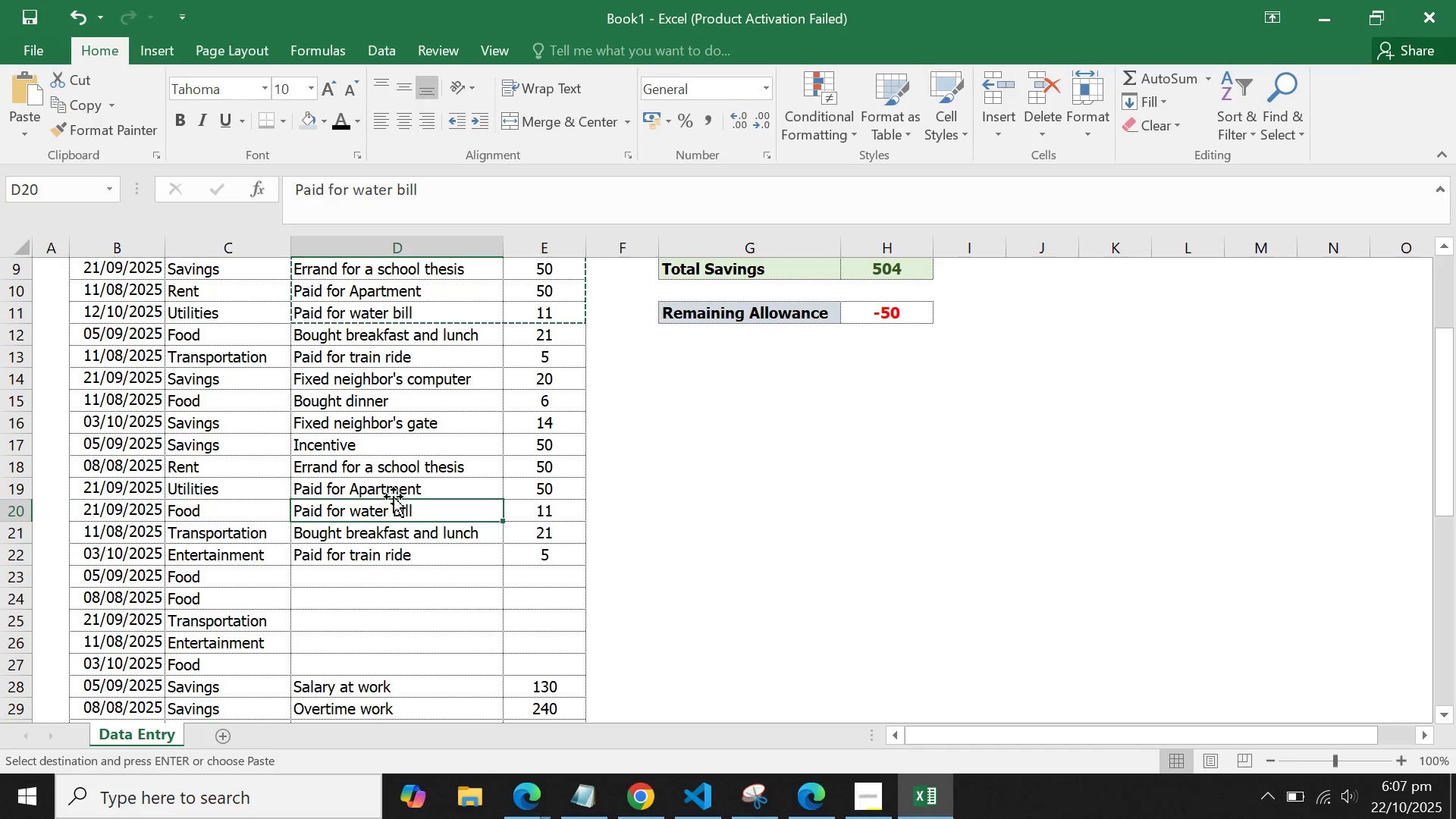 
left_click([396, 475])
 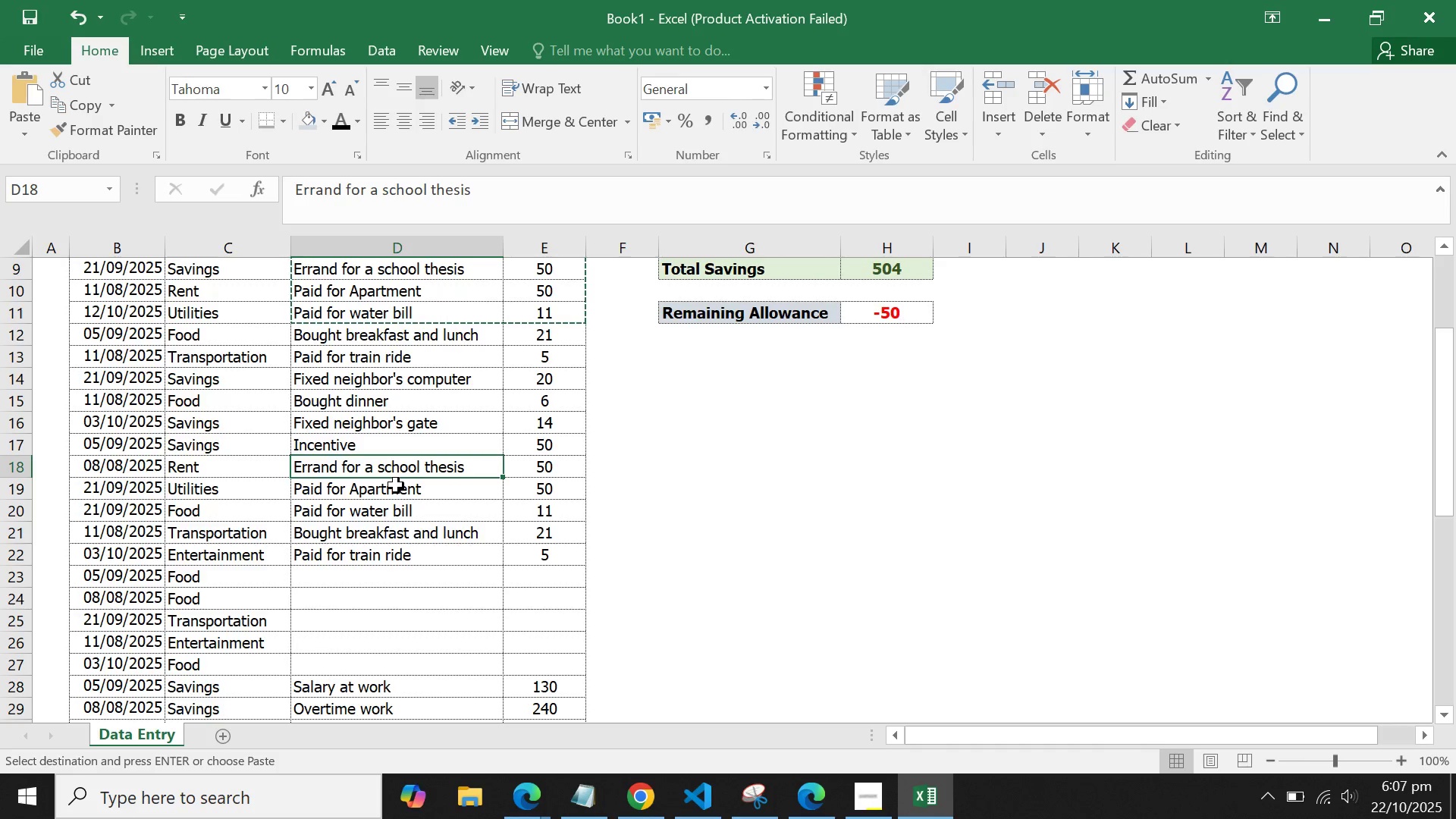 
scroll: coordinate [396, 485], scroll_direction: up, amount: 1.0
 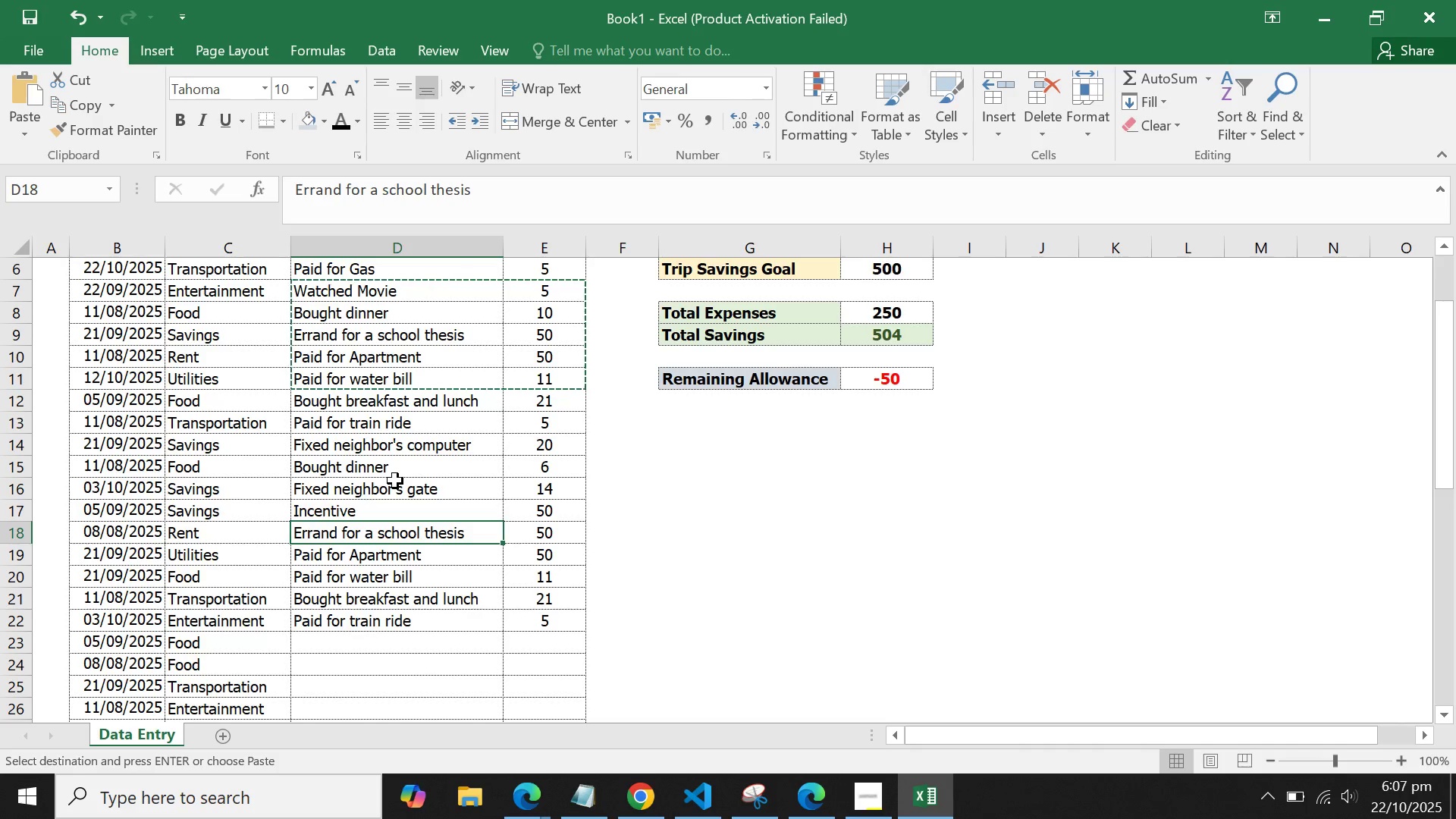 
key(Control+ControlLeft)
 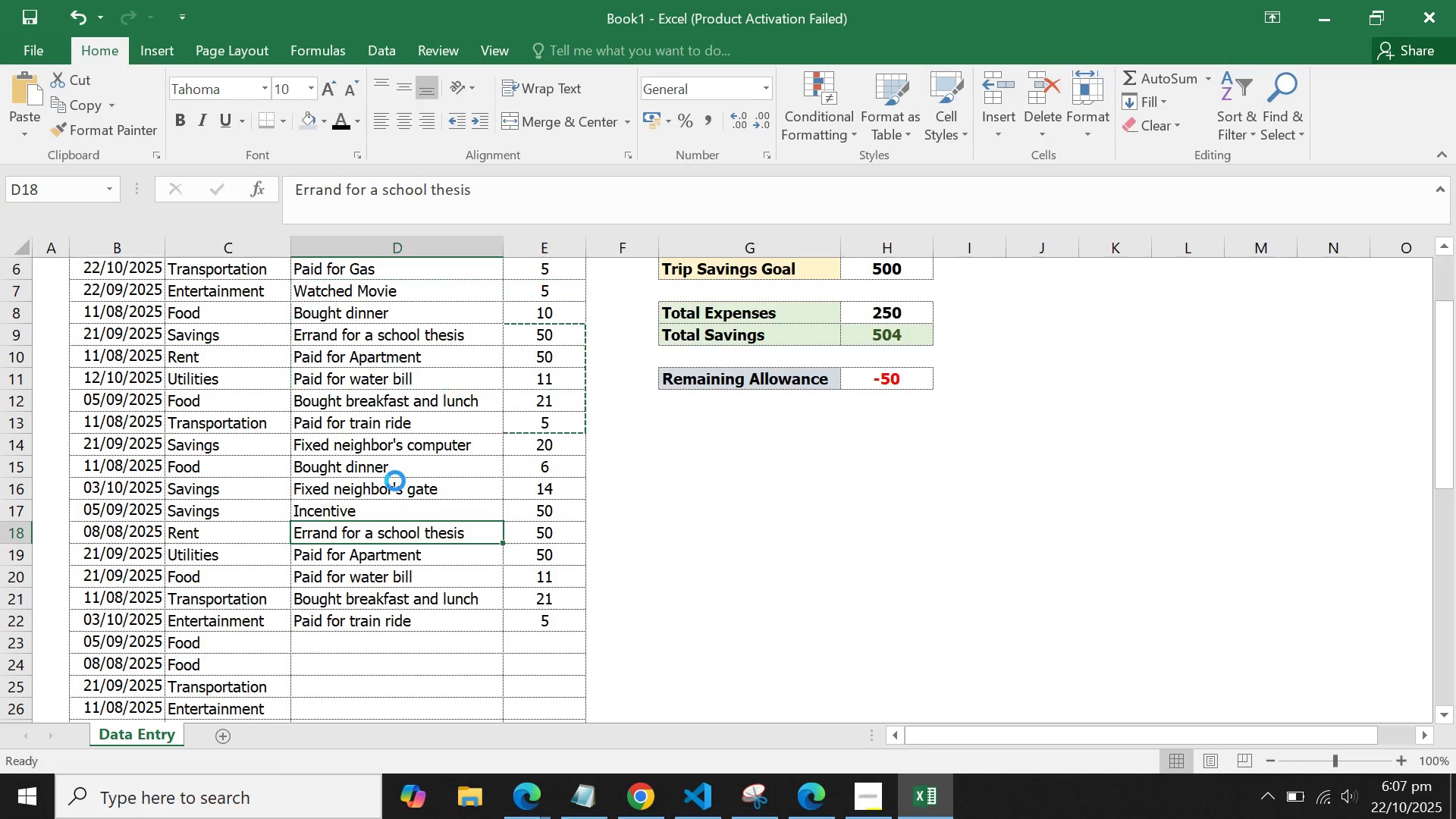 
key(Control+Z)
 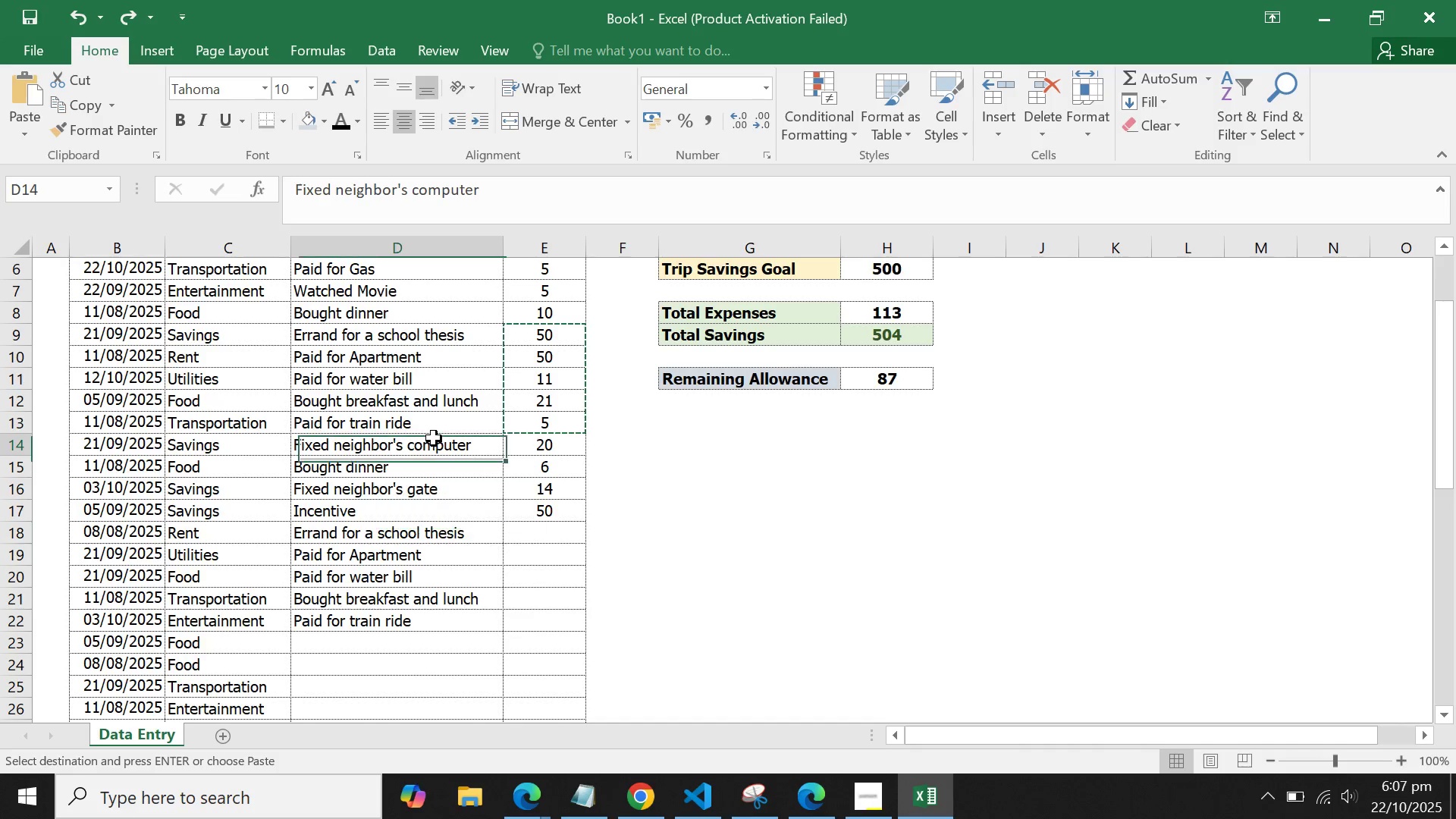 
double_click([390, 393])
 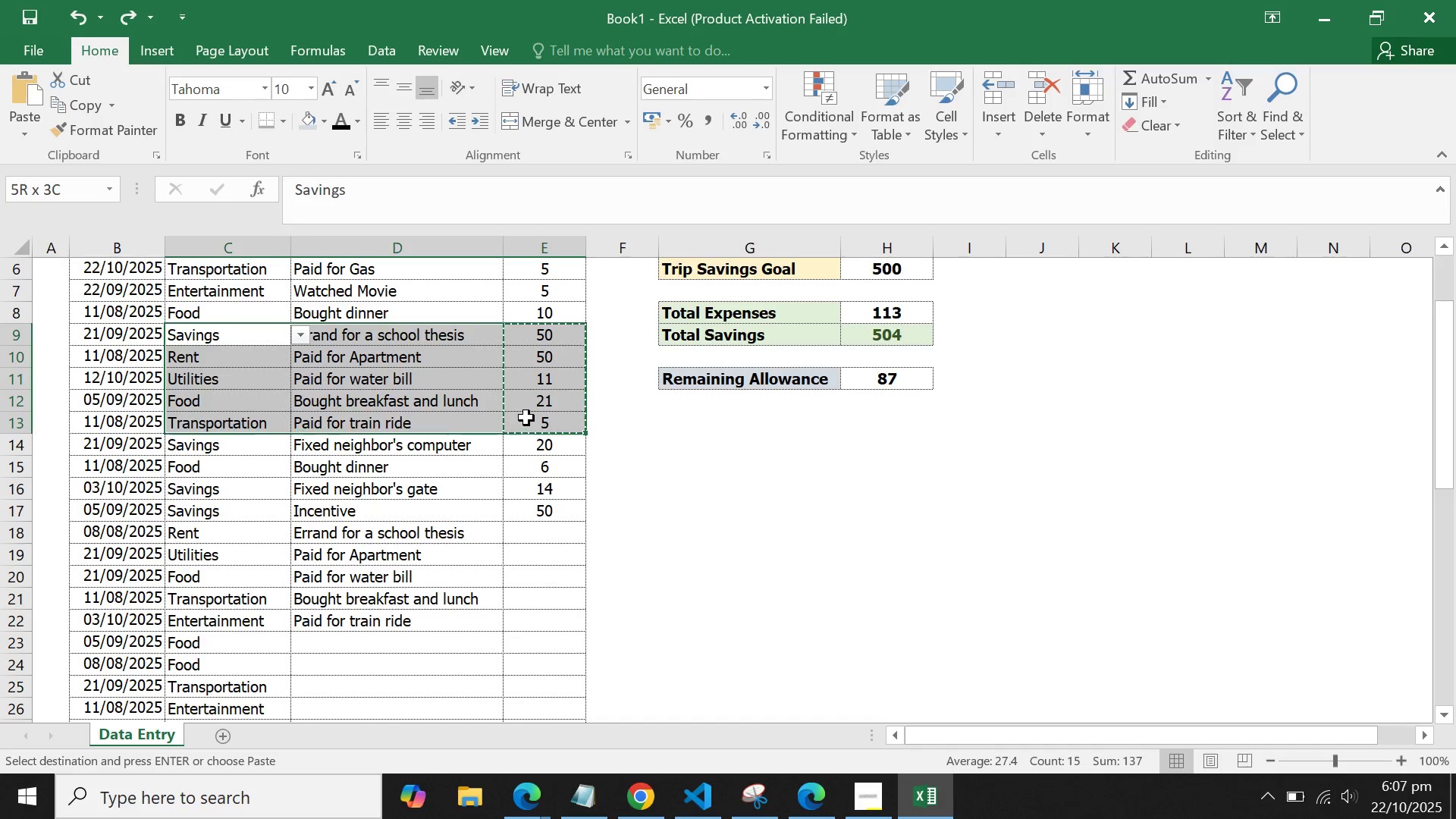 
key(Control+C)
 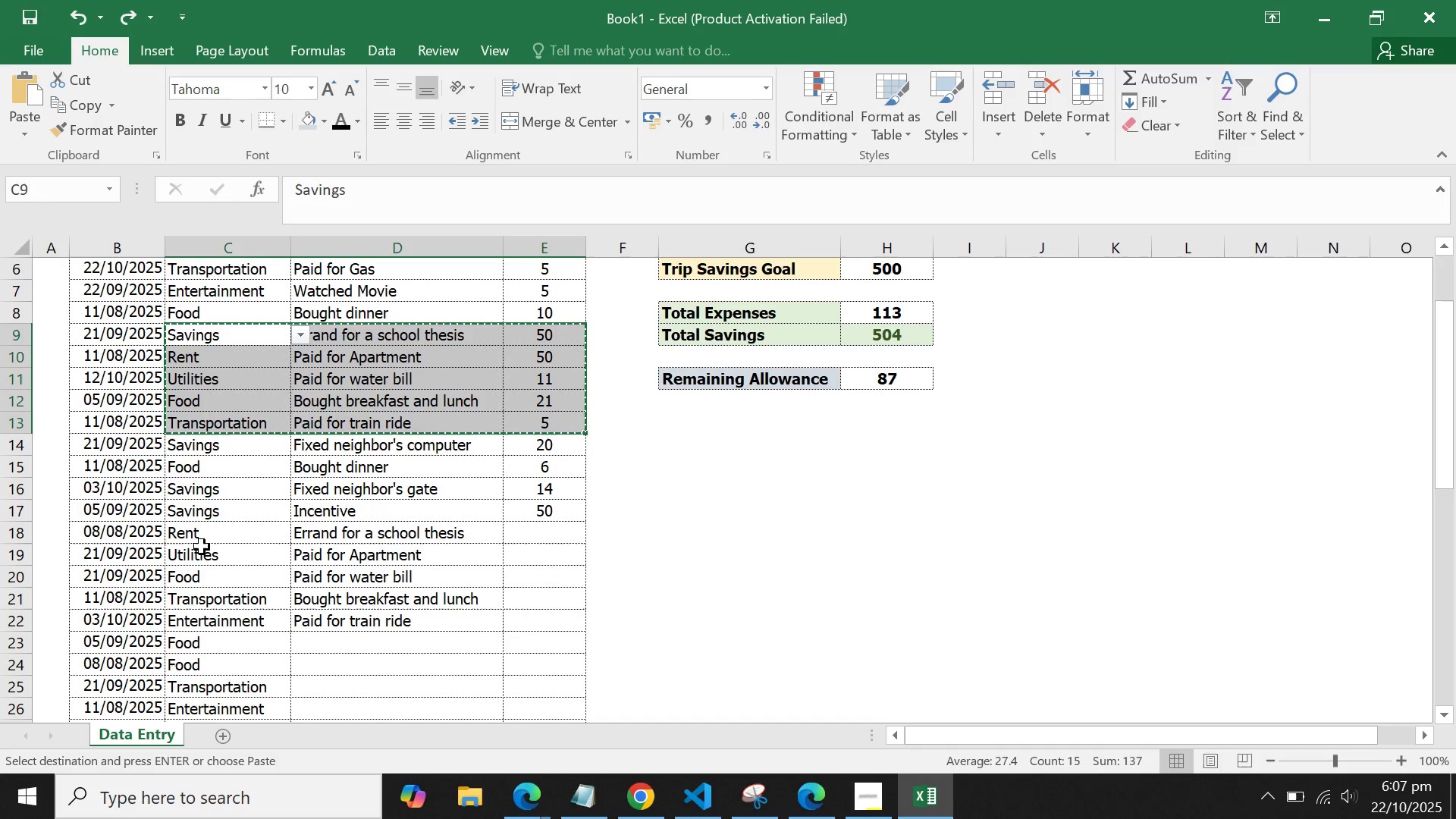 
left_click([203, 537])
 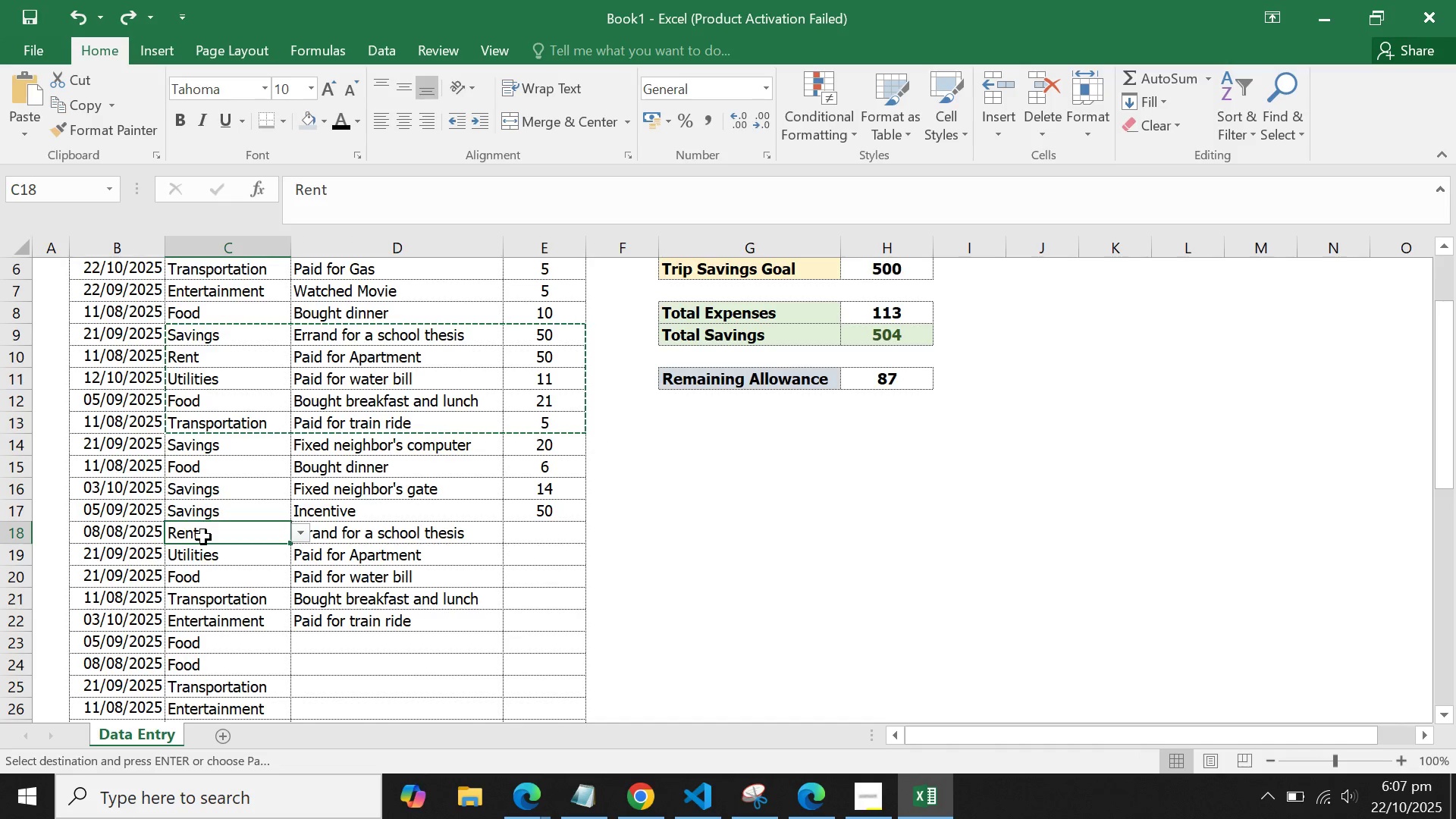 
key(Control+V)
 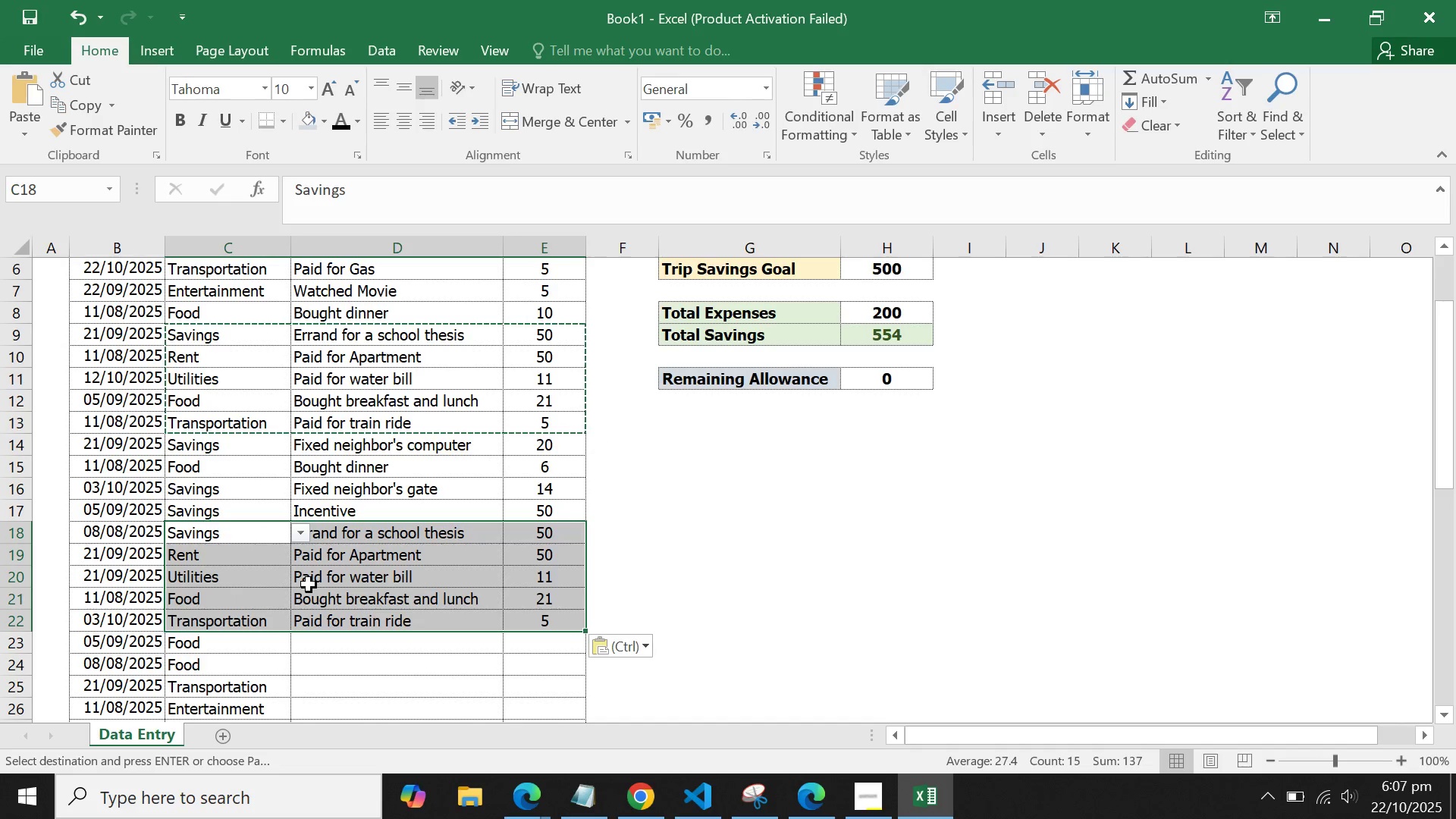 
left_click([309, 585])
 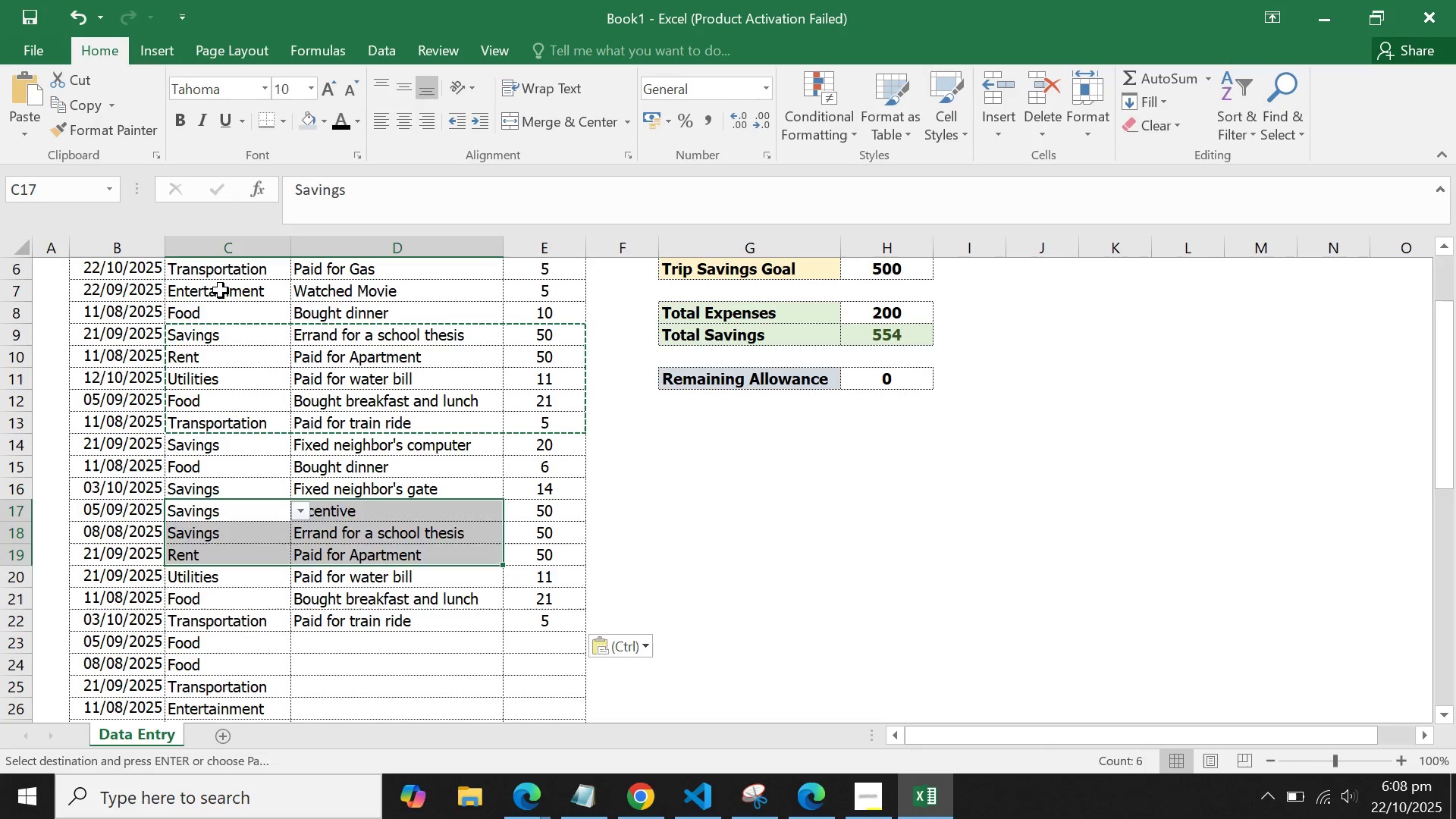 
key(Control+C)
 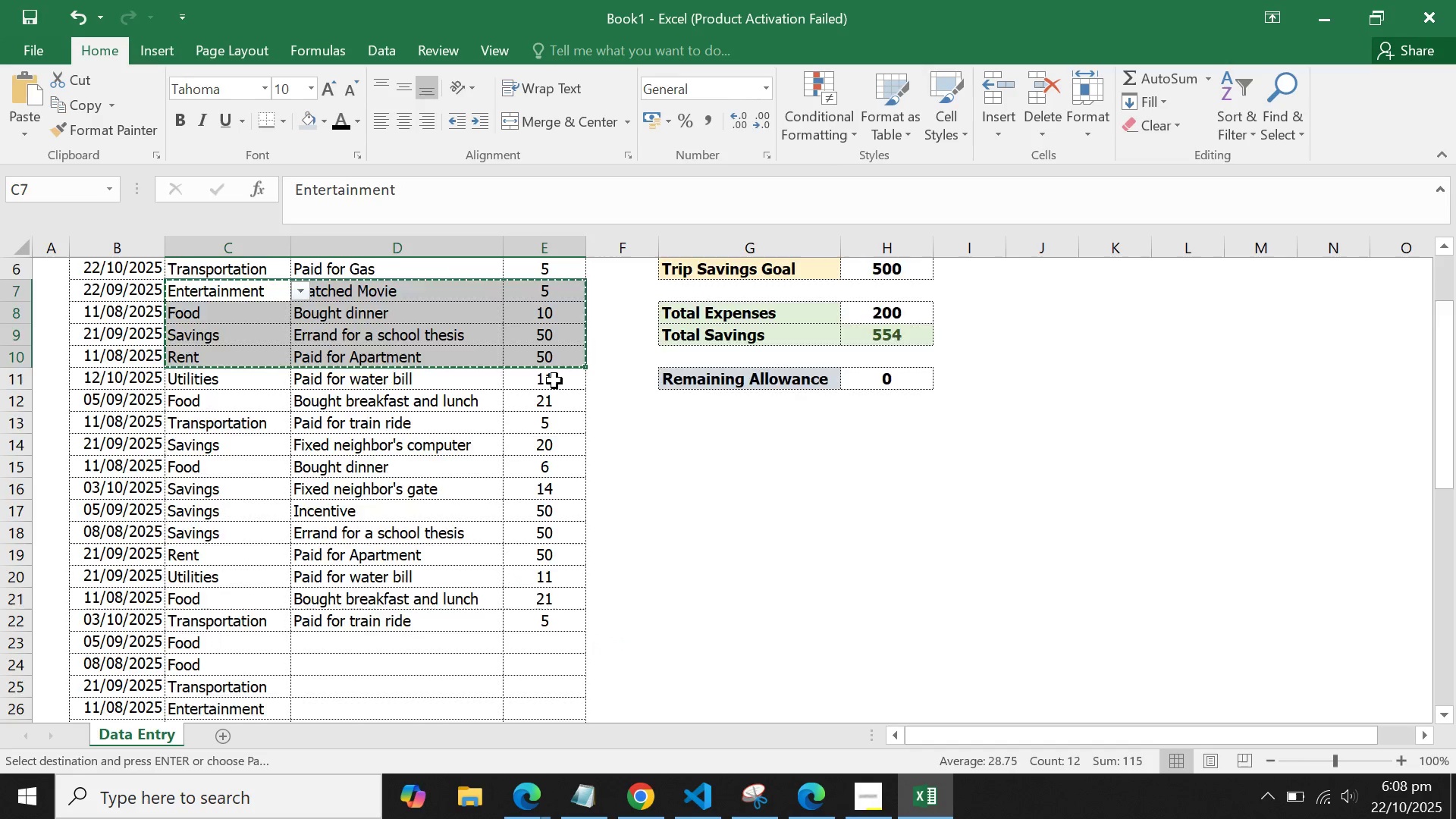 
scroll: coordinate [554, 381], scroll_direction: down, amount: 2.0
 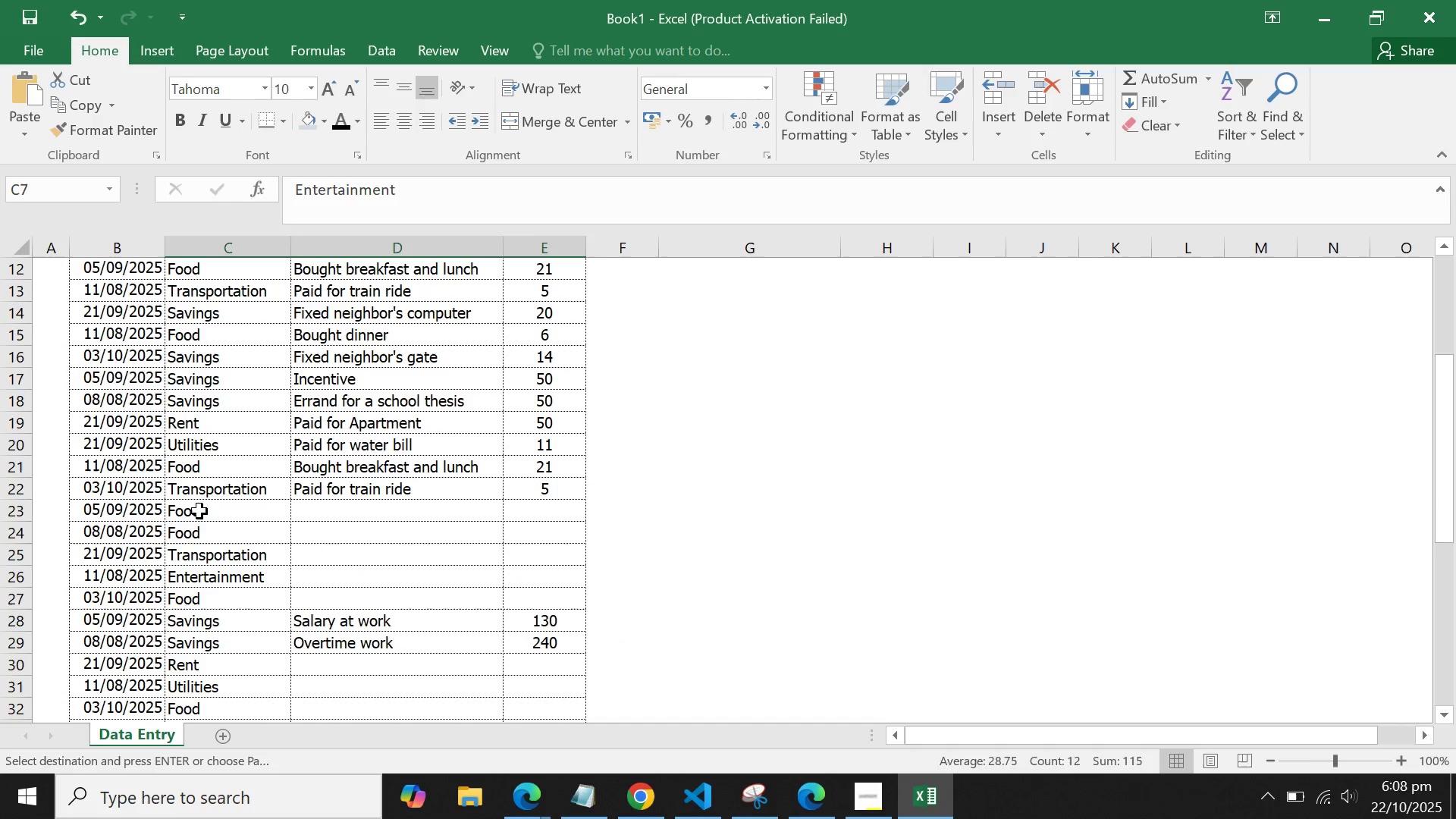 
left_click([205, 508])
 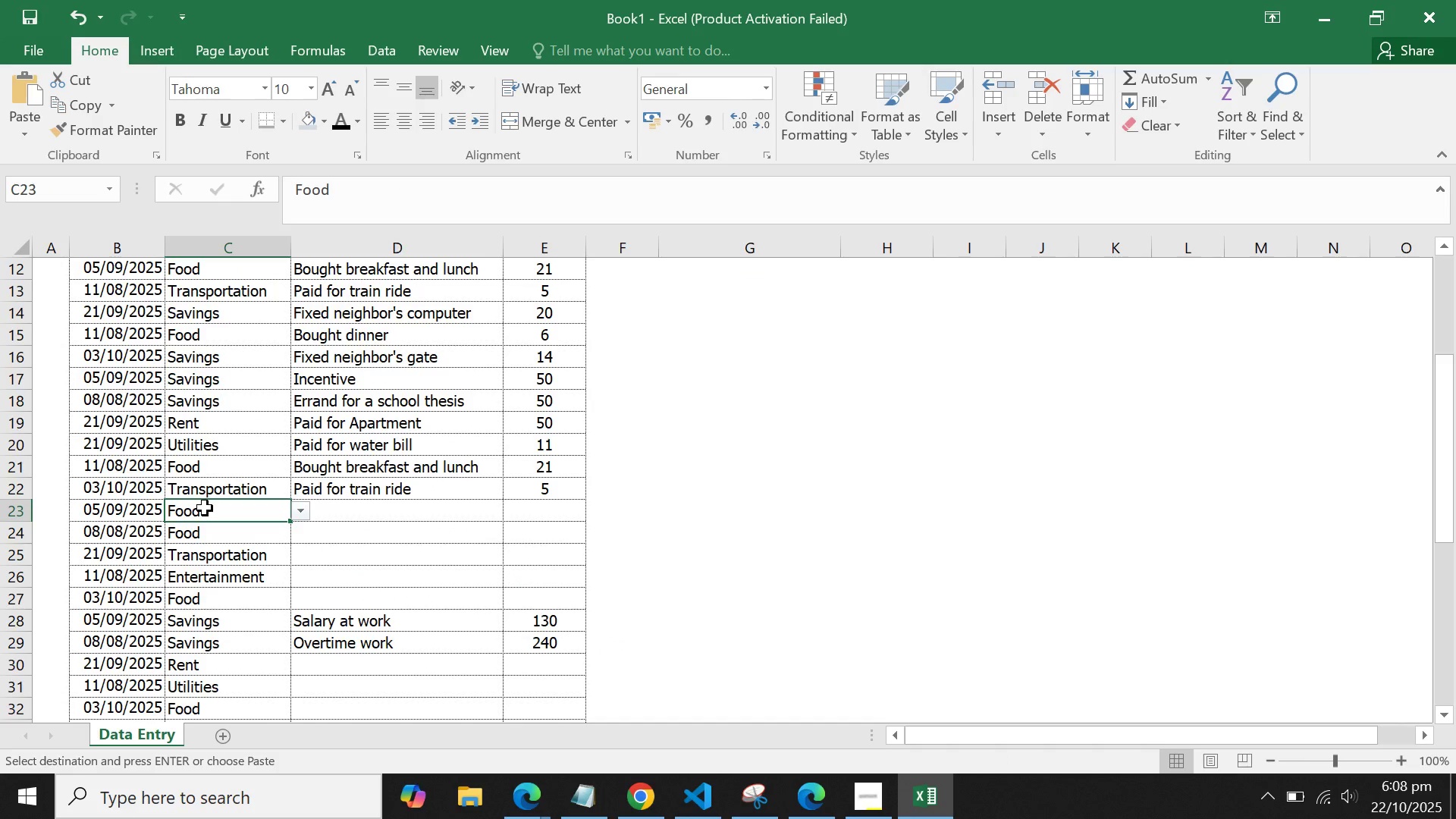 
hold_key(key=ControlLeft, duration=0.34)
 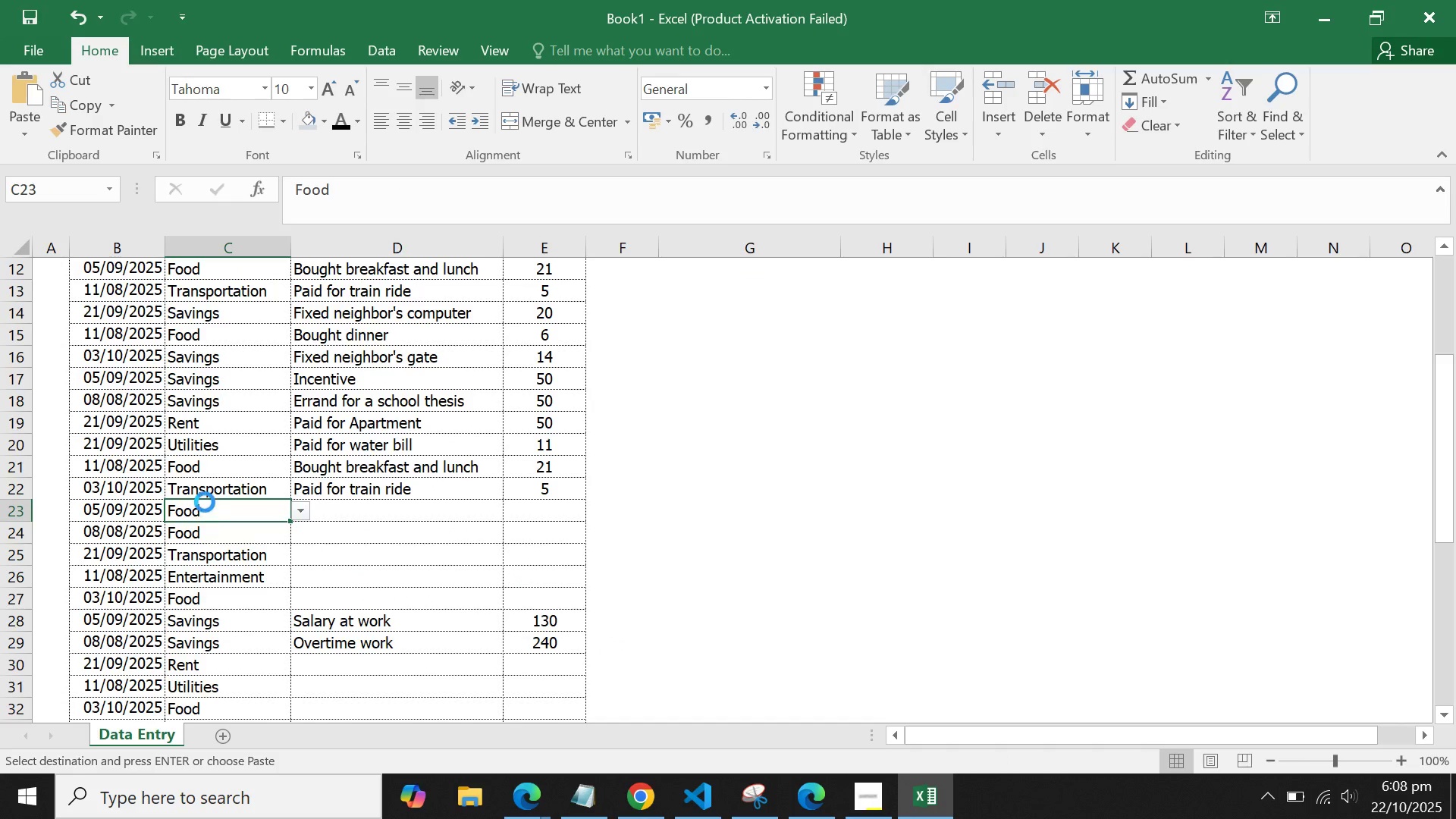 
key(Control+V)
 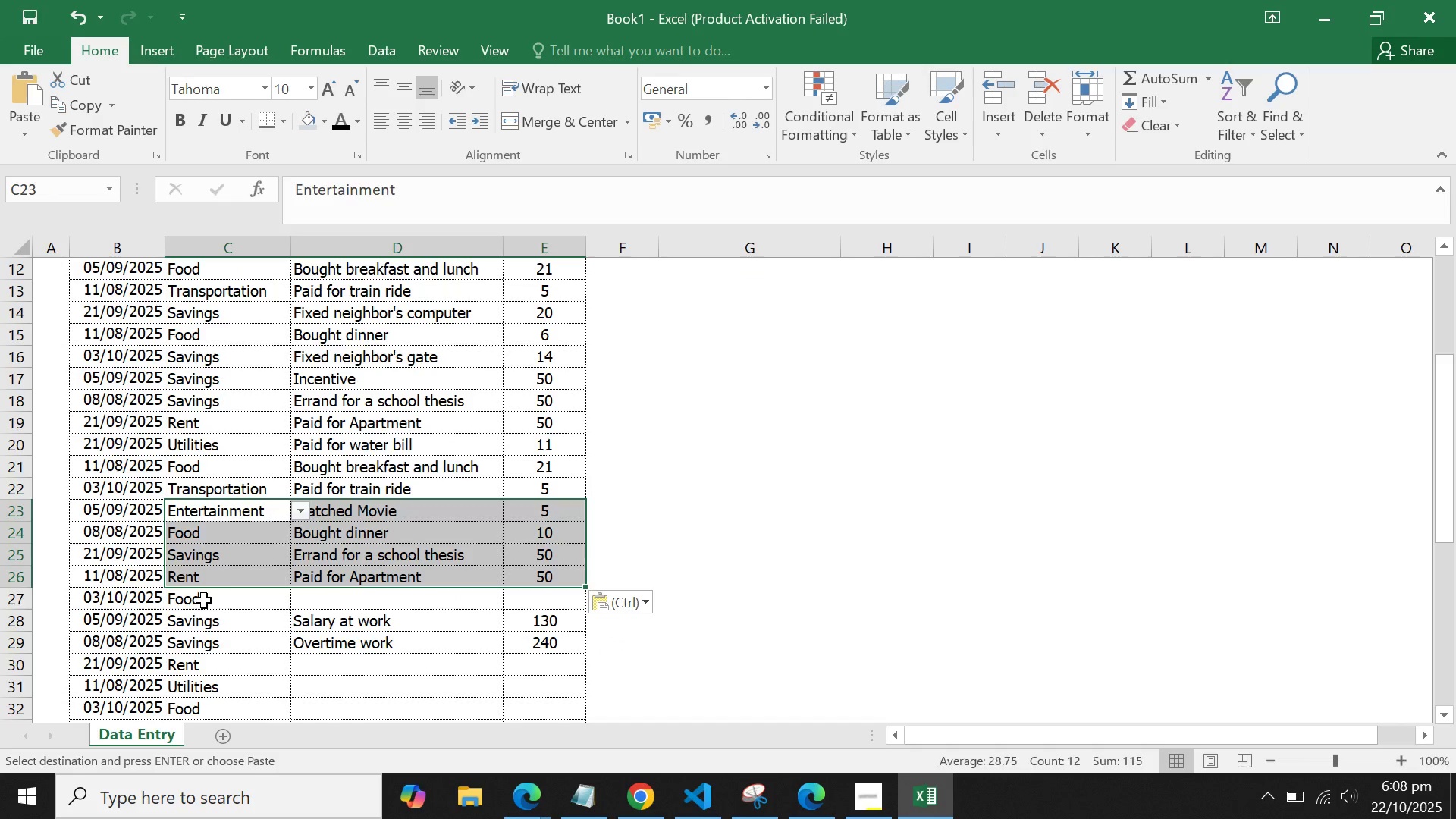 
left_click([204, 601])
 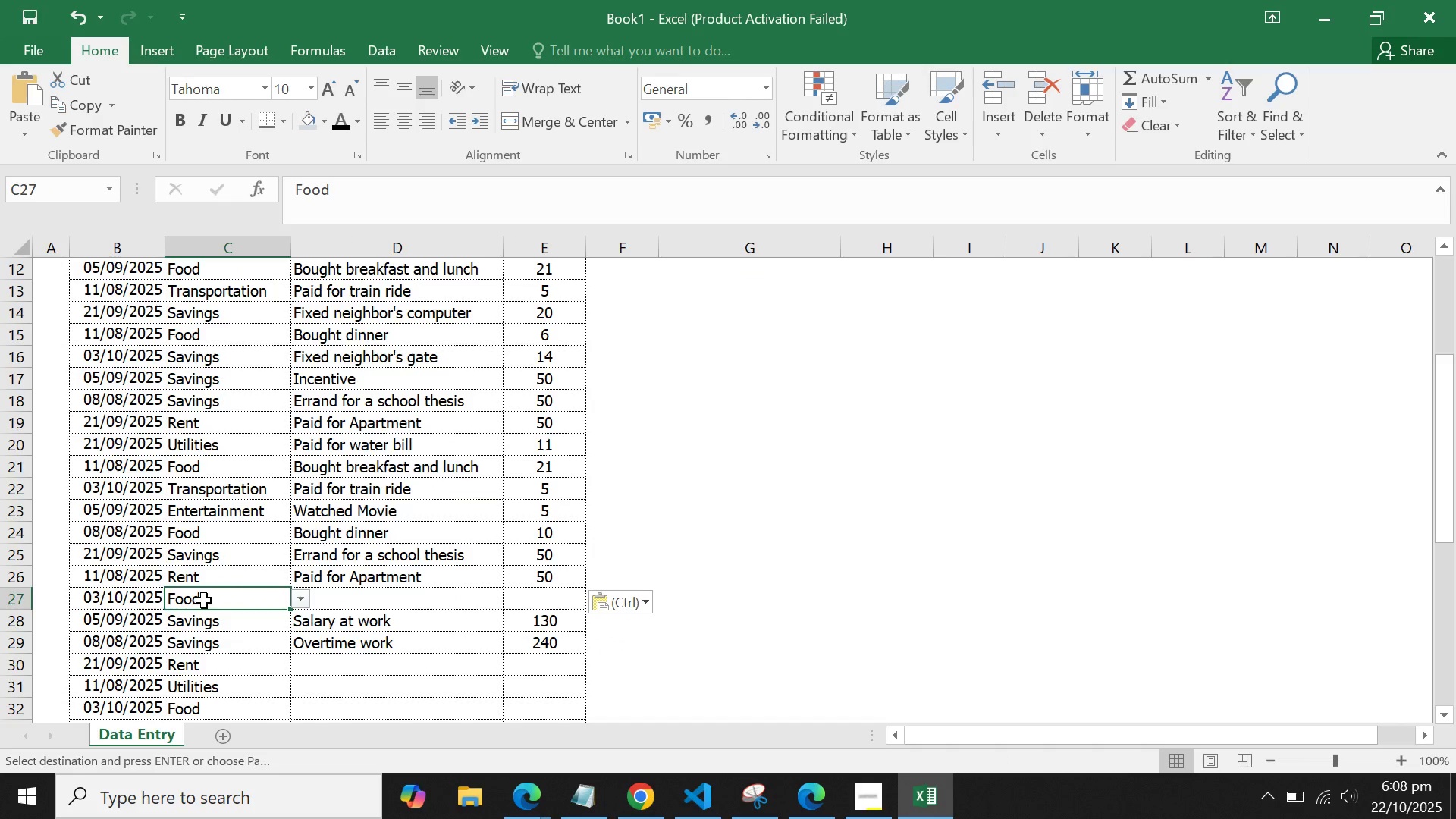 
hold_key(key=ControlLeft, duration=1.53)
 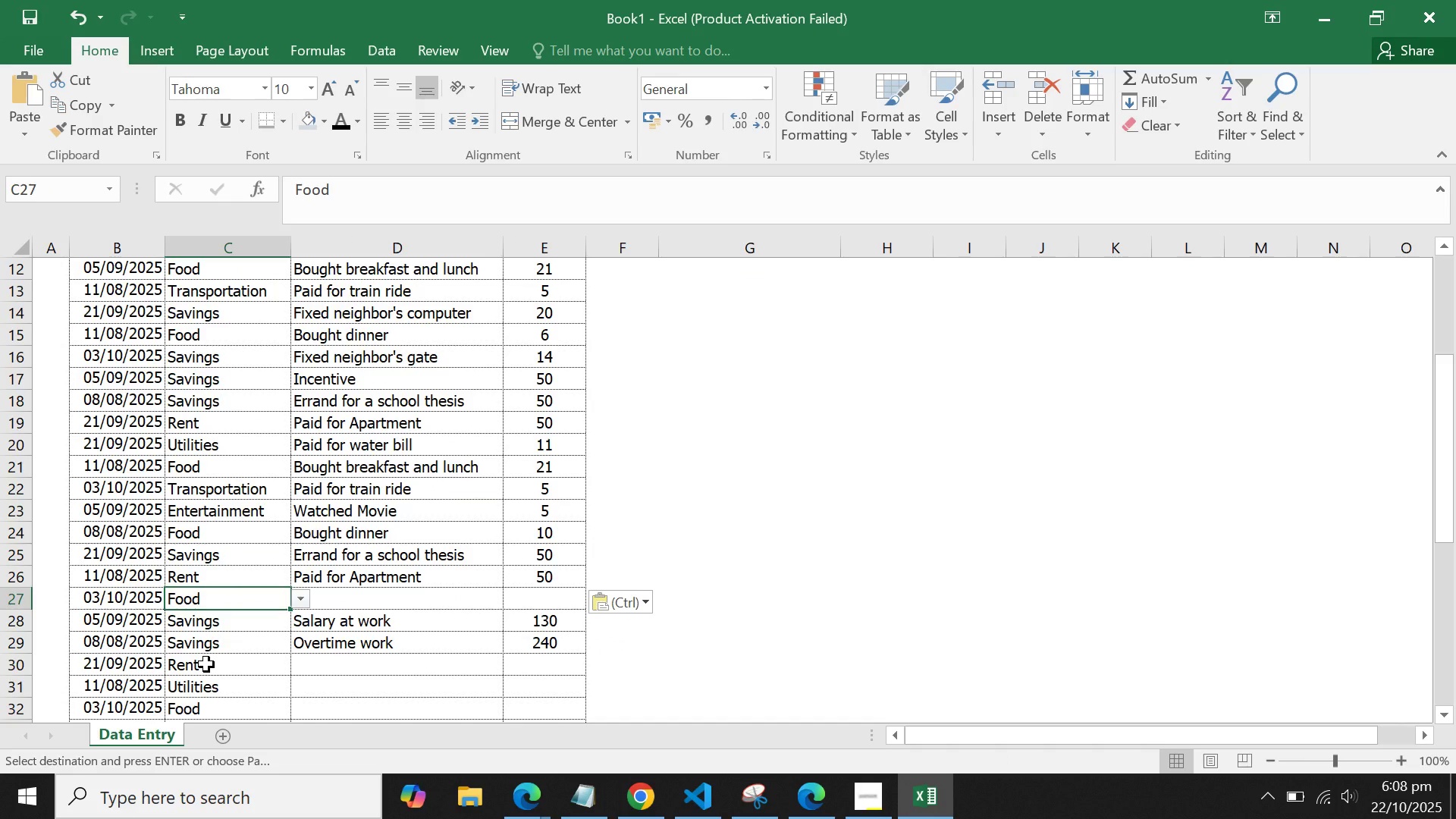 
key(Control+ControlLeft)
 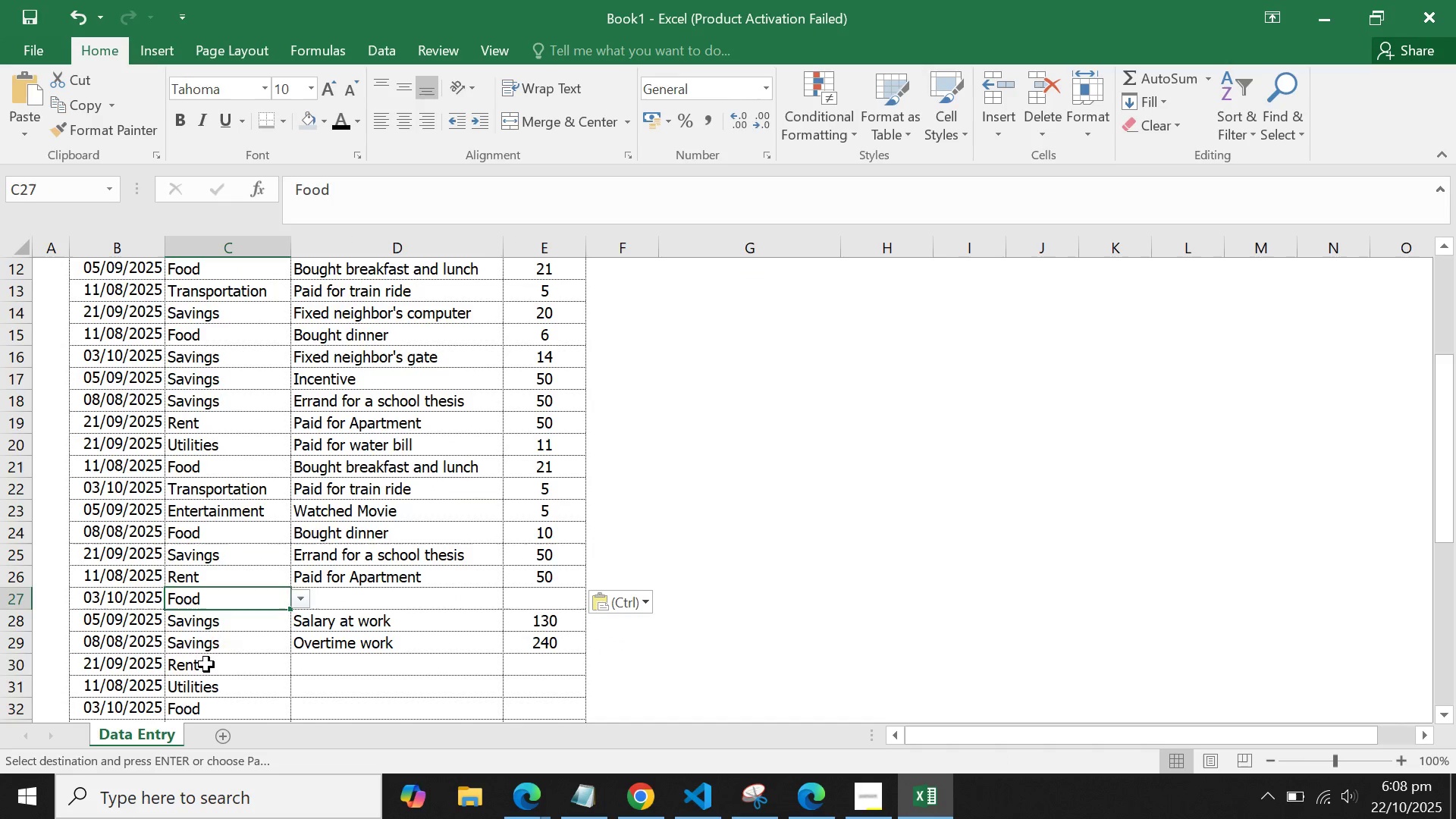 
left_click([206, 664])
 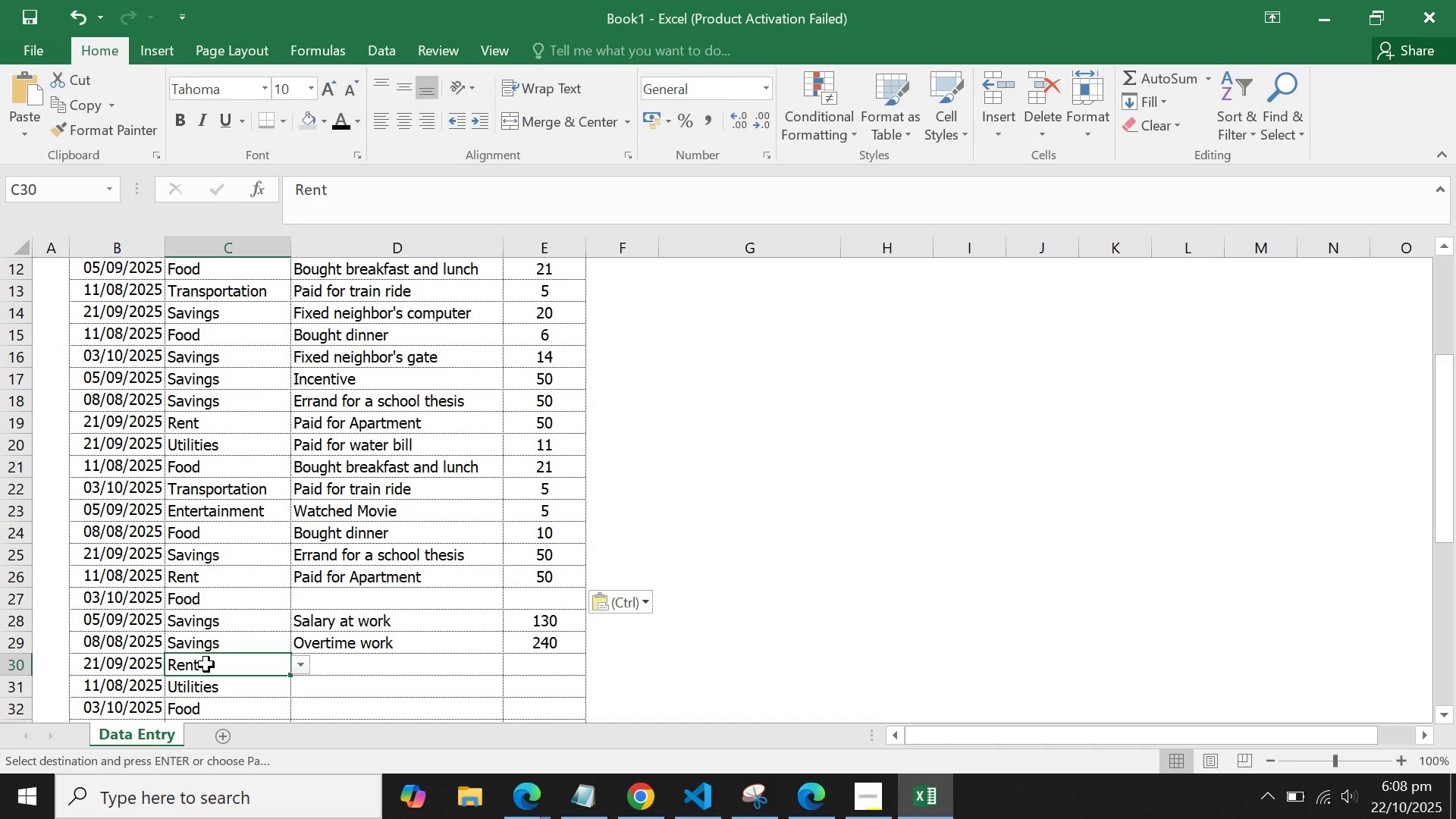 
key(Control+V)
 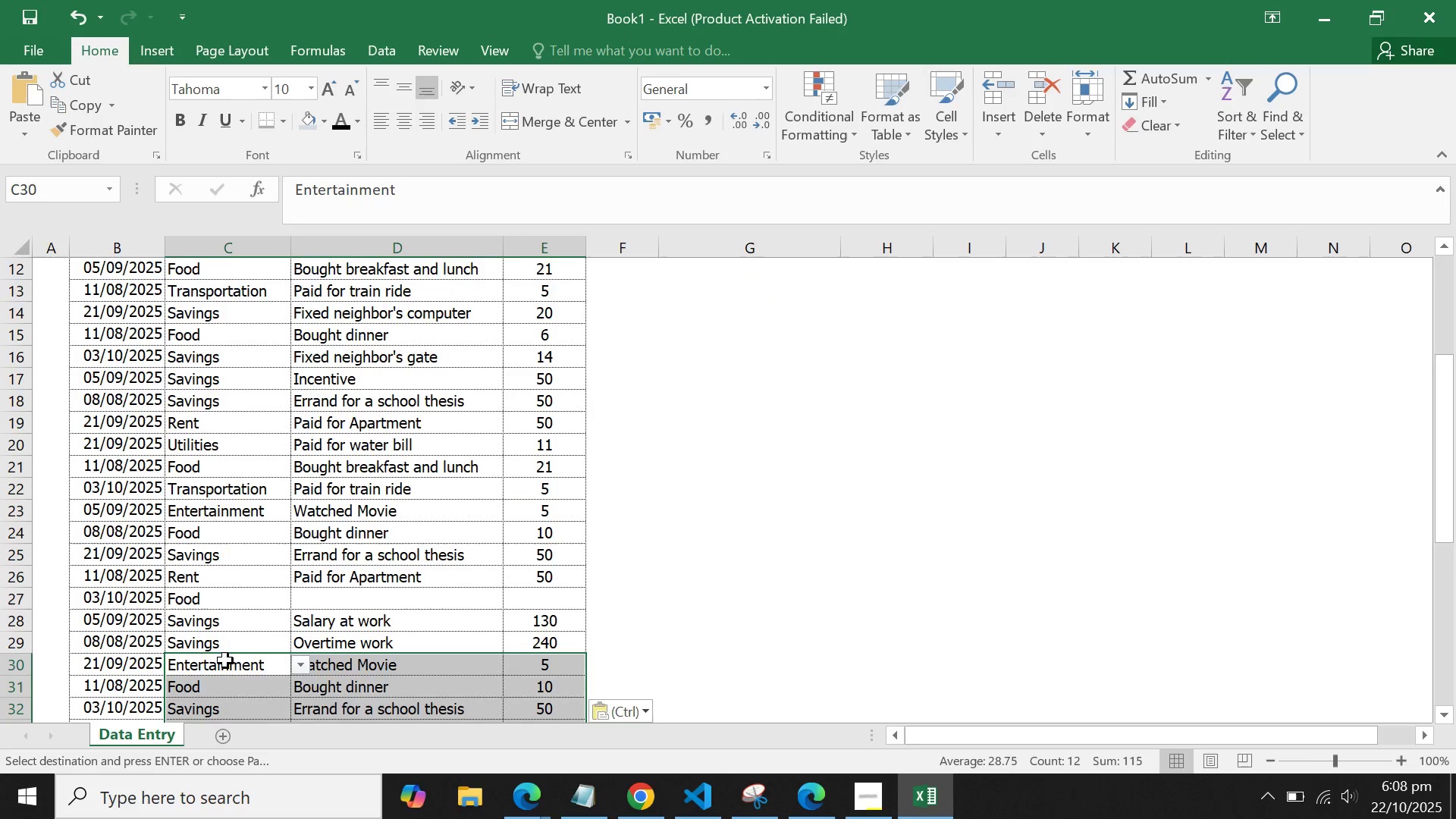 
scroll: coordinate [225, 661], scroll_direction: down, amount: 1.0
 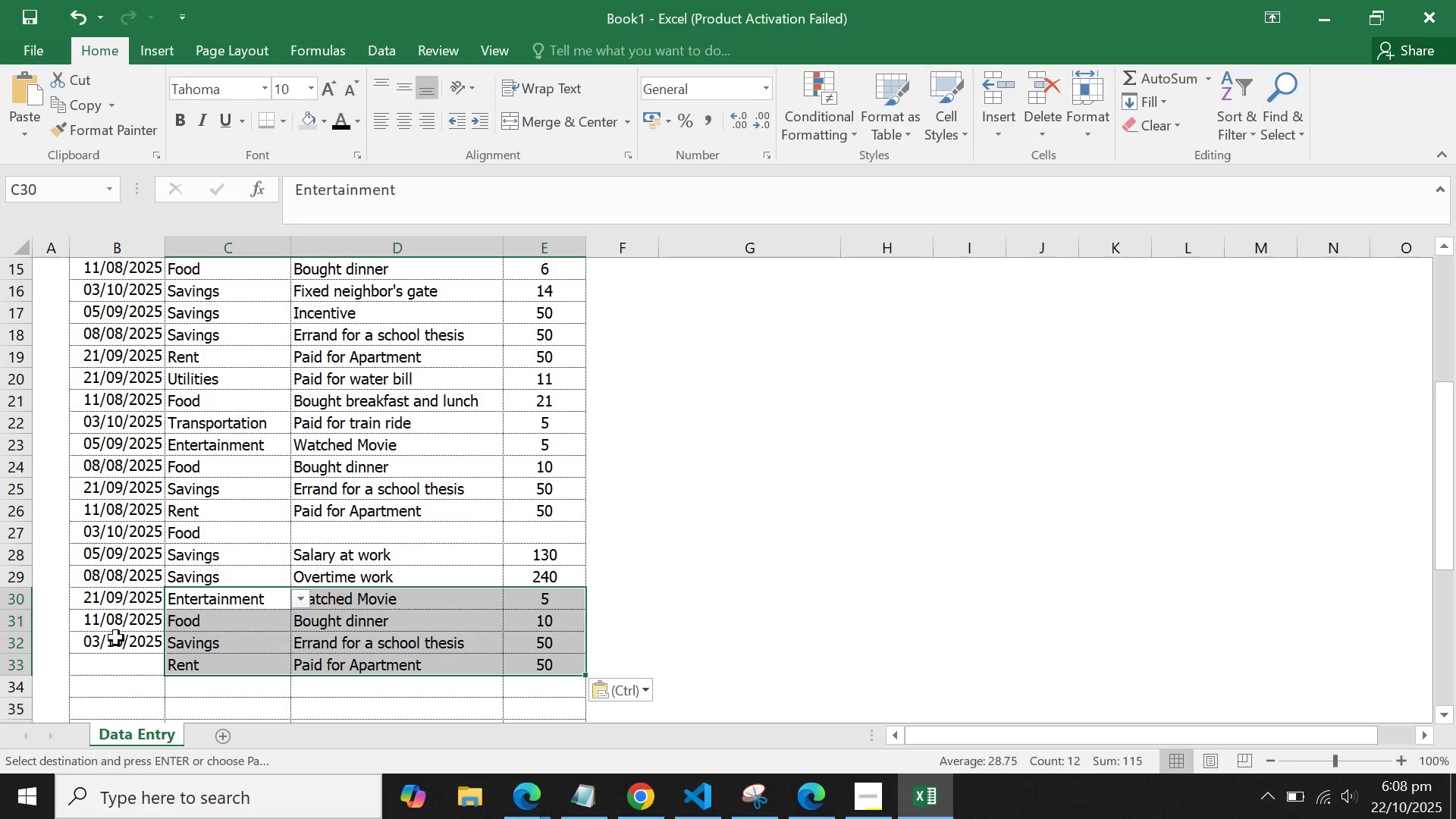 
left_click([116, 638])
 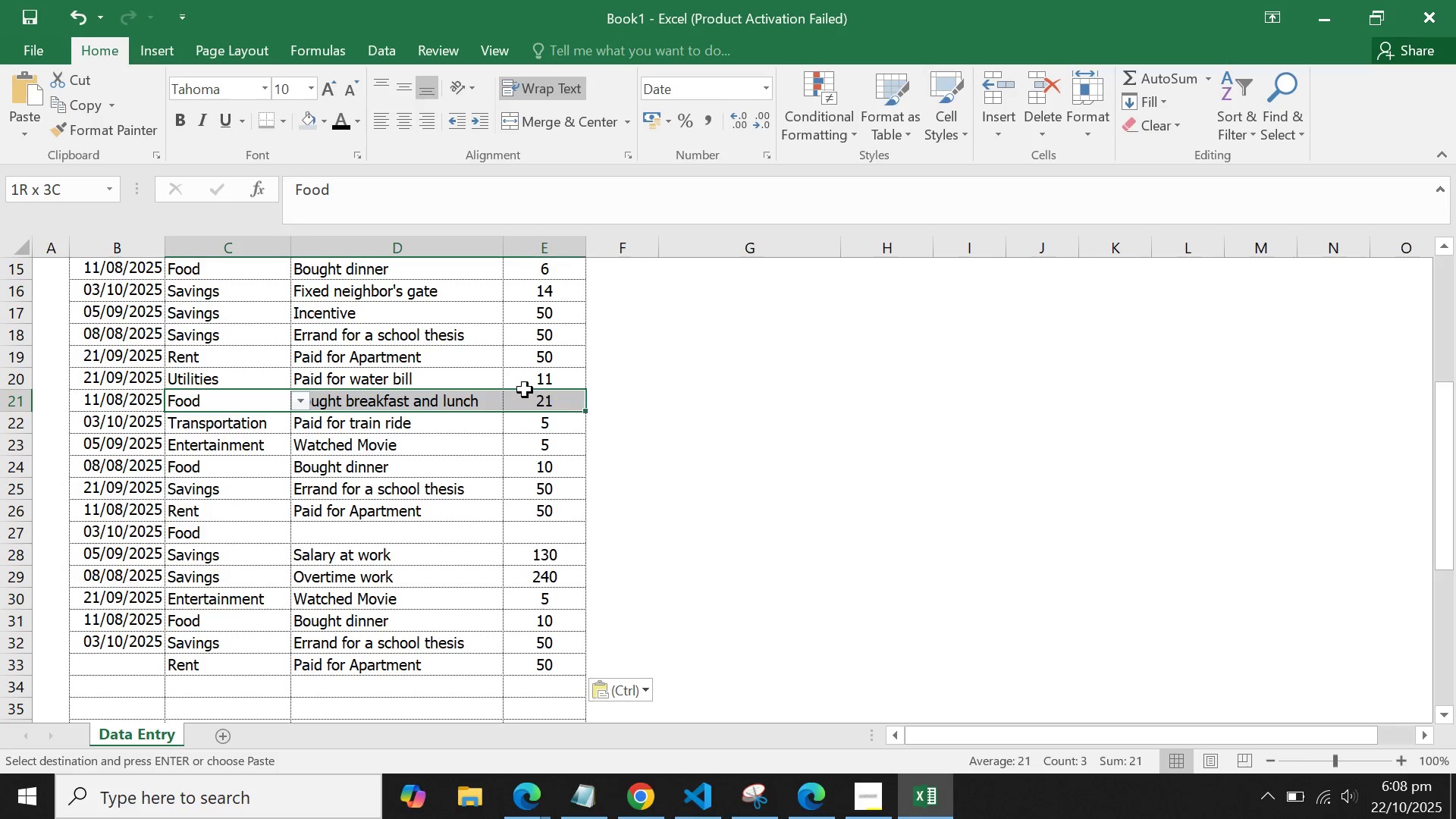 
key(Control+C)
 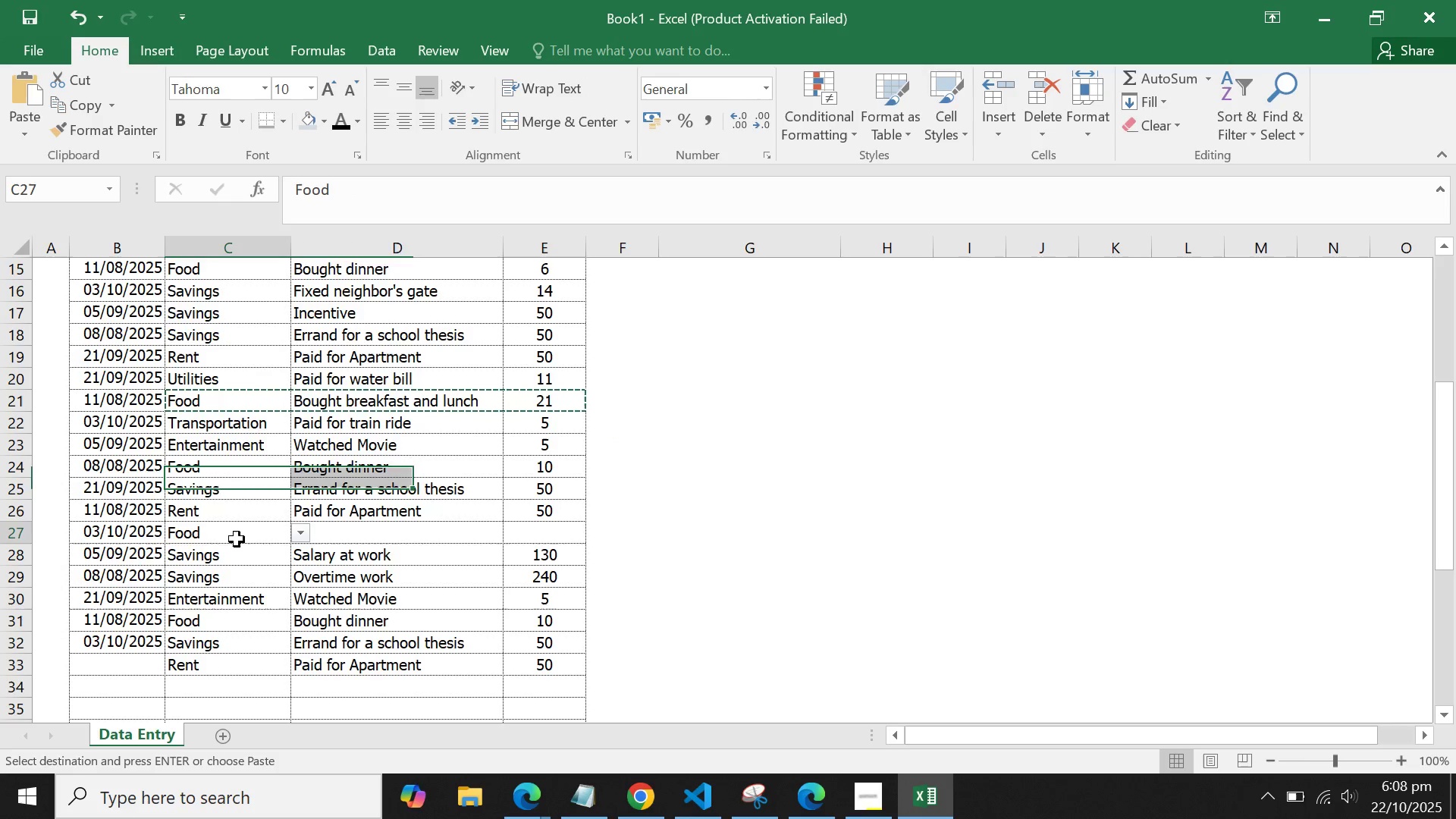 
left_click([237, 539])
 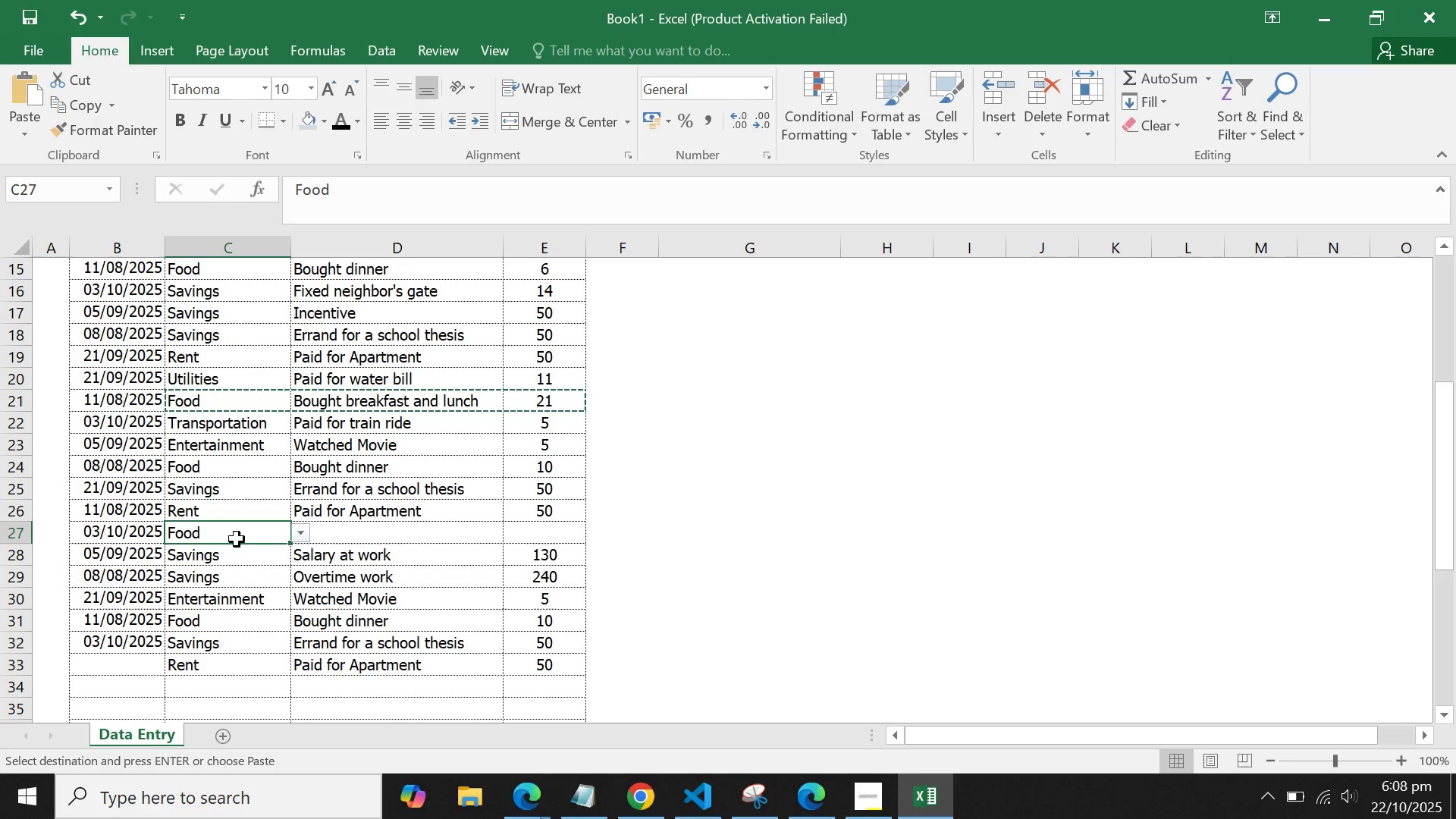 
key(Control+V)
 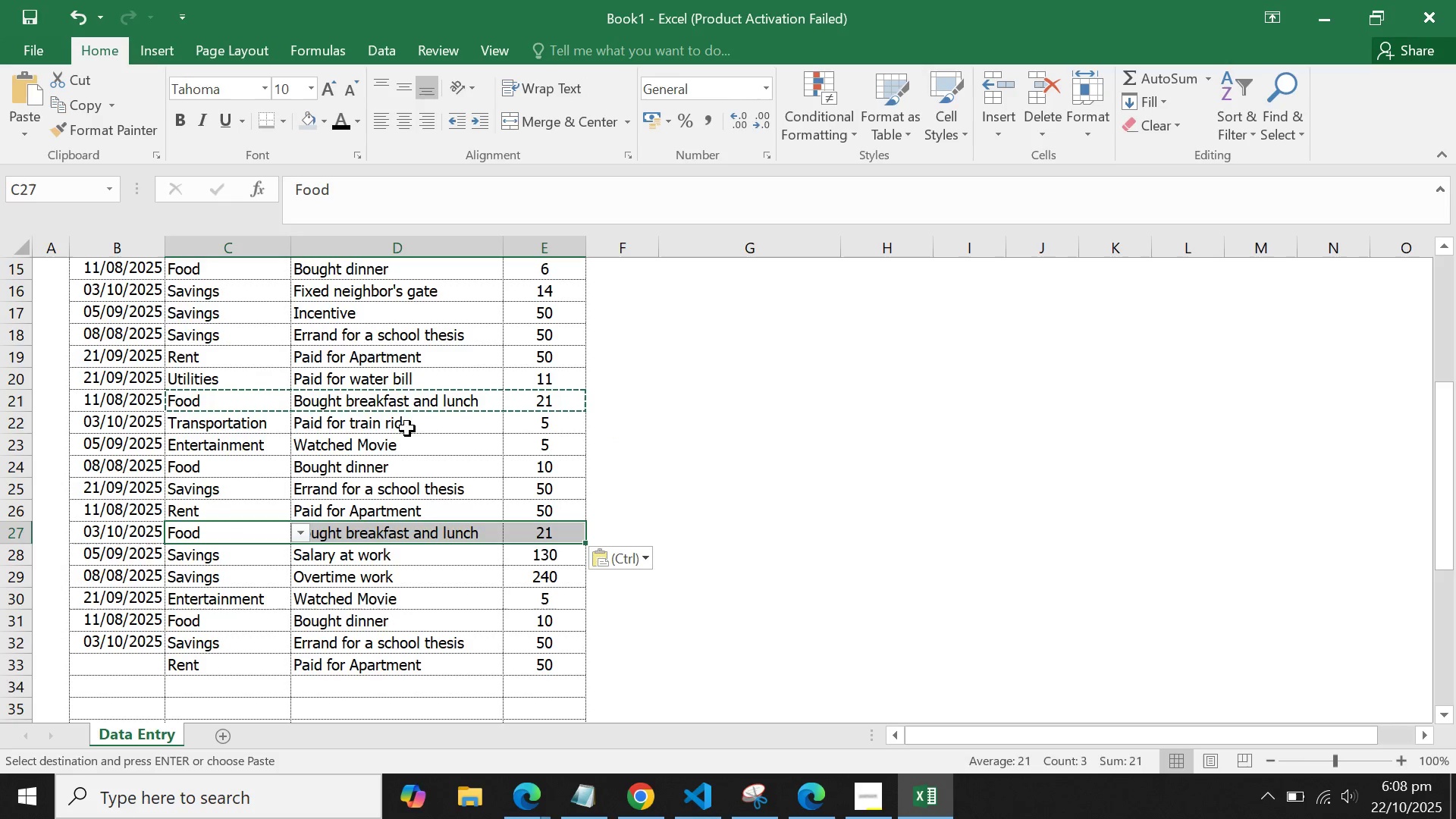 
left_click([407, 428])
 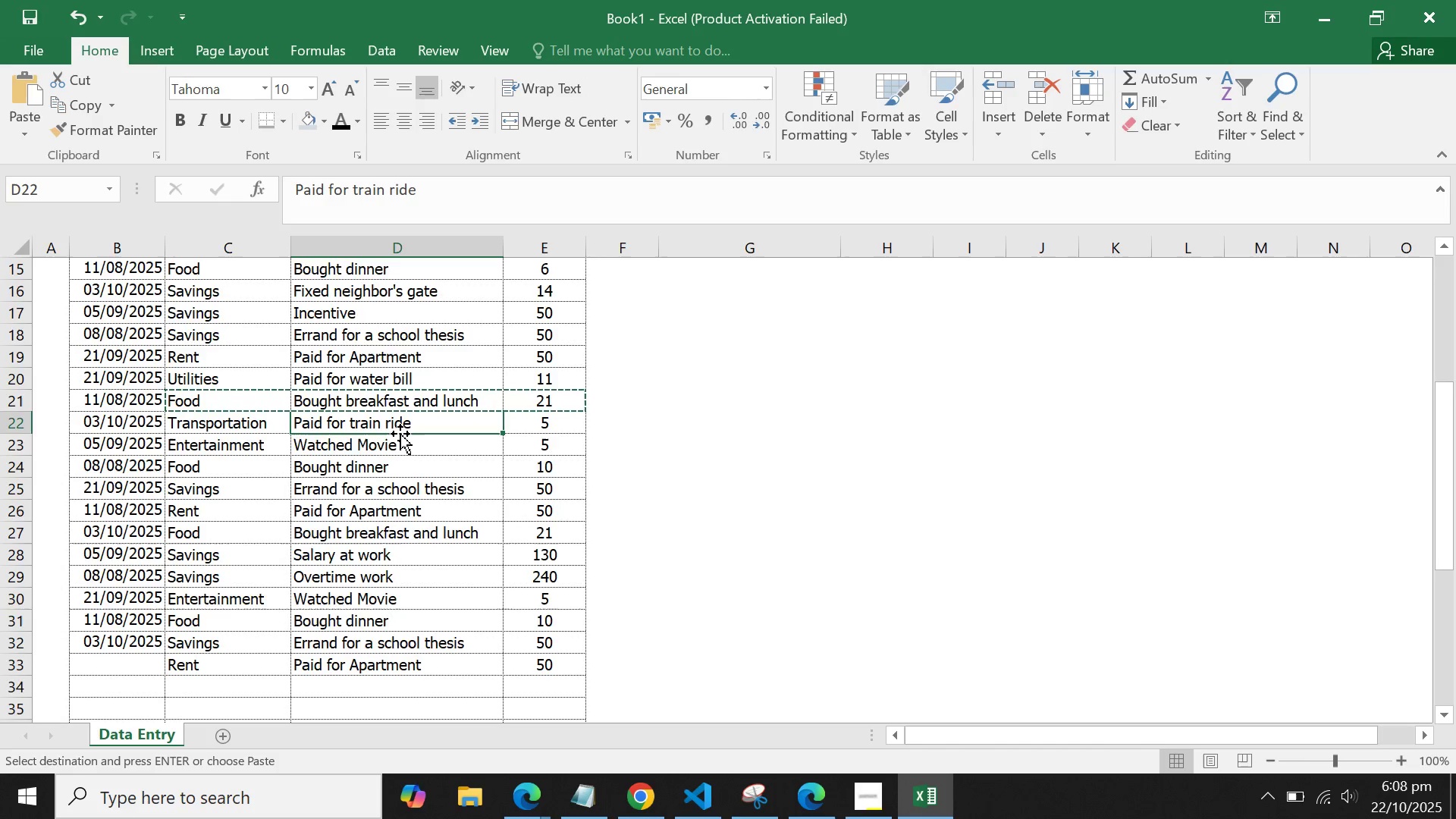 
scroll: coordinate [401, 425], scroll_direction: up, amount: 6.0
 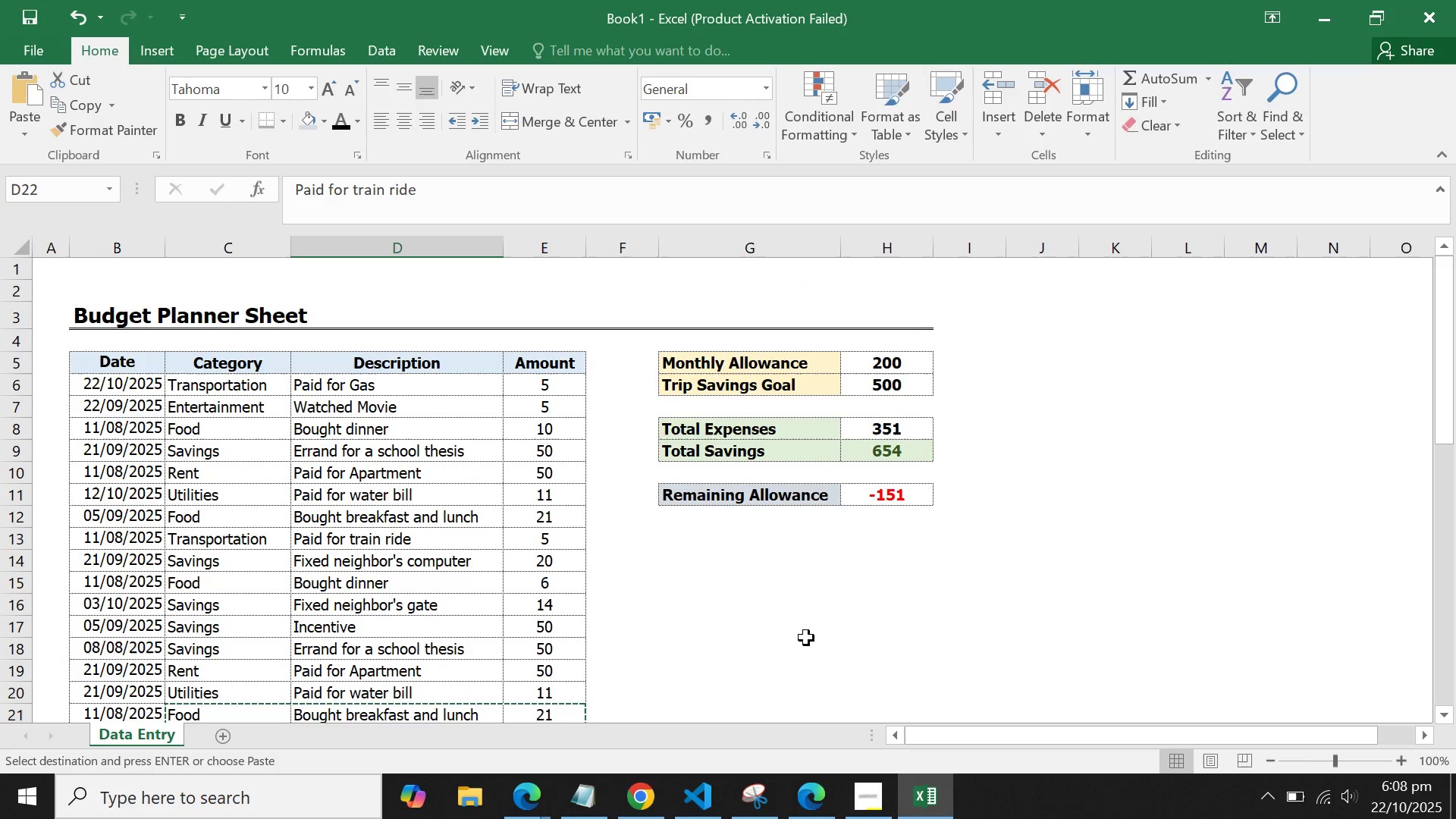 
double_click([858, 588])
 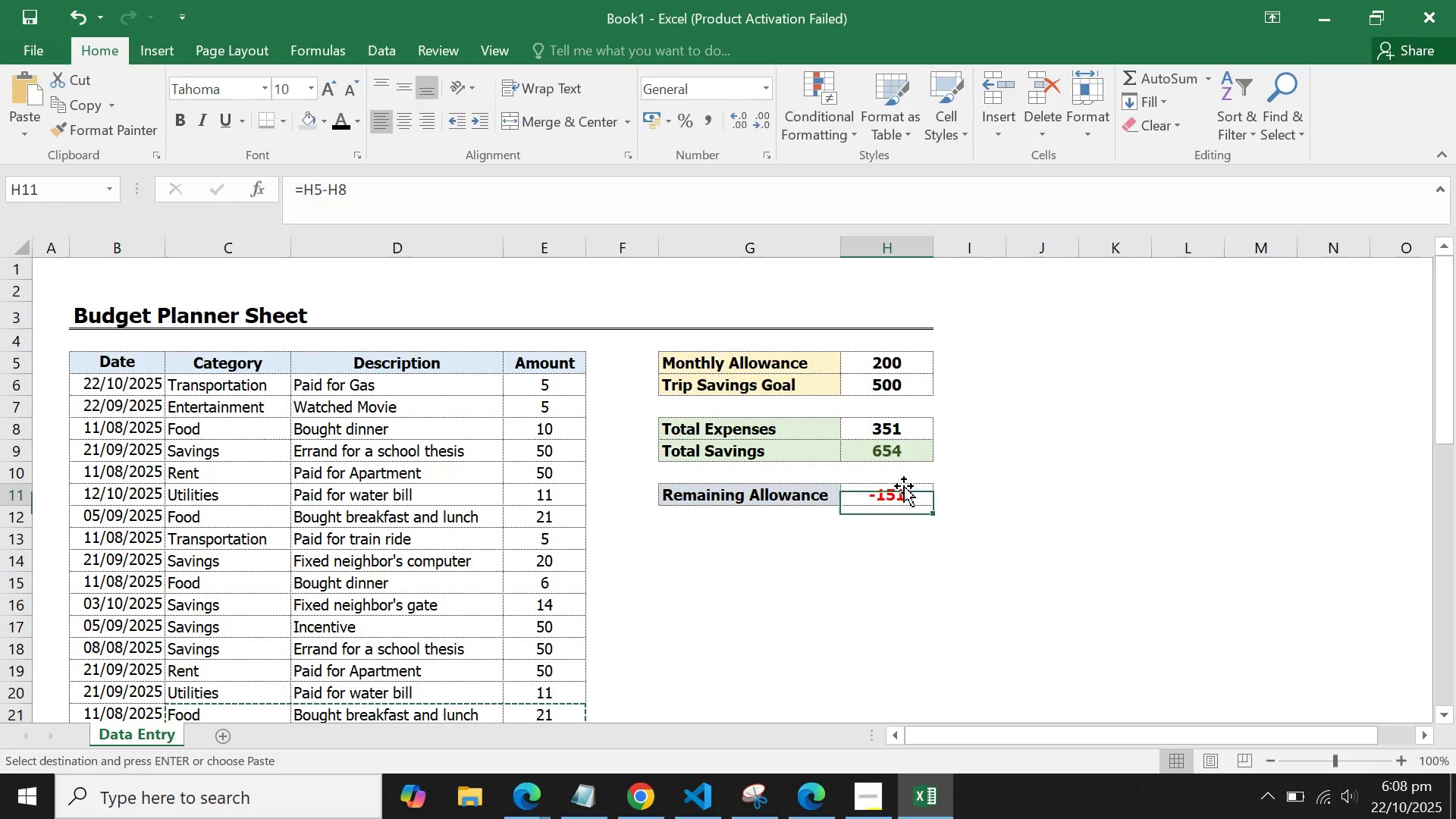 
triple_click([904, 486])
 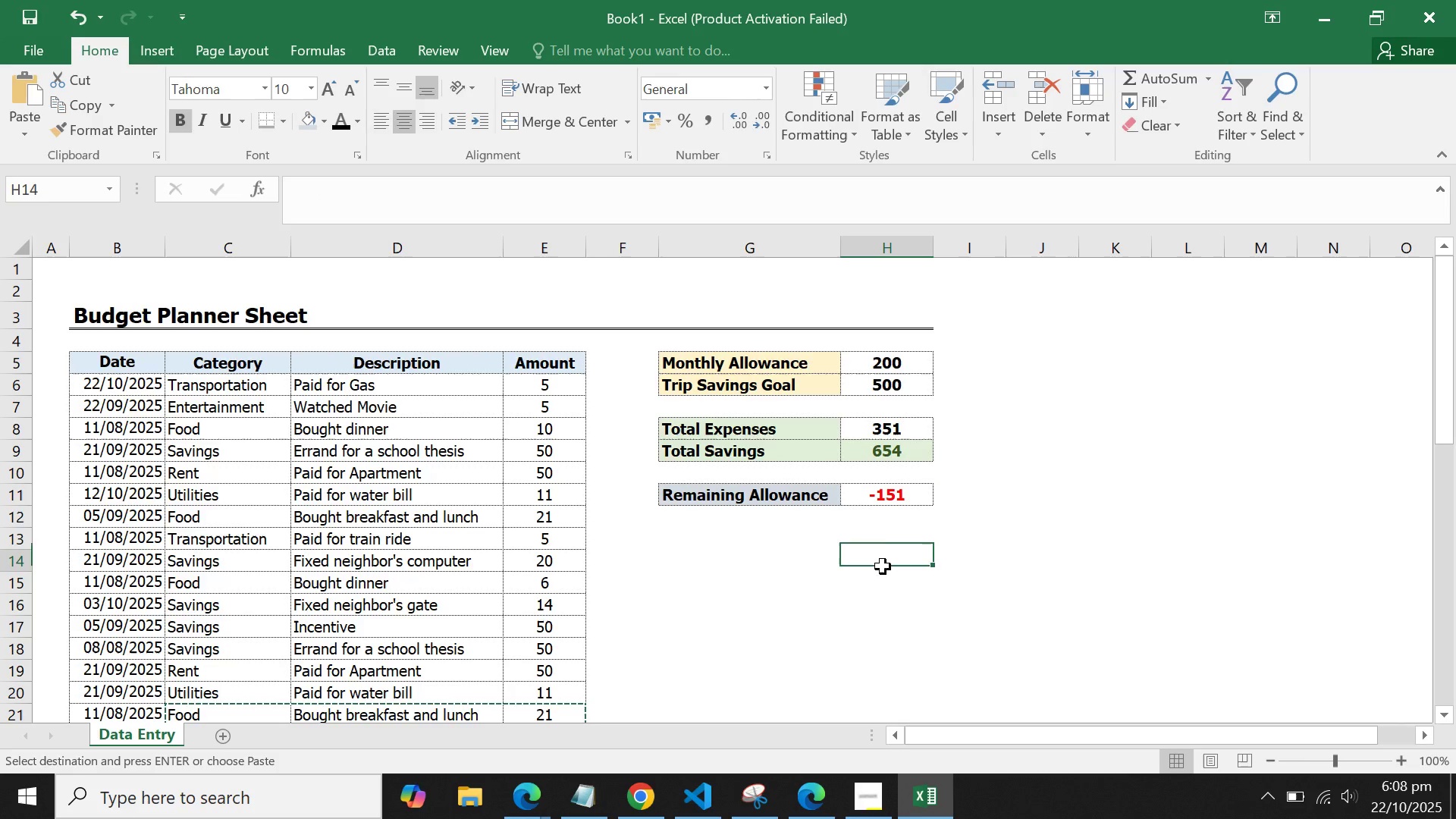 
triple_click([883, 566])
 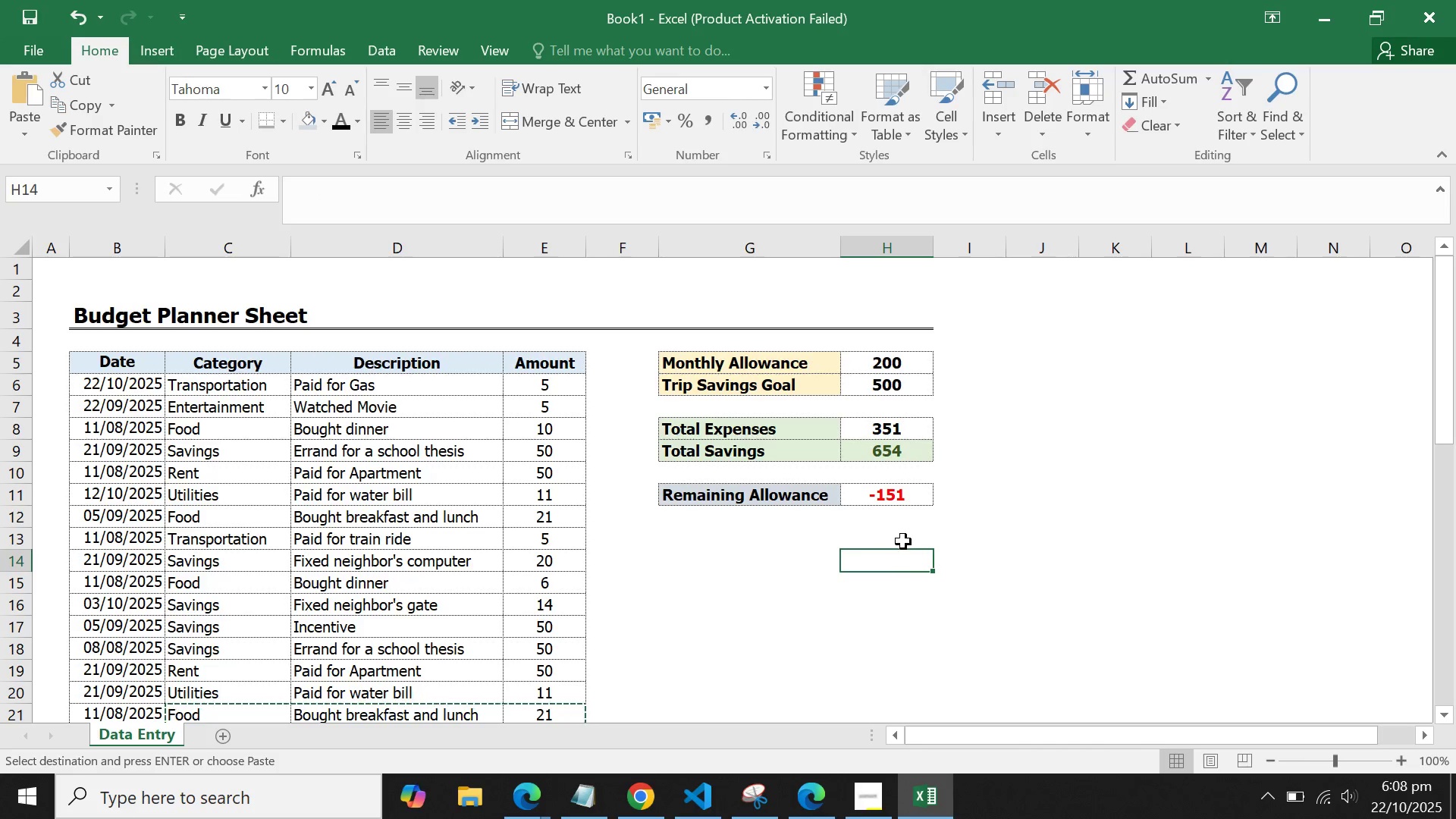 
scroll: coordinate [890, 535], scroll_direction: down, amount: 3.0
 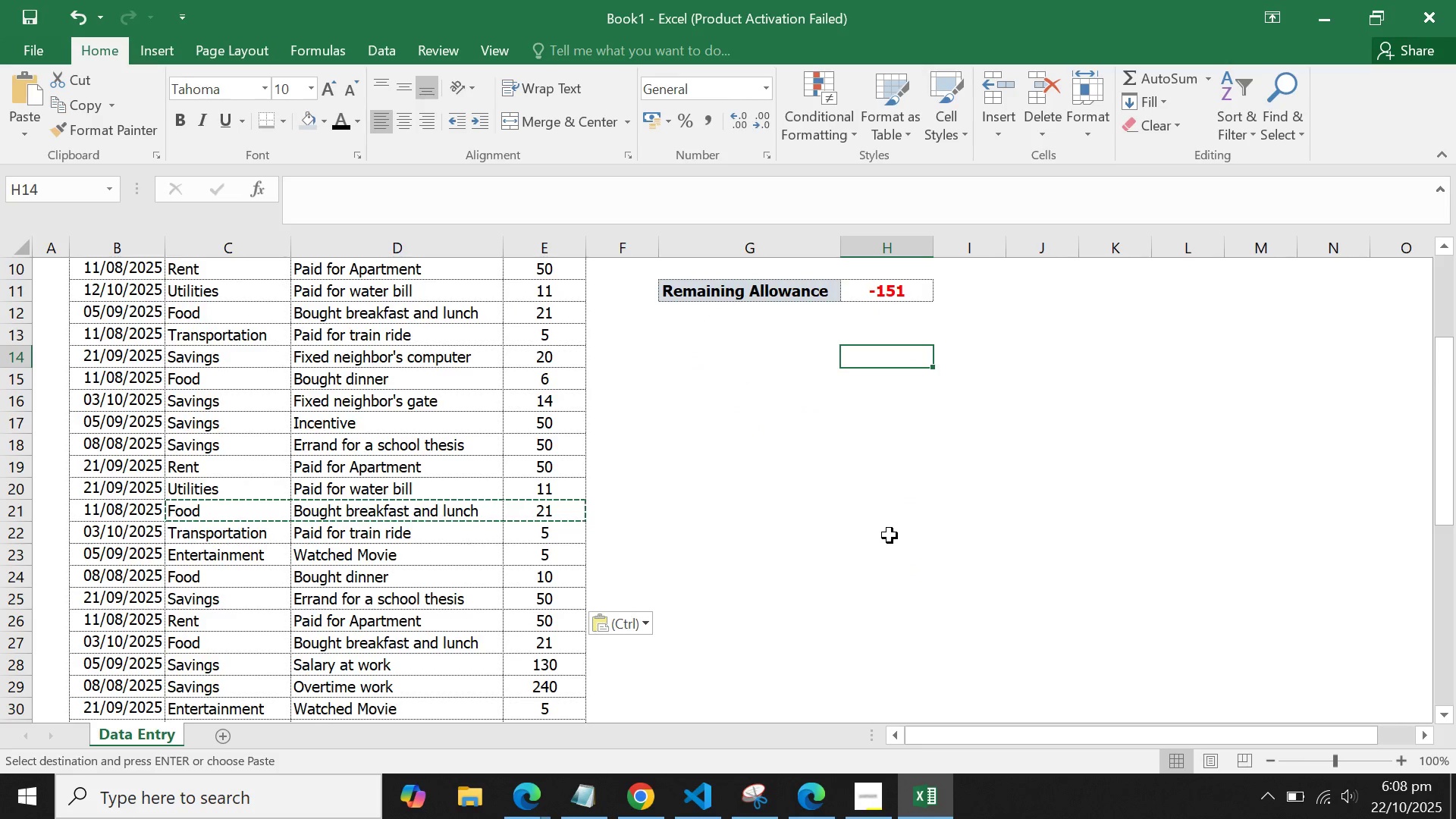 
scroll: coordinate [890, 535], scroll_direction: up, amount: 4.0
 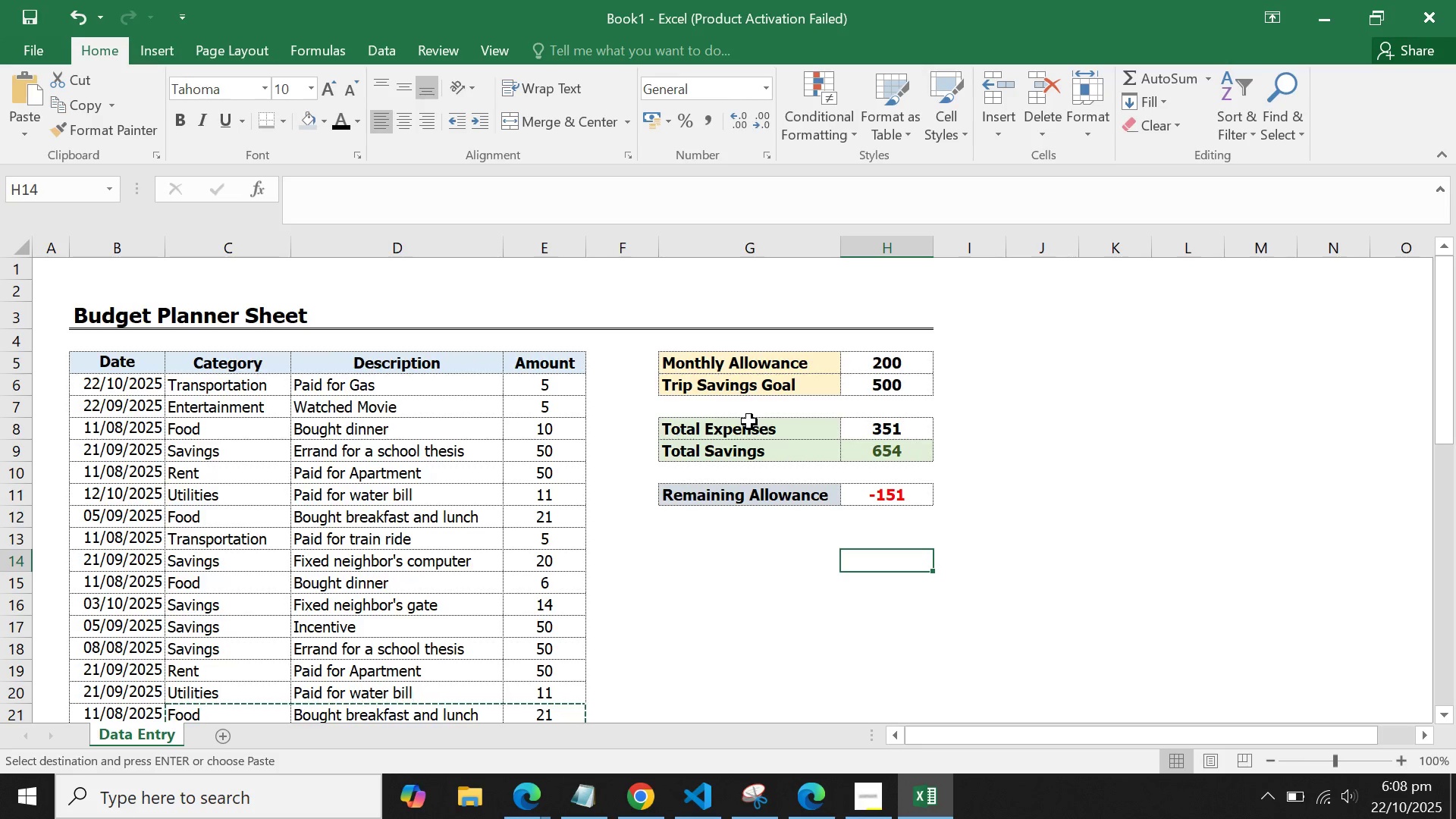 
wait(11.55)
 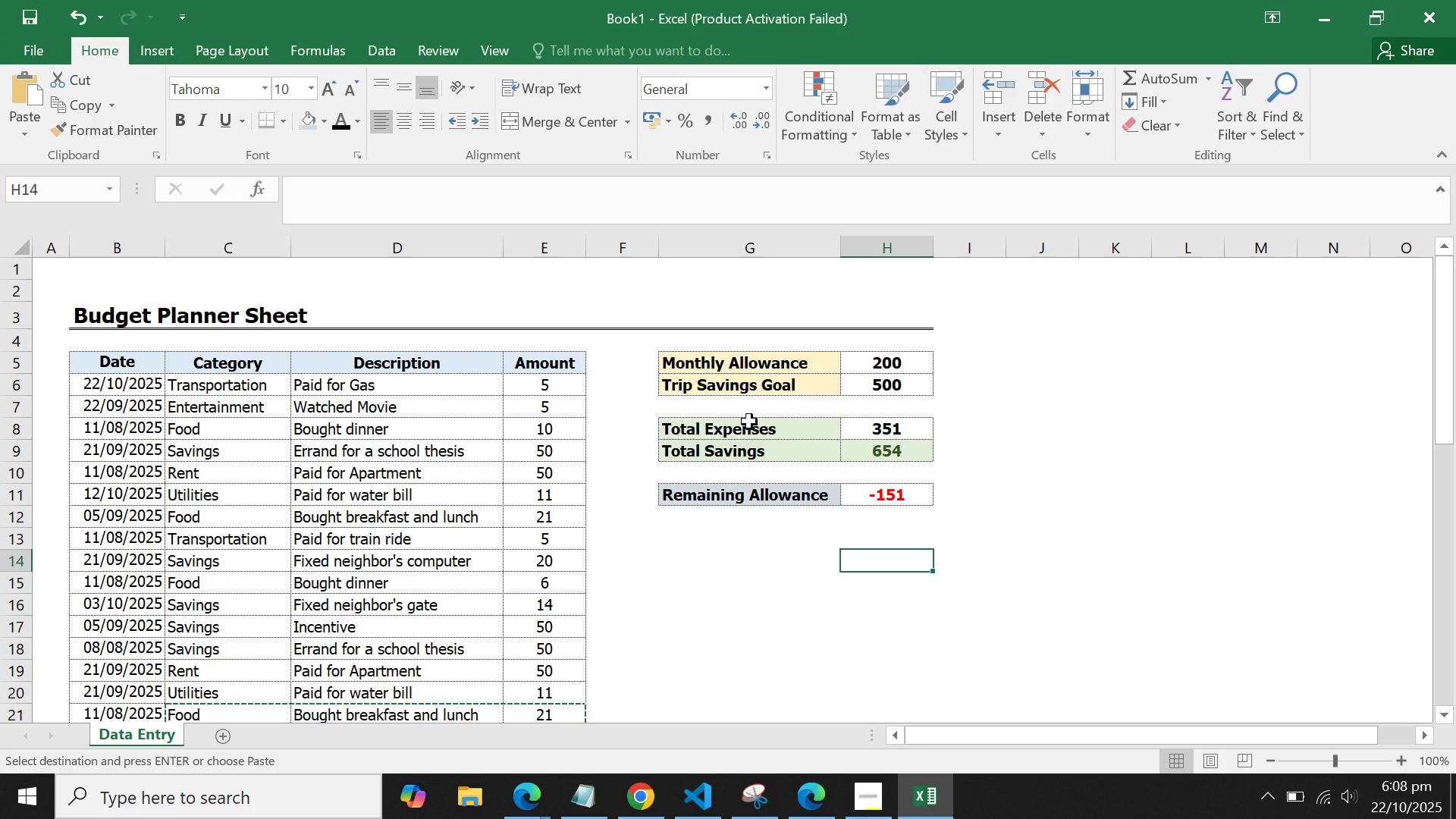 
left_click([741, 489])
 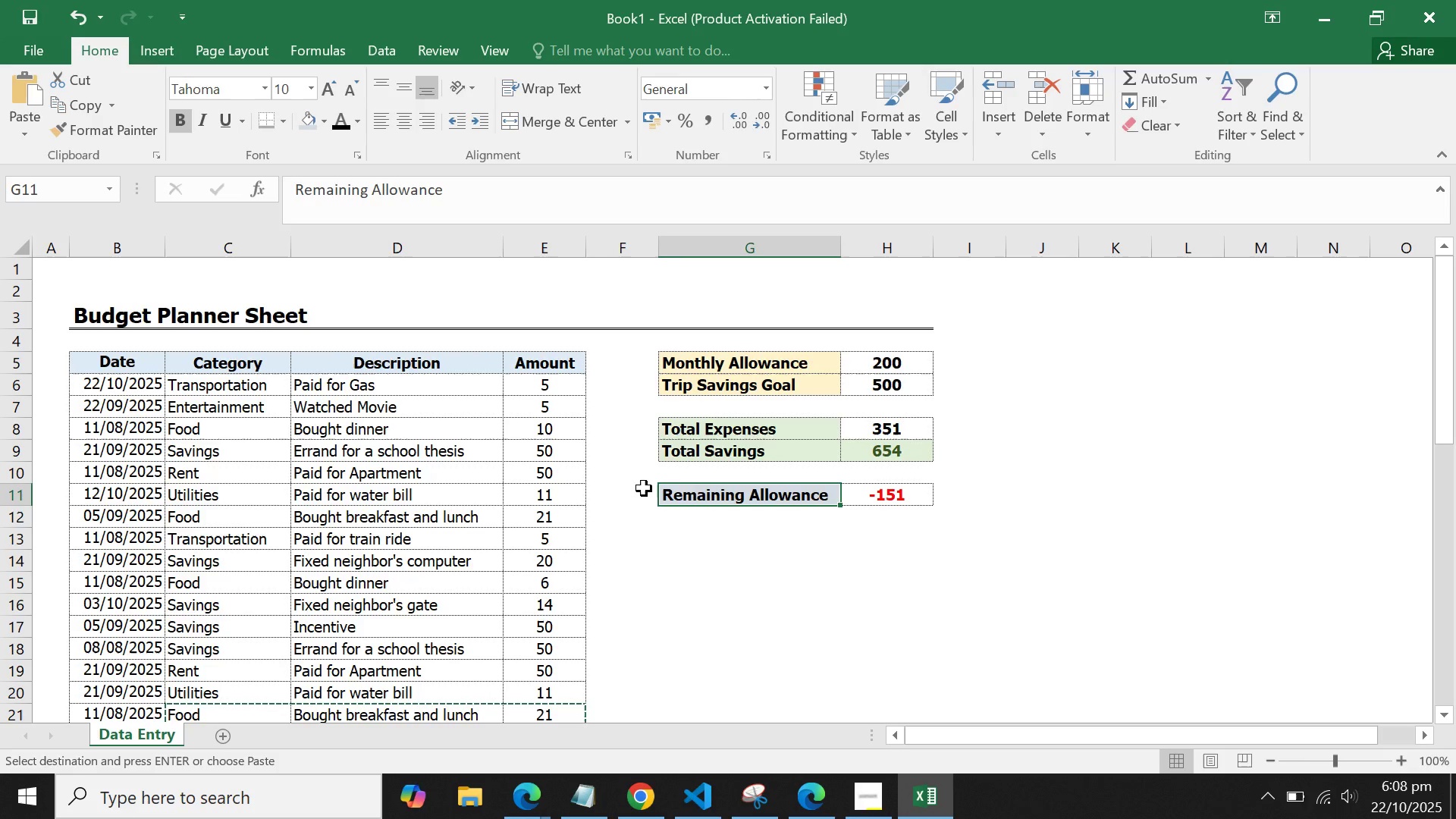 
left_click([642, 488])
 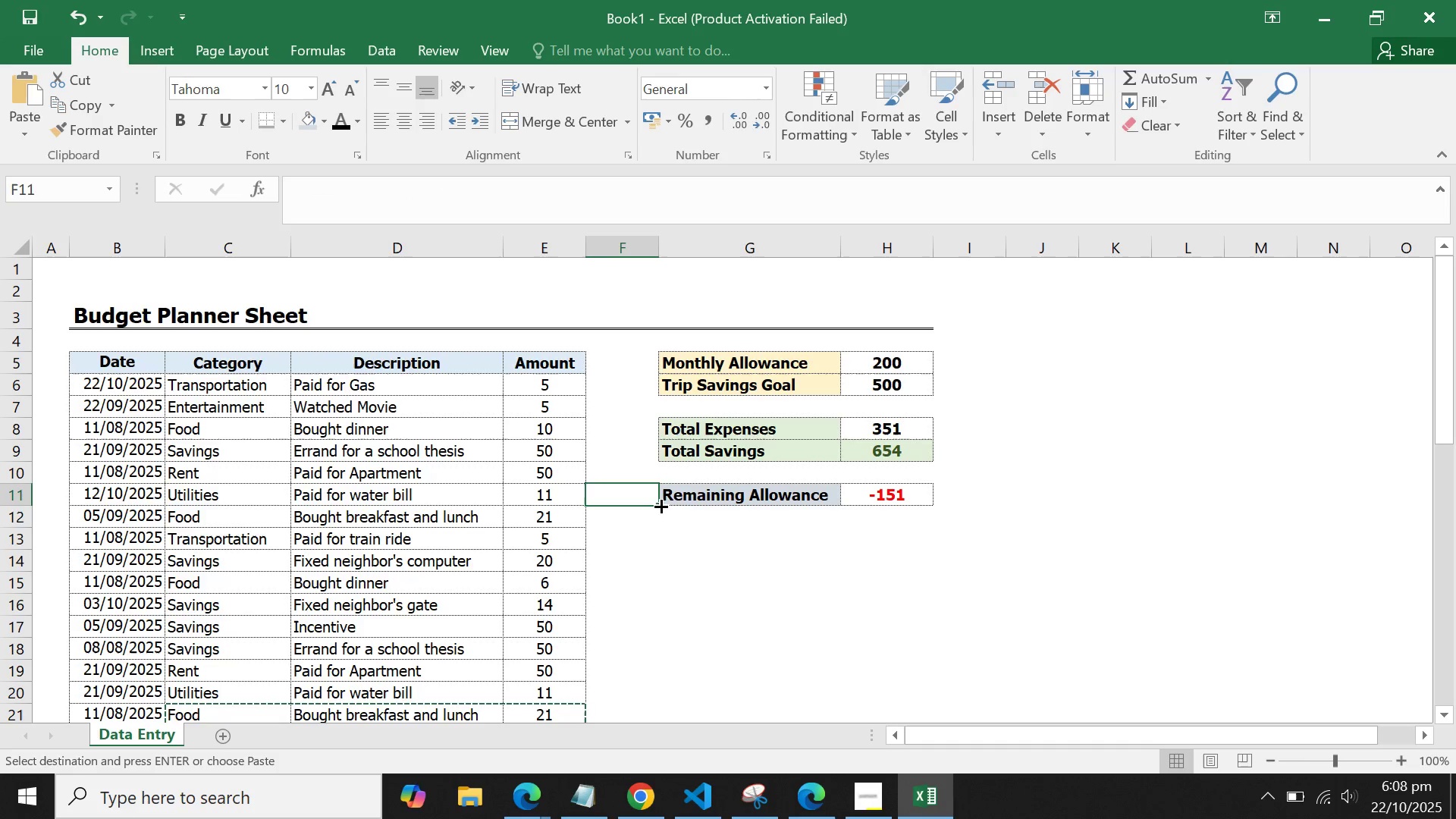 
left_click([719, 502])
 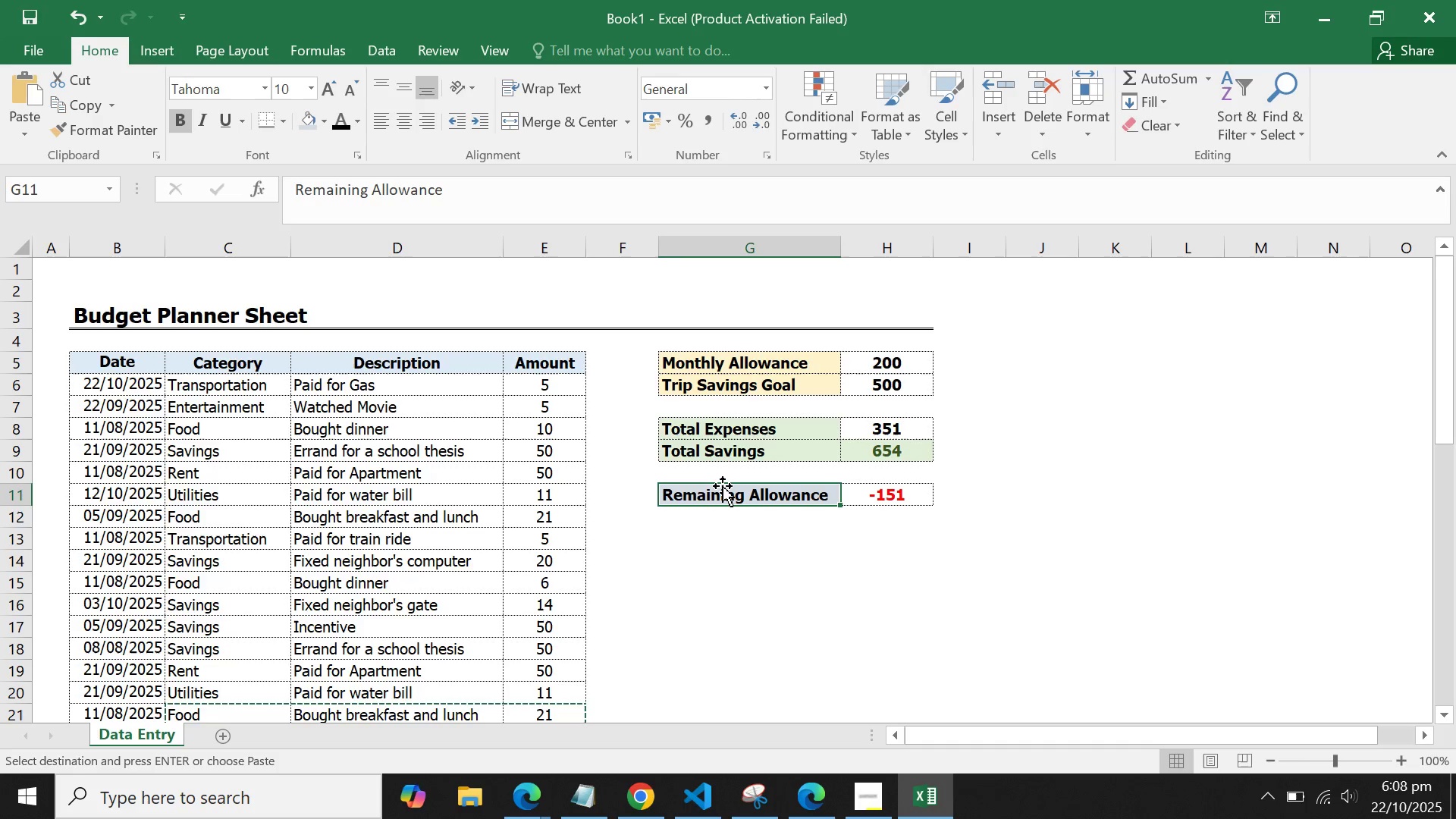 
wait(12.73)
 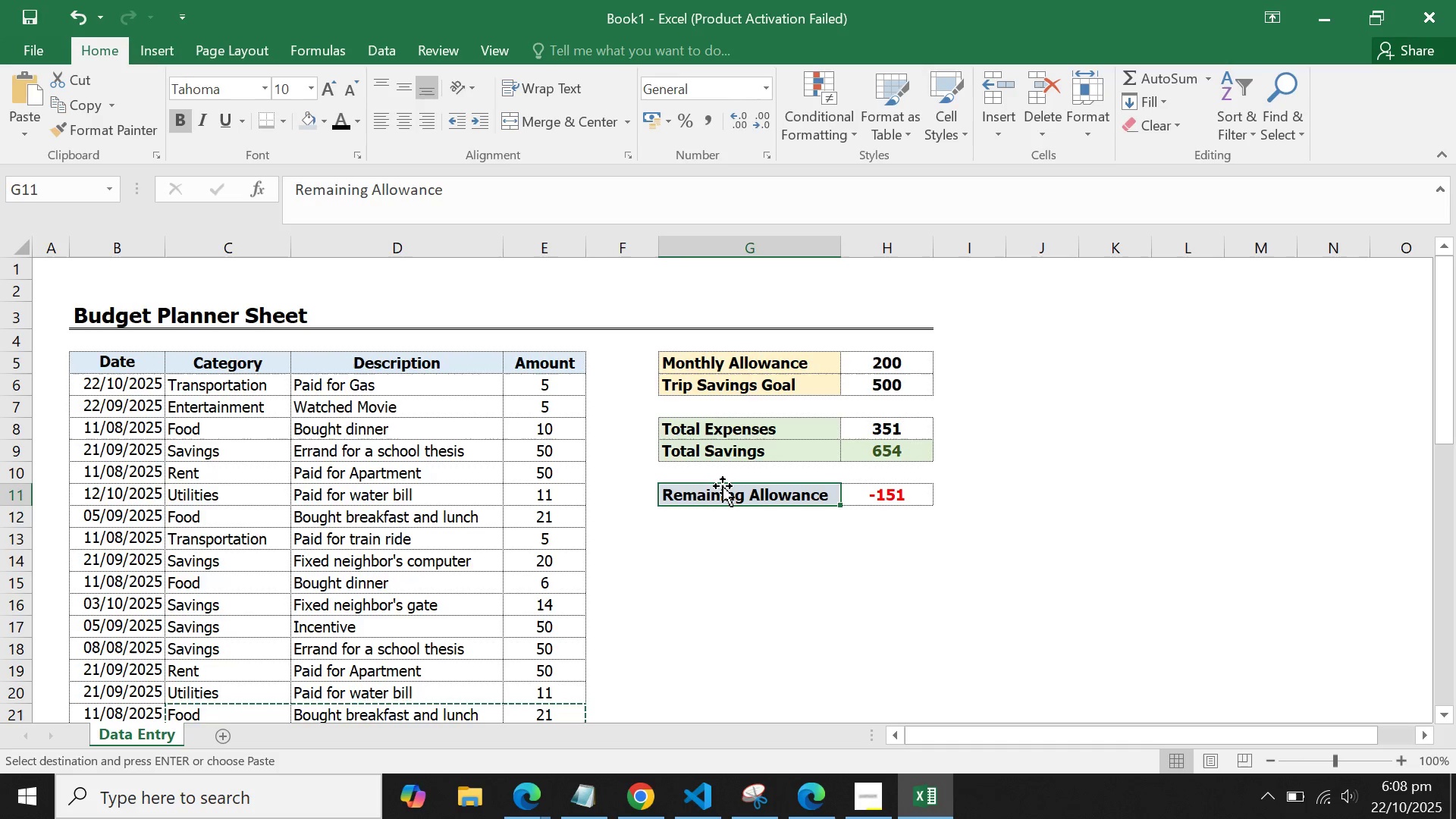 
left_click([966, 497])
 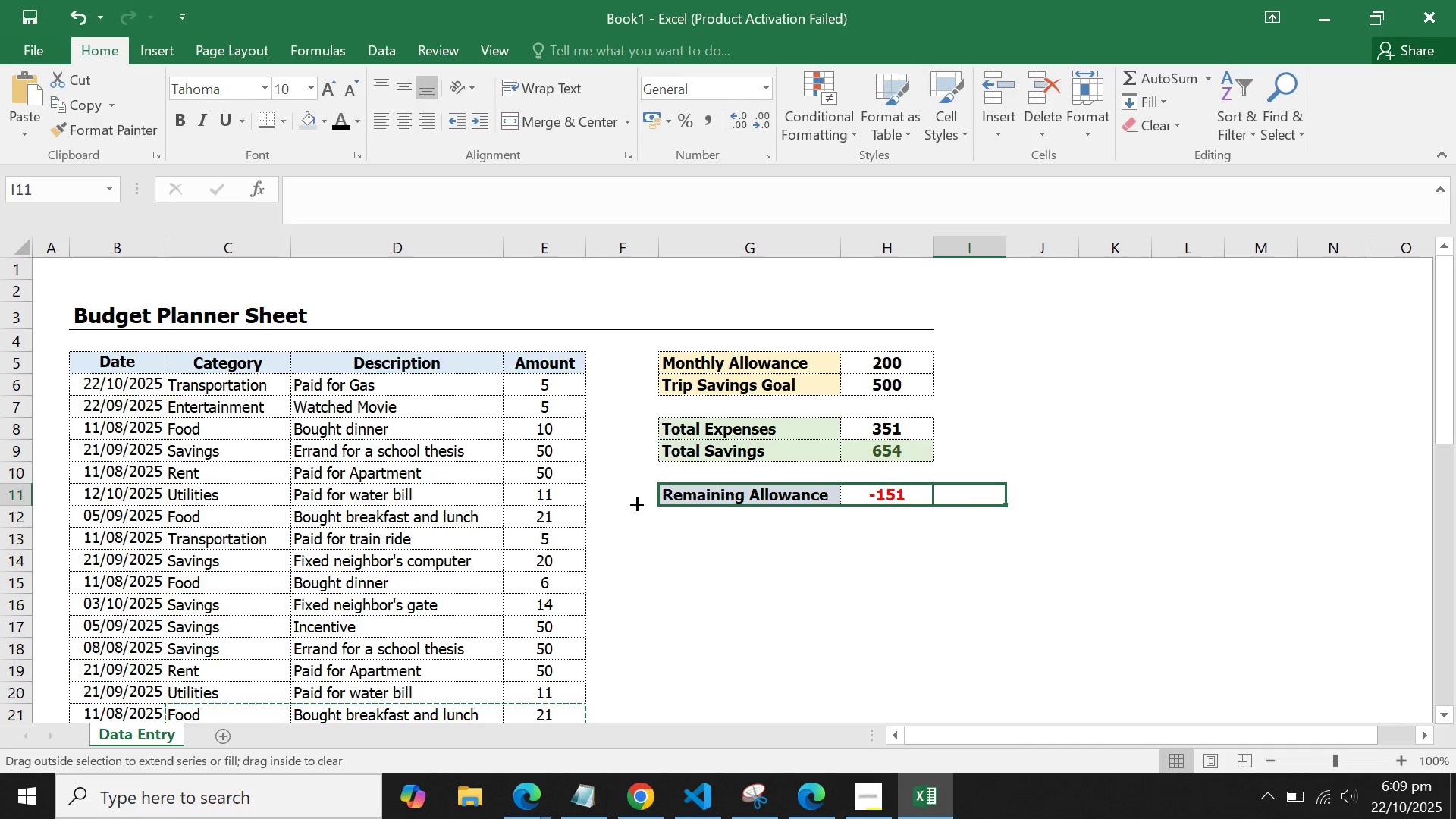 
wait(7.84)
 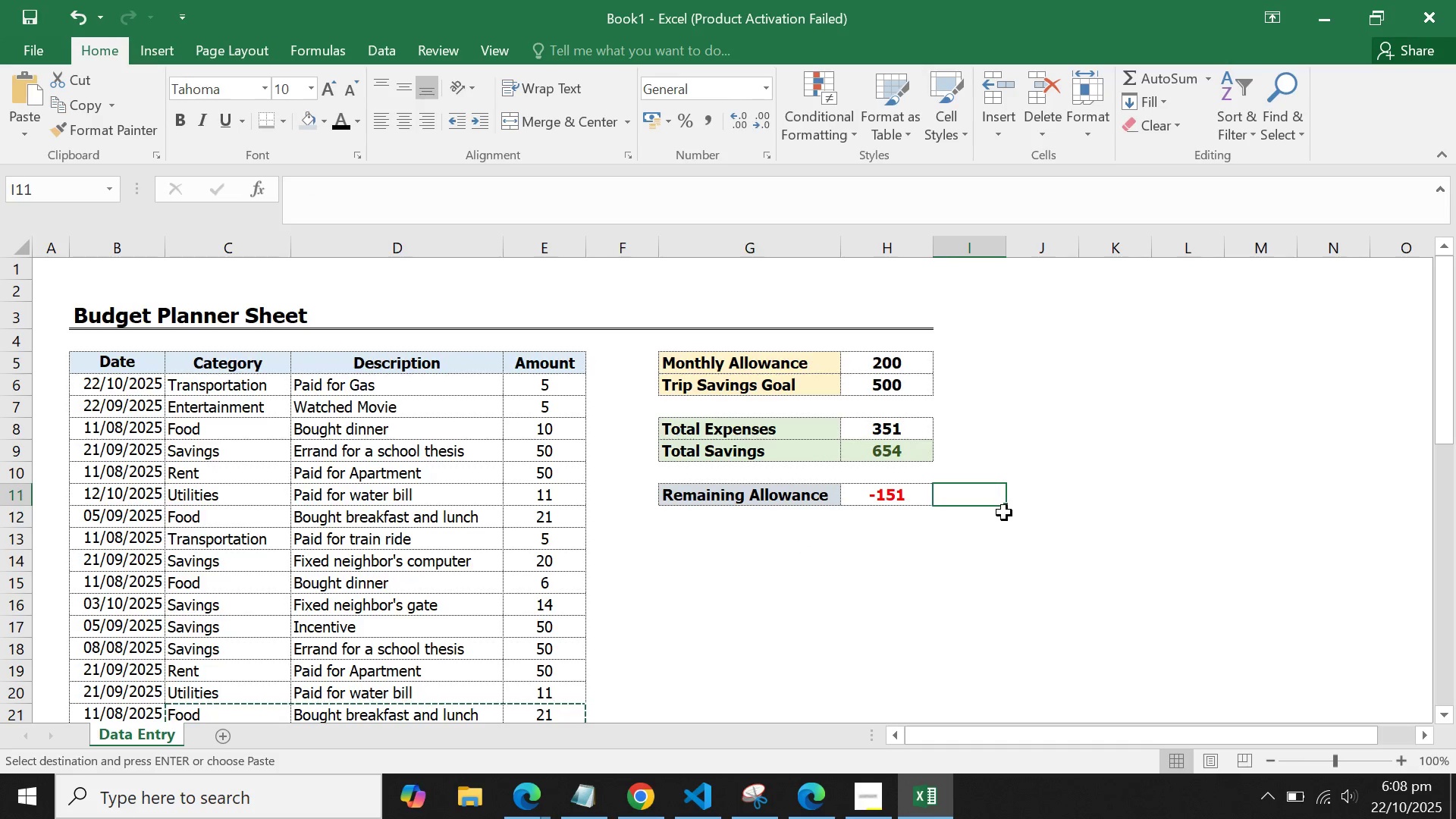 
left_click([771, 570])
 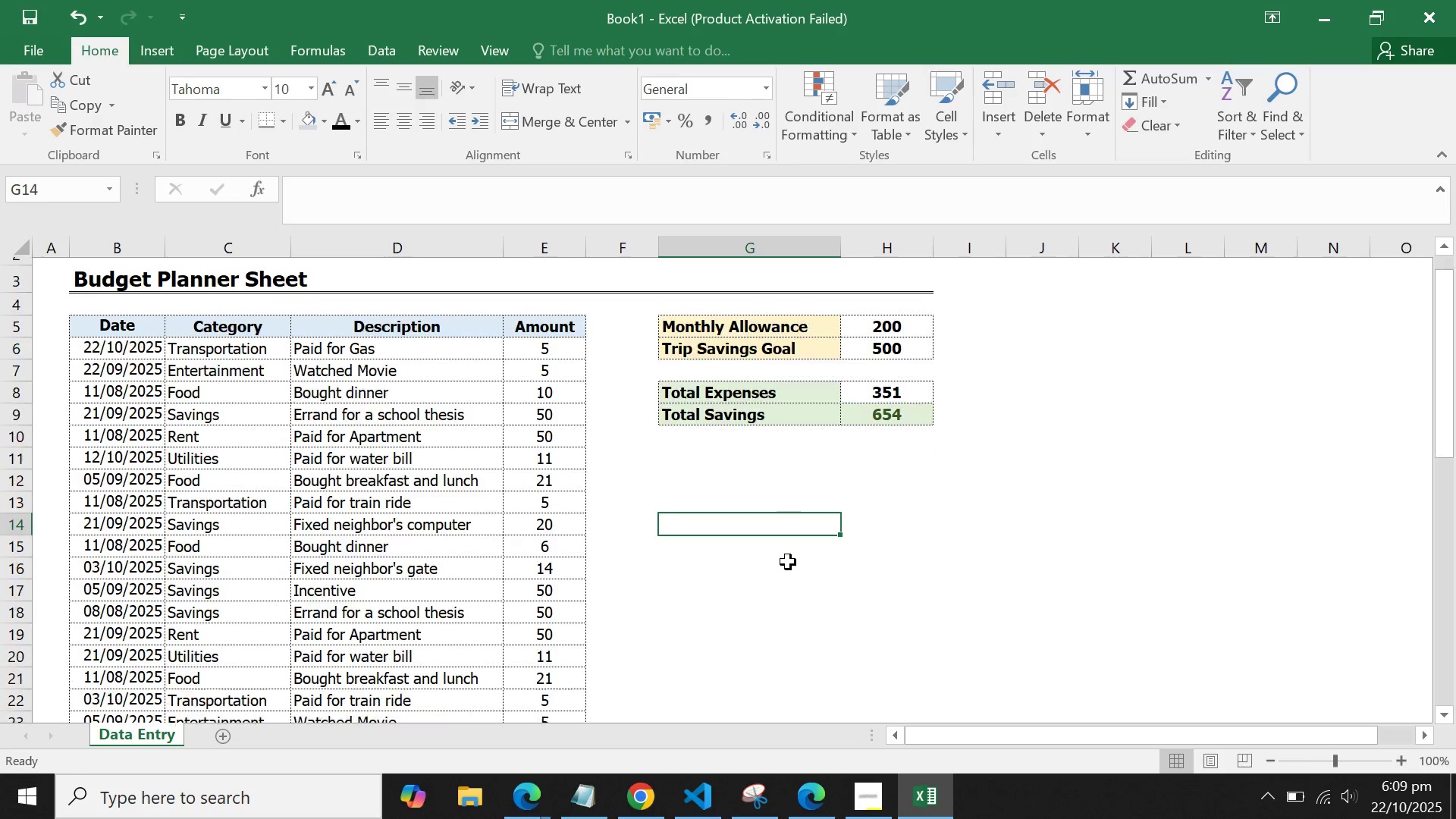 
scroll: coordinate [785, 562], scroll_direction: down, amount: 2.0
 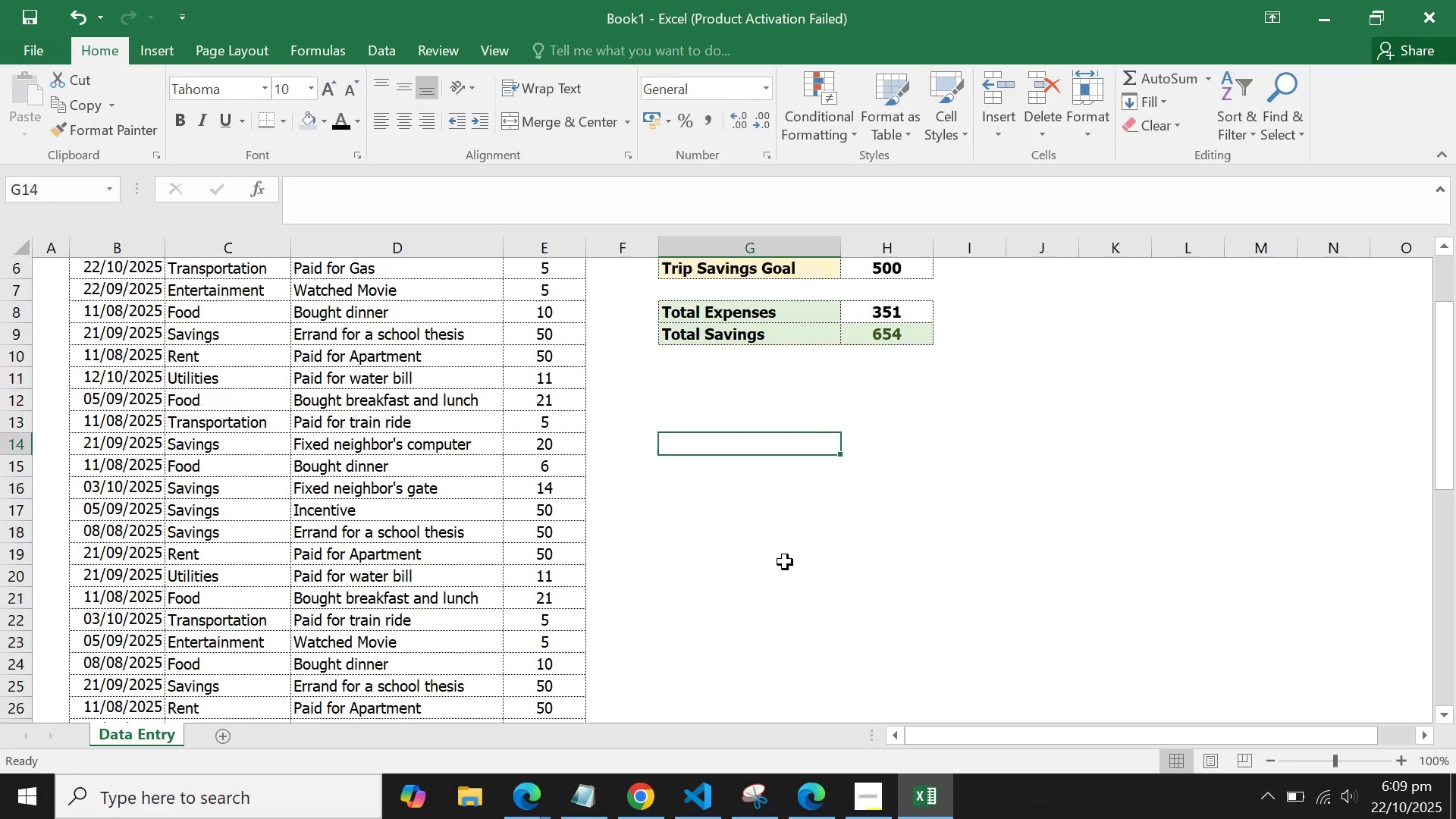 
scroll: coordinate [785, 562], scroll_direction: up, amount: 2.0
 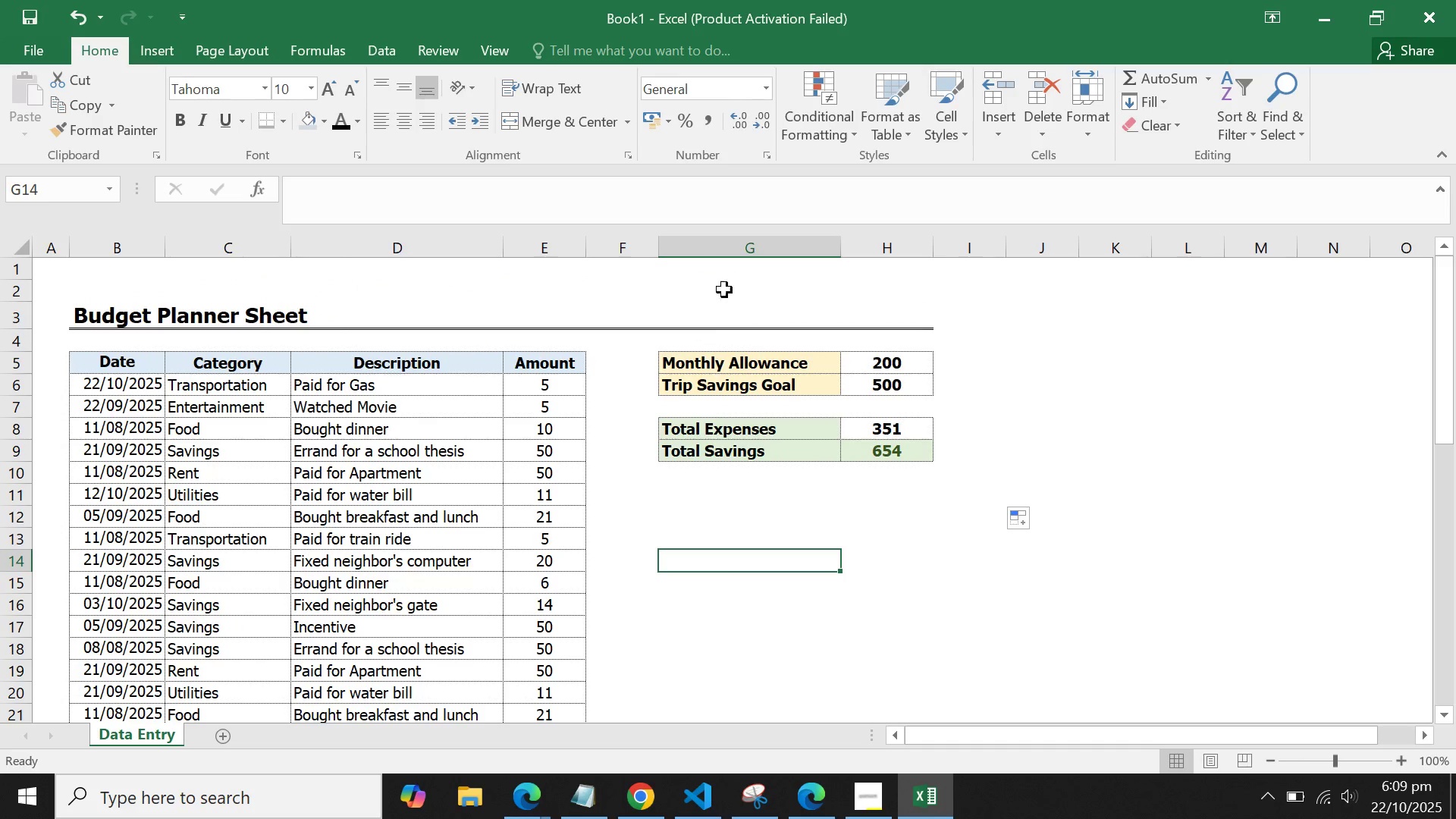 
left_click([724, 251])
 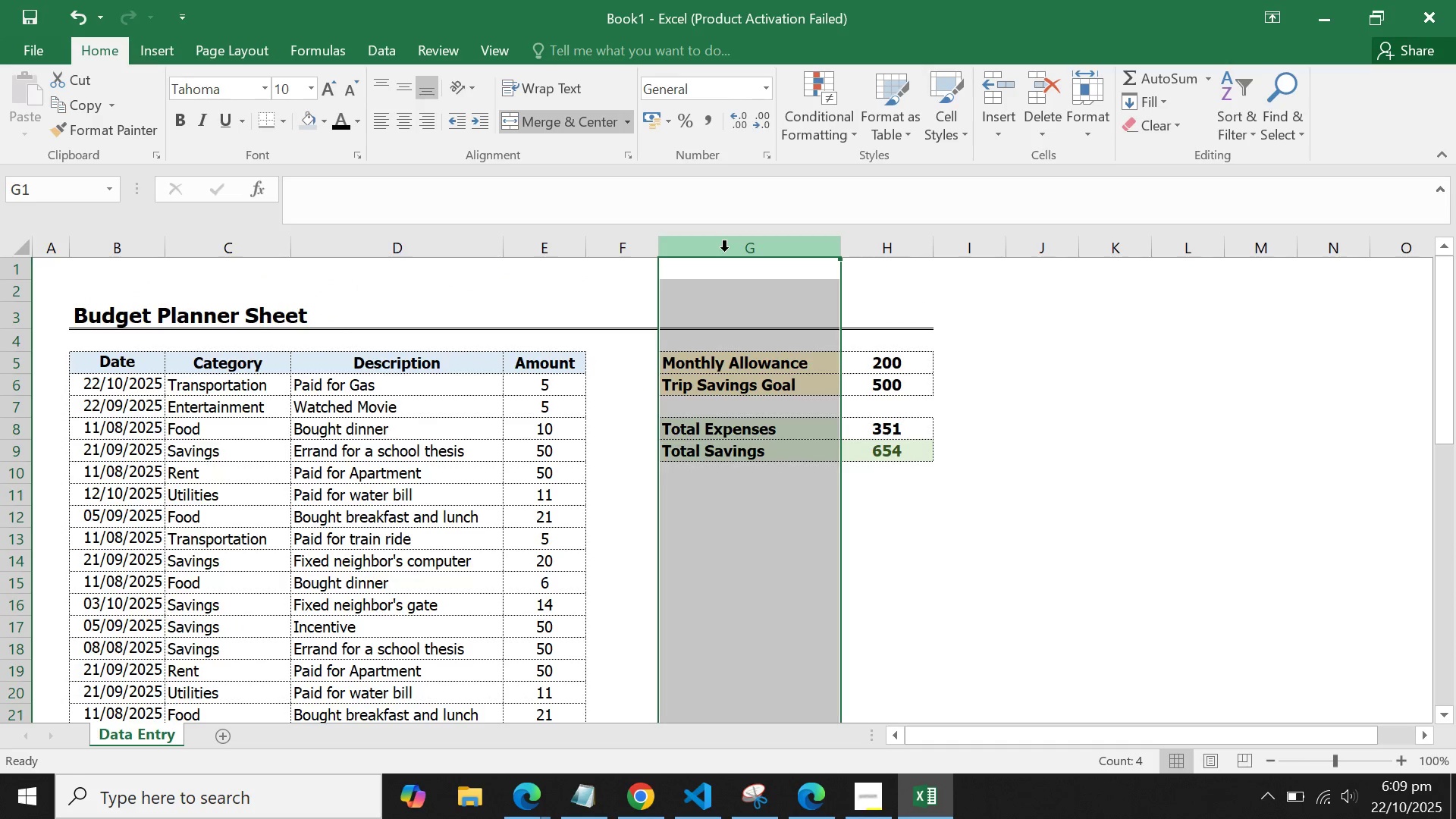 
right_click([724, 251])
 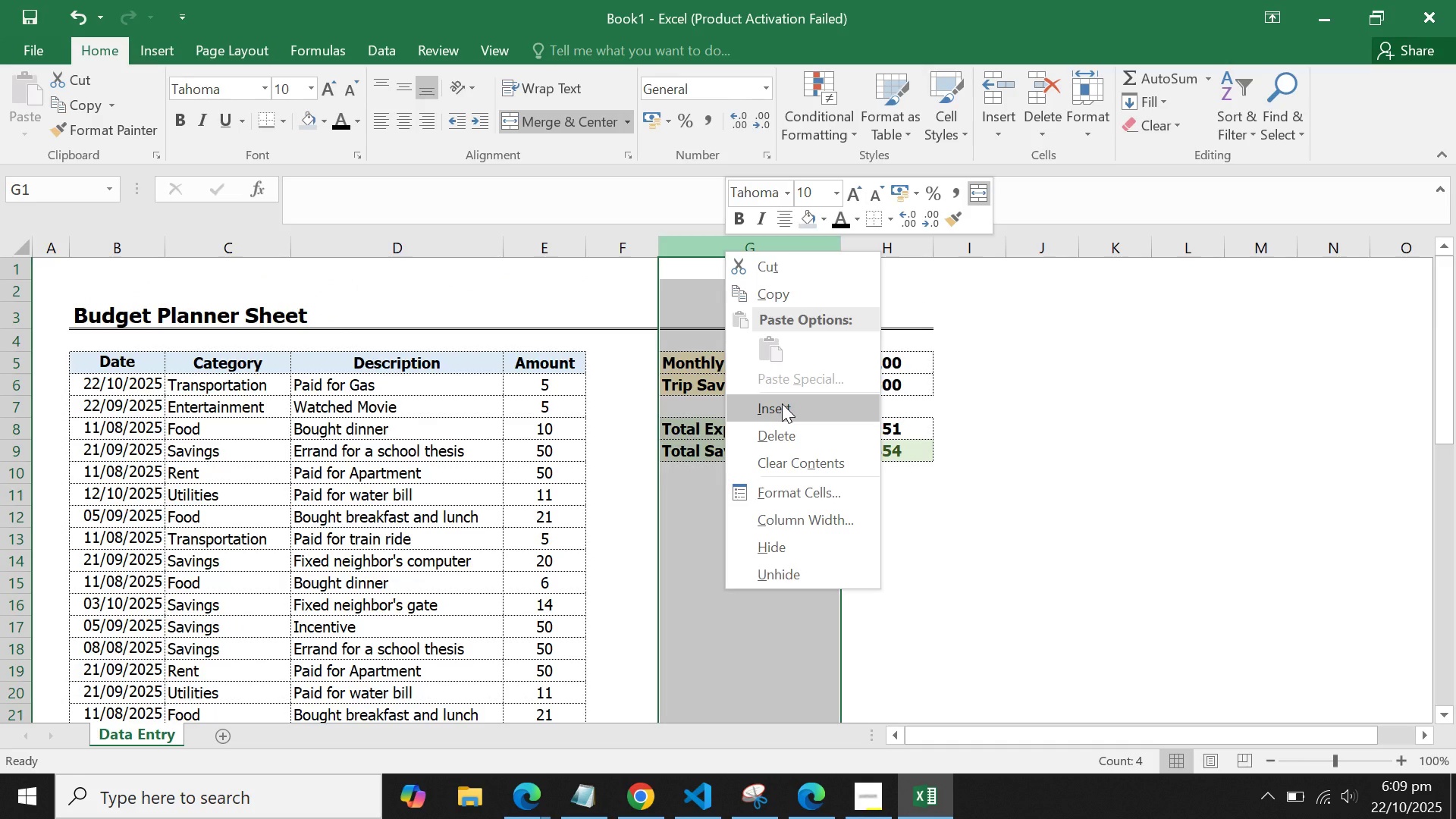 
left_click([782, 403])
 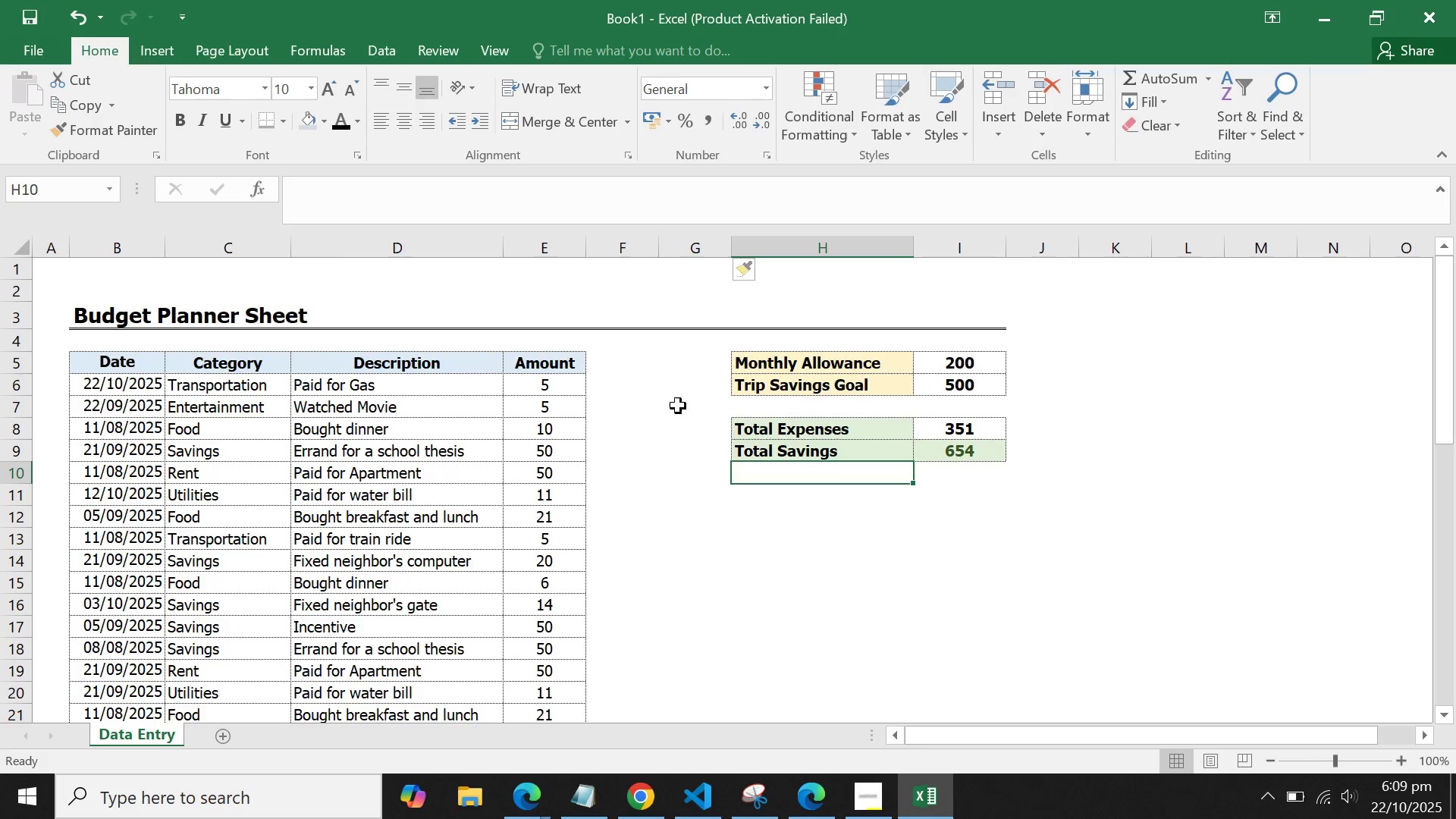 
double_click([678, 406])
 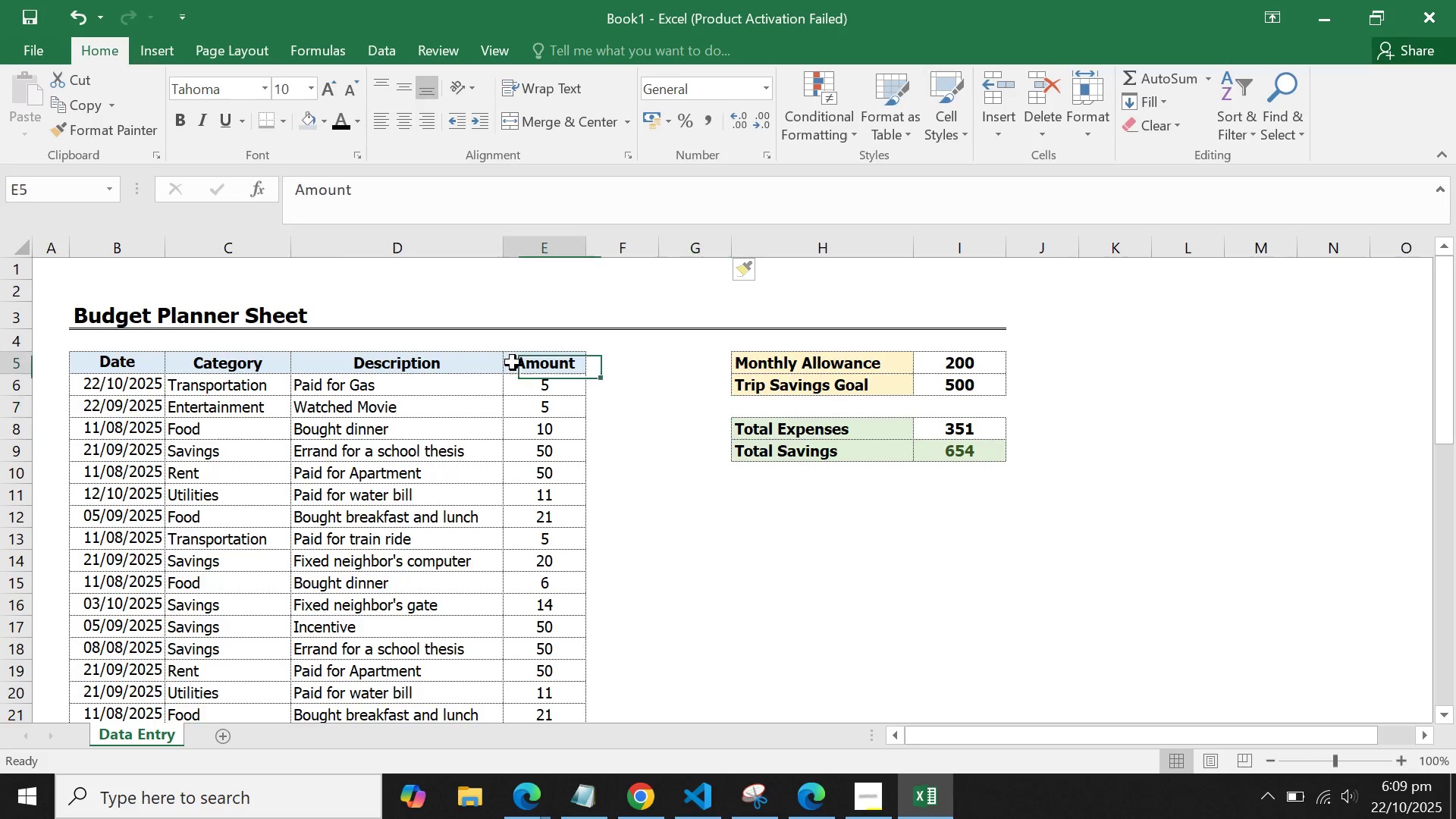 
left_click([513, 362])
 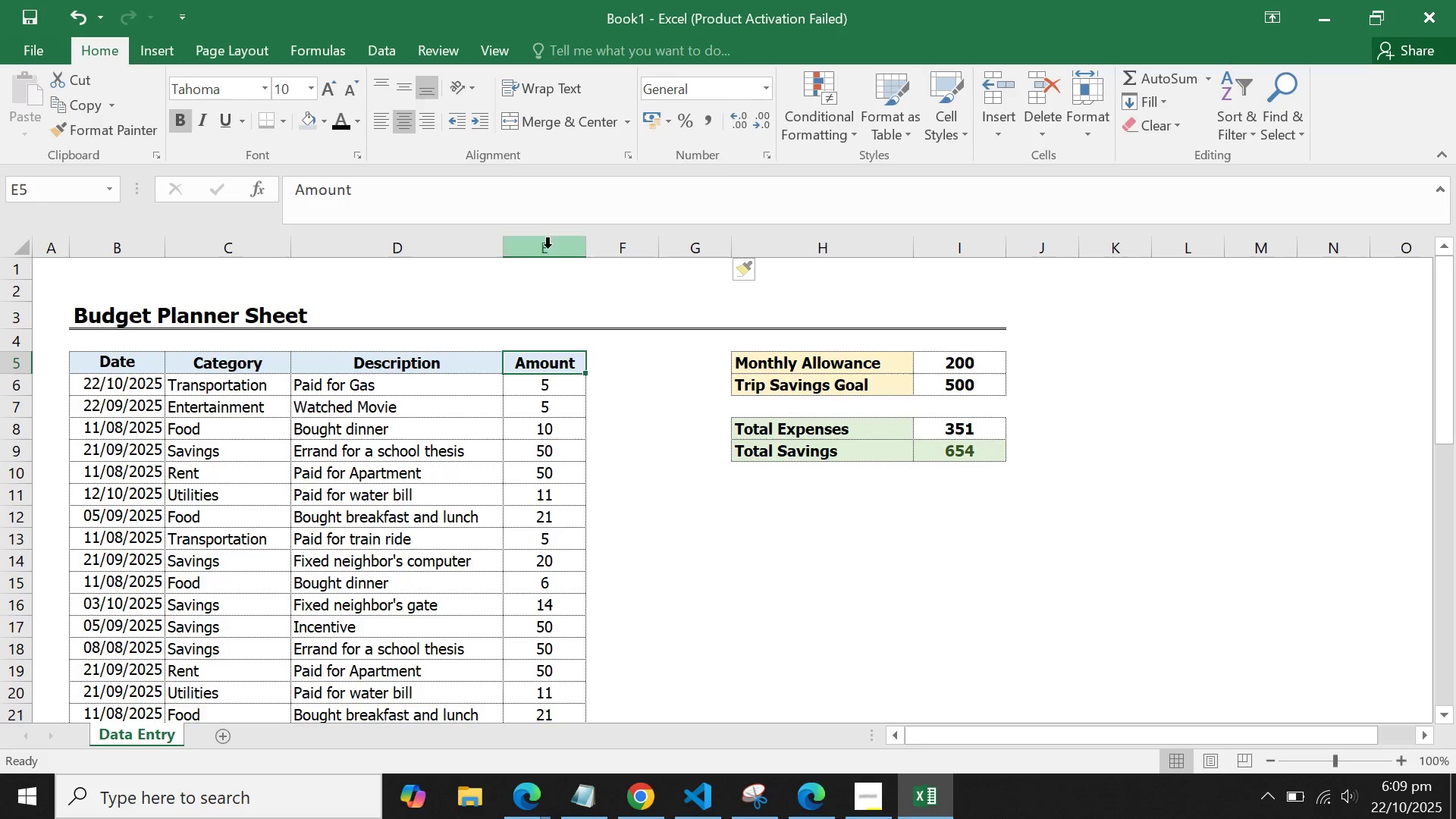 
left_click([548, 248])
 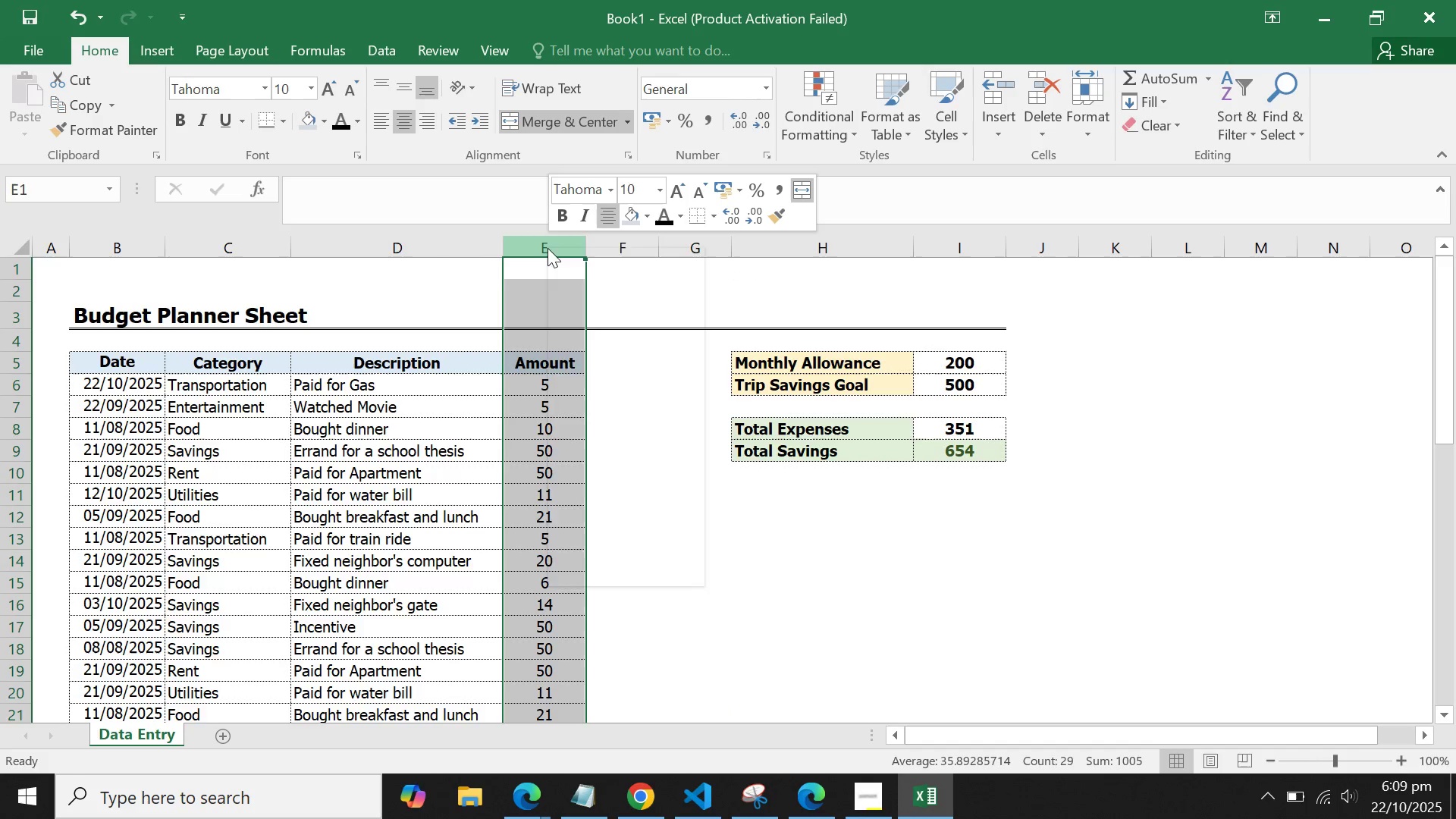 
right_click([548, 248])
 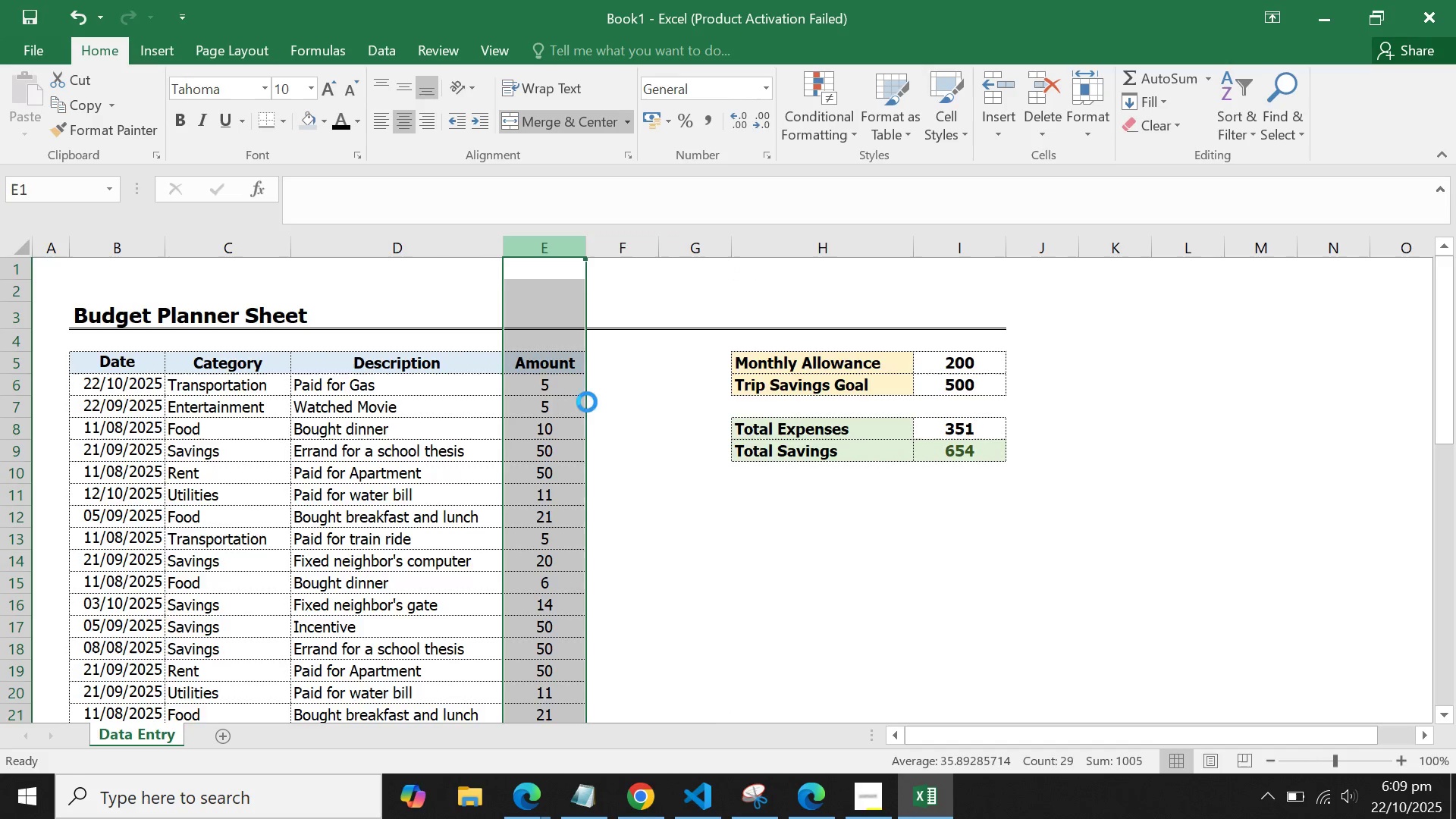 
left_click([587, 402])
 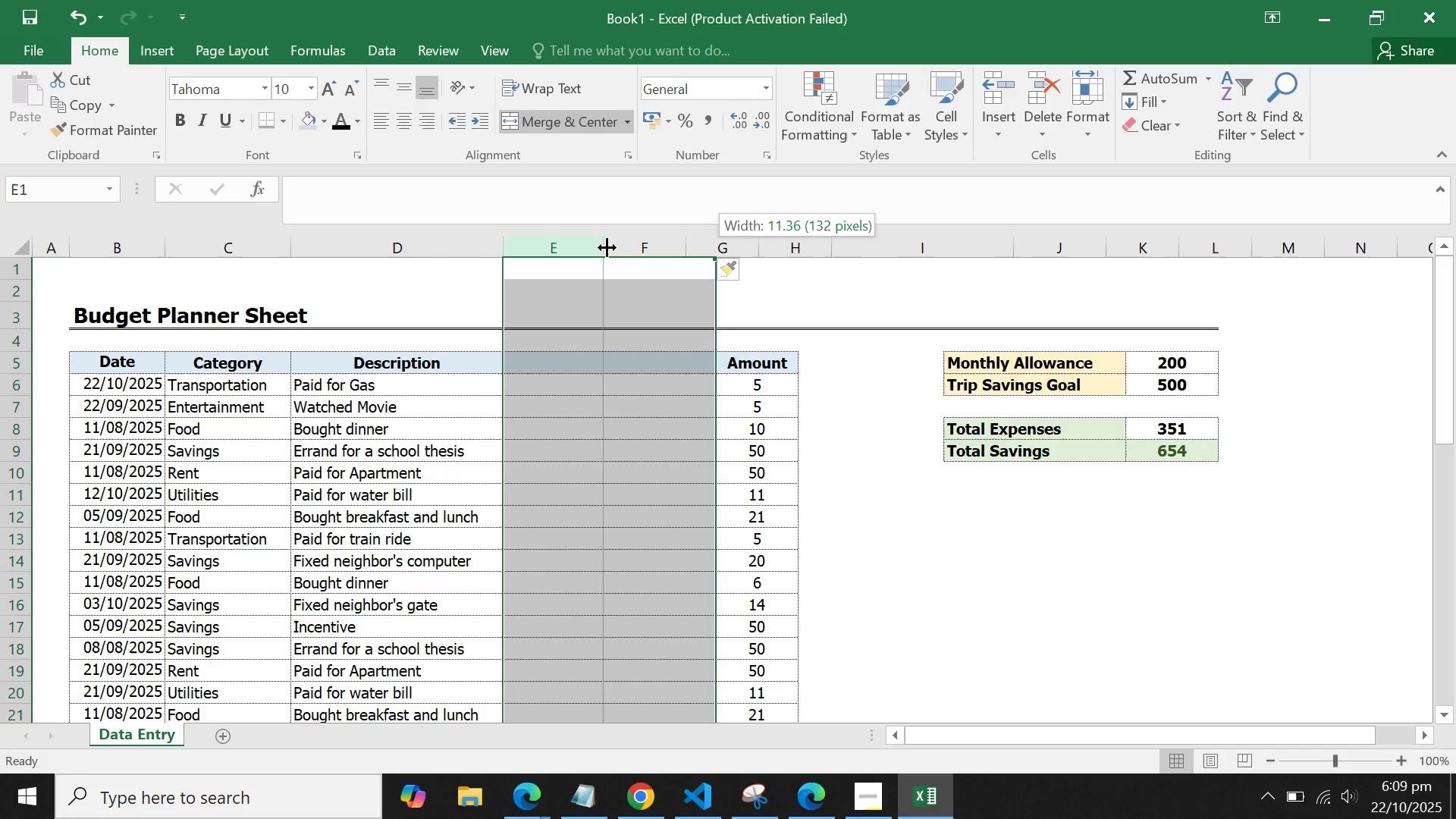 
left_click([795, 391])
 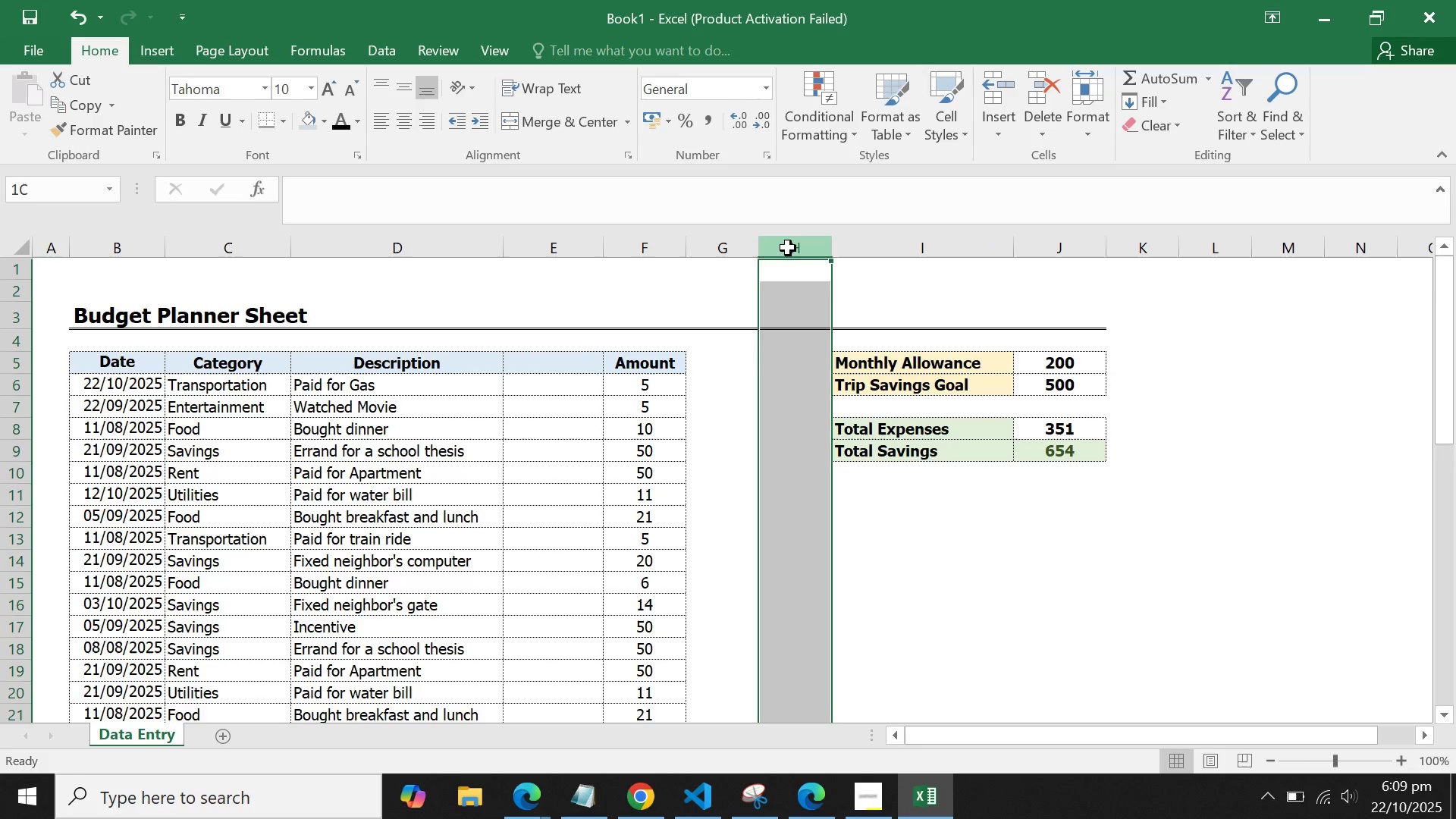 
left_click([788, 248])
 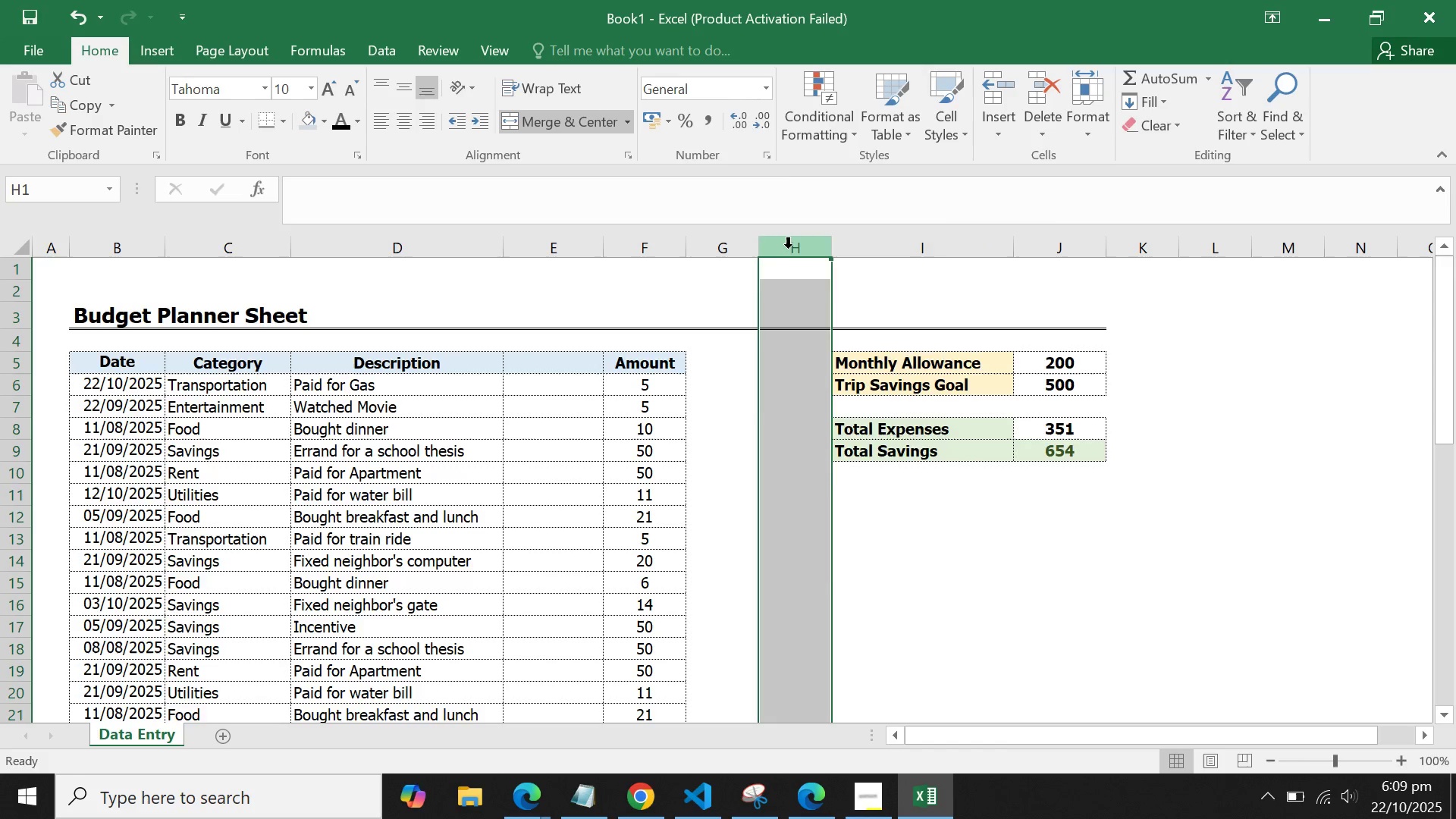 
right_click([788, 248])
 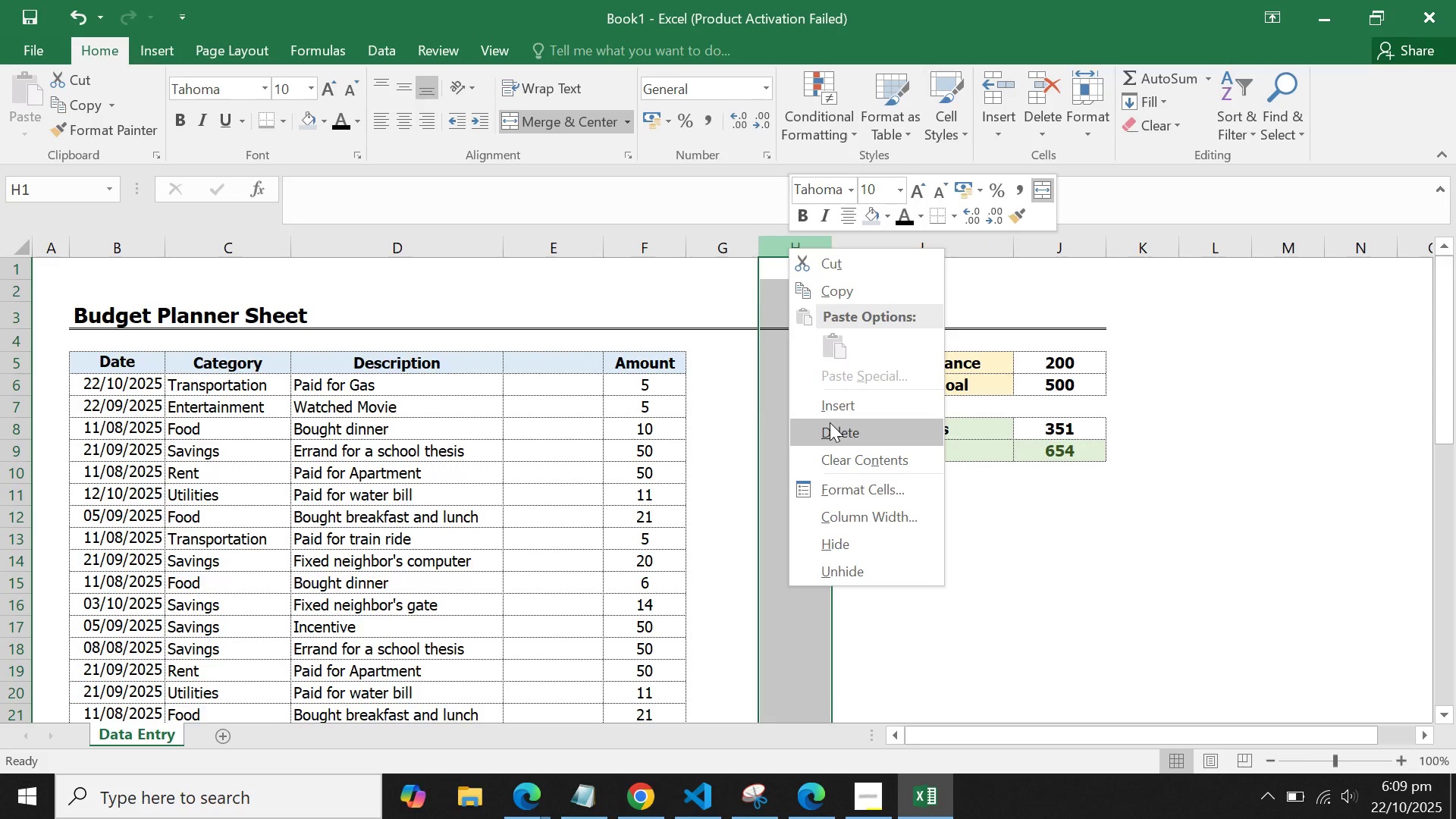 
left_click([830, 422])
 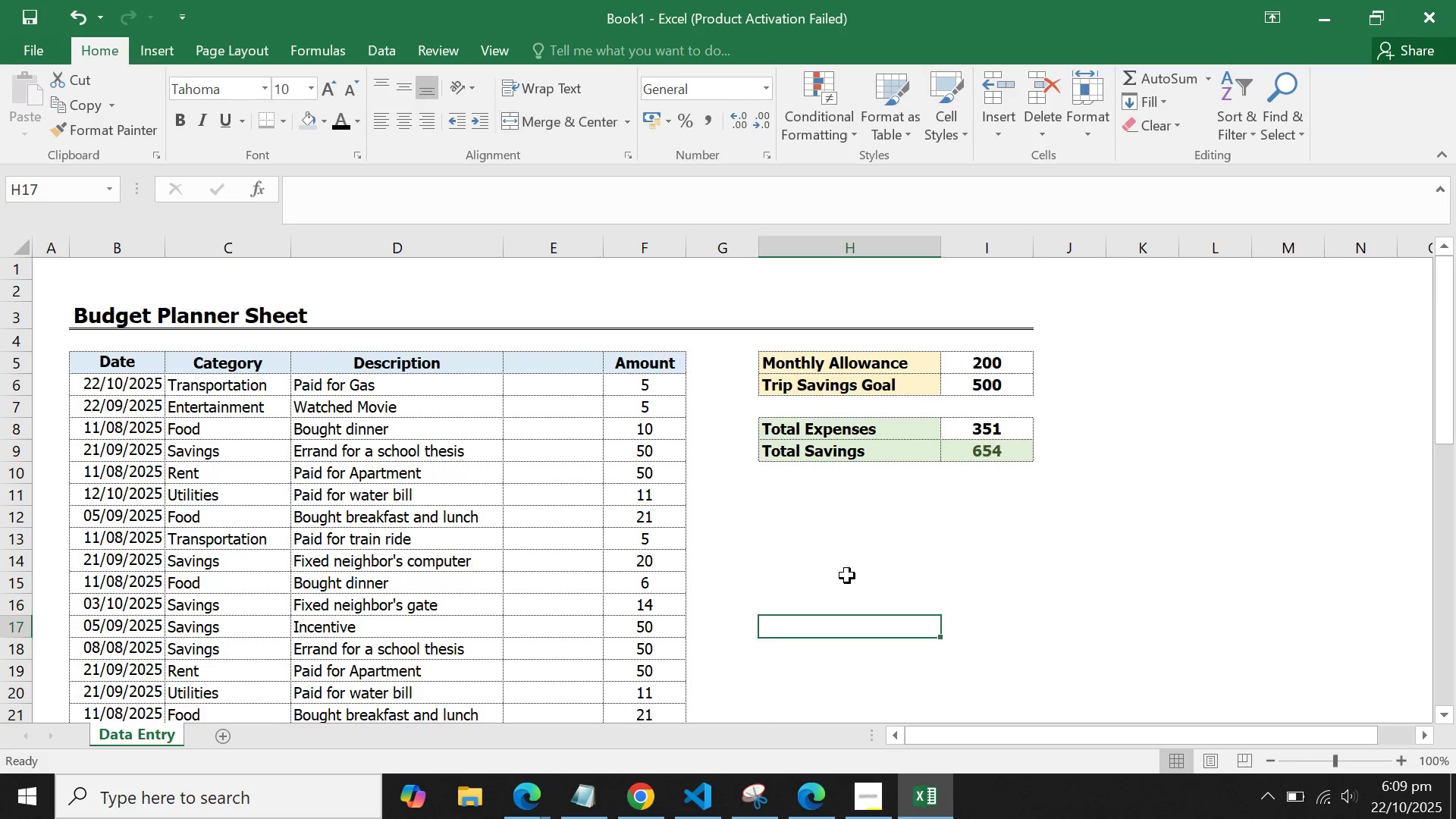 
double_click([847, 576])
 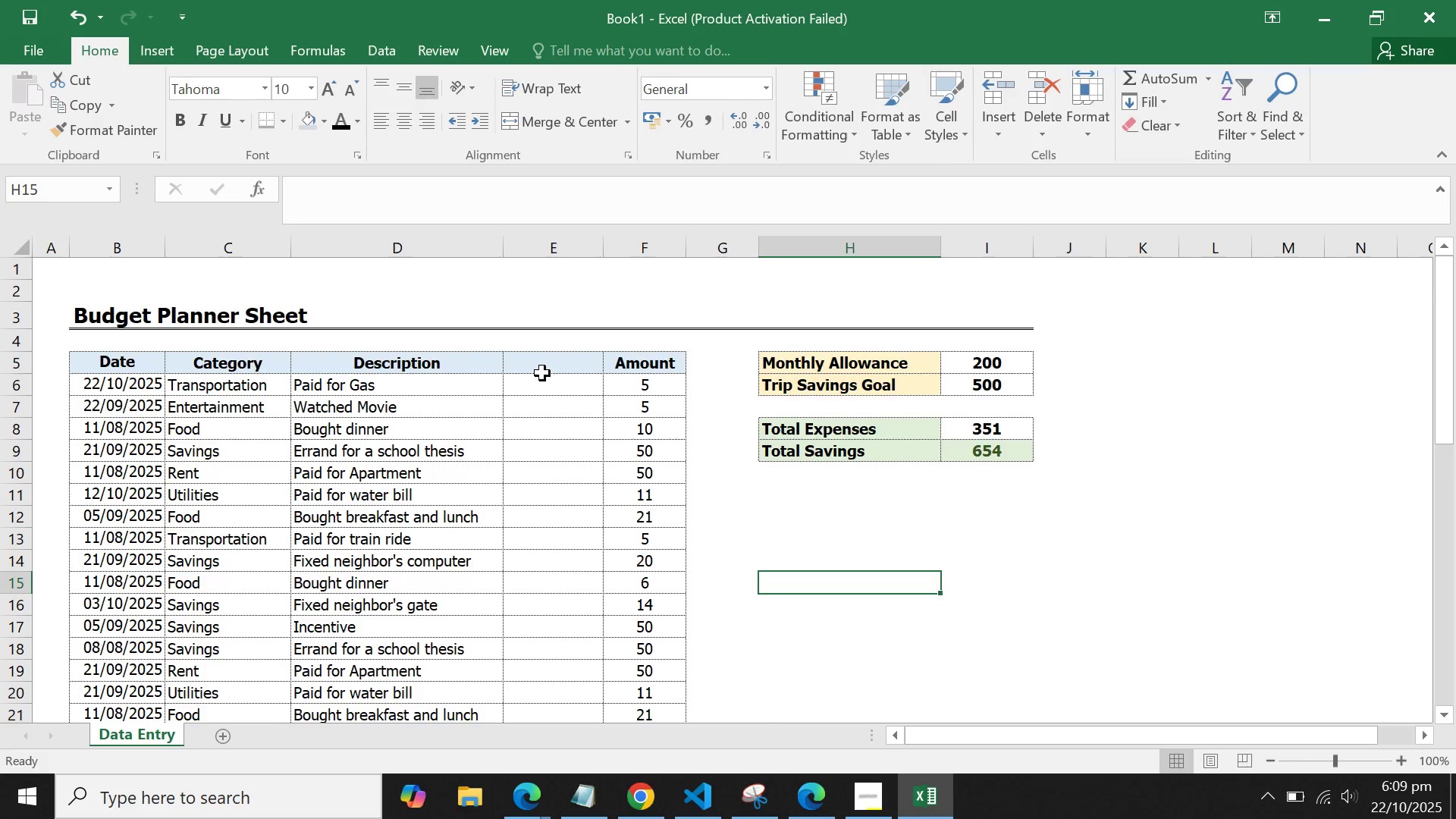 
left_click([542, 373])
 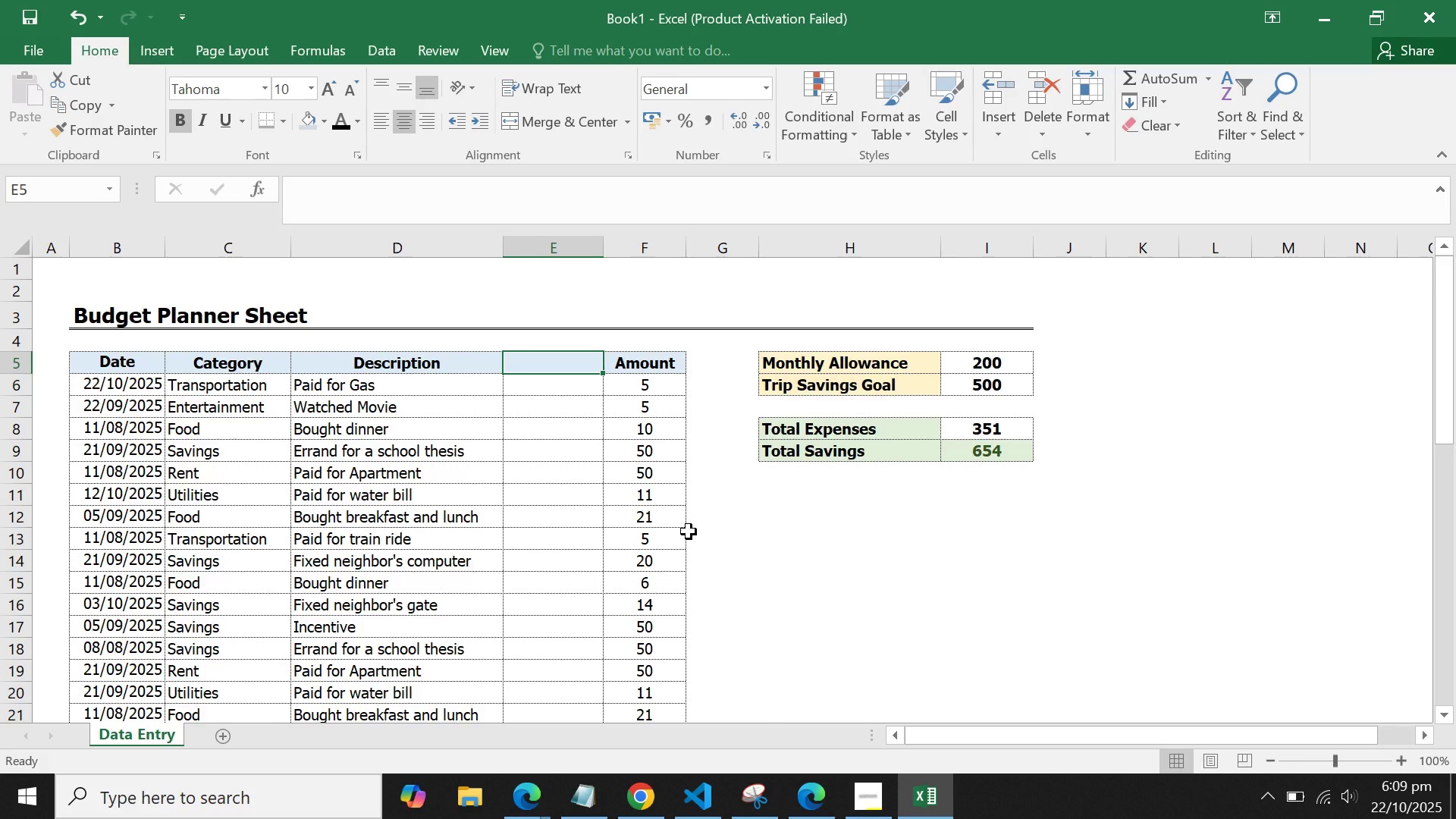 
type(<on)
key(Backspace)
key(Backspace)
key(Backspace)
key(Backspace)
type(Month)
 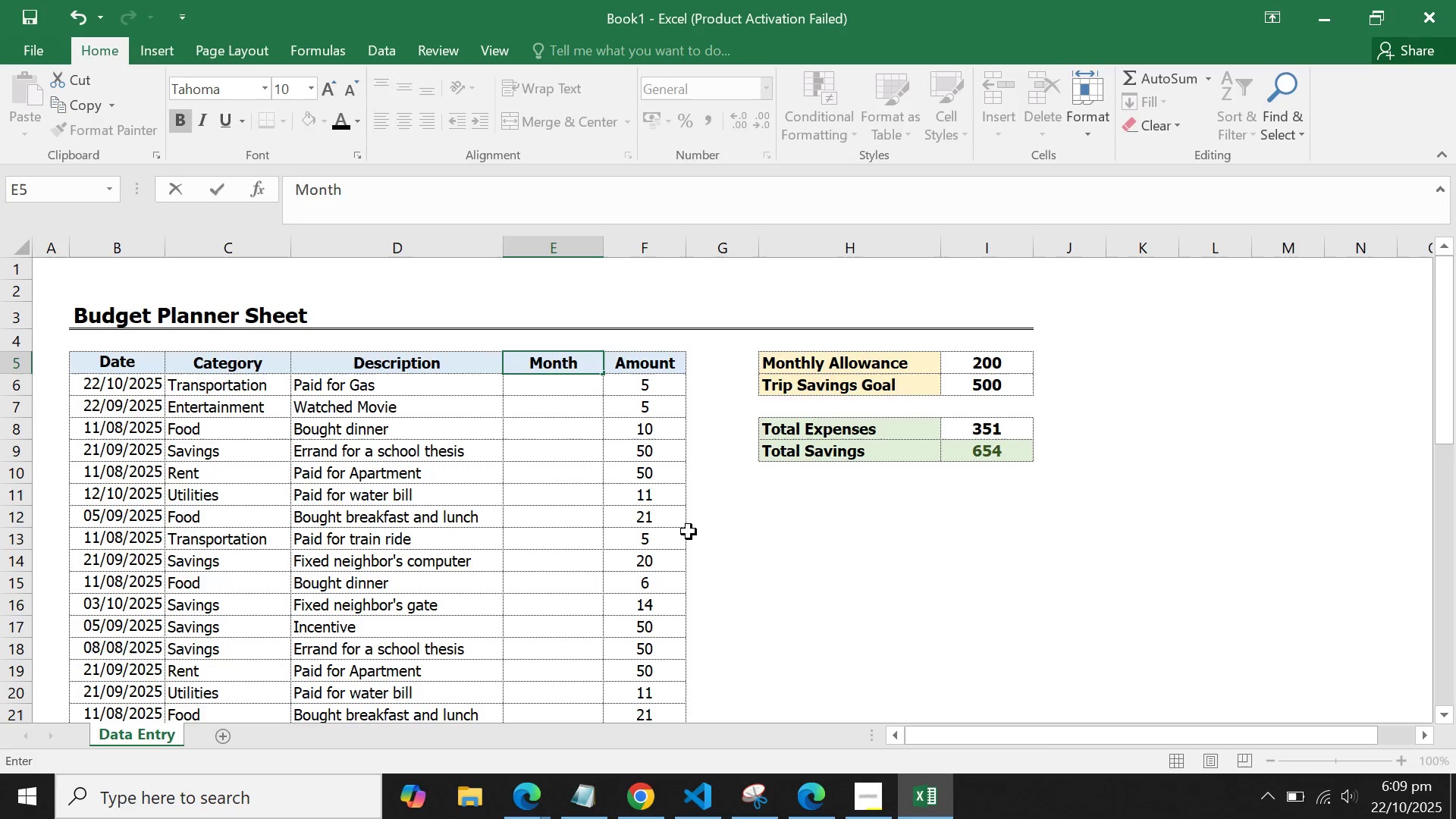 
key(Enter)
 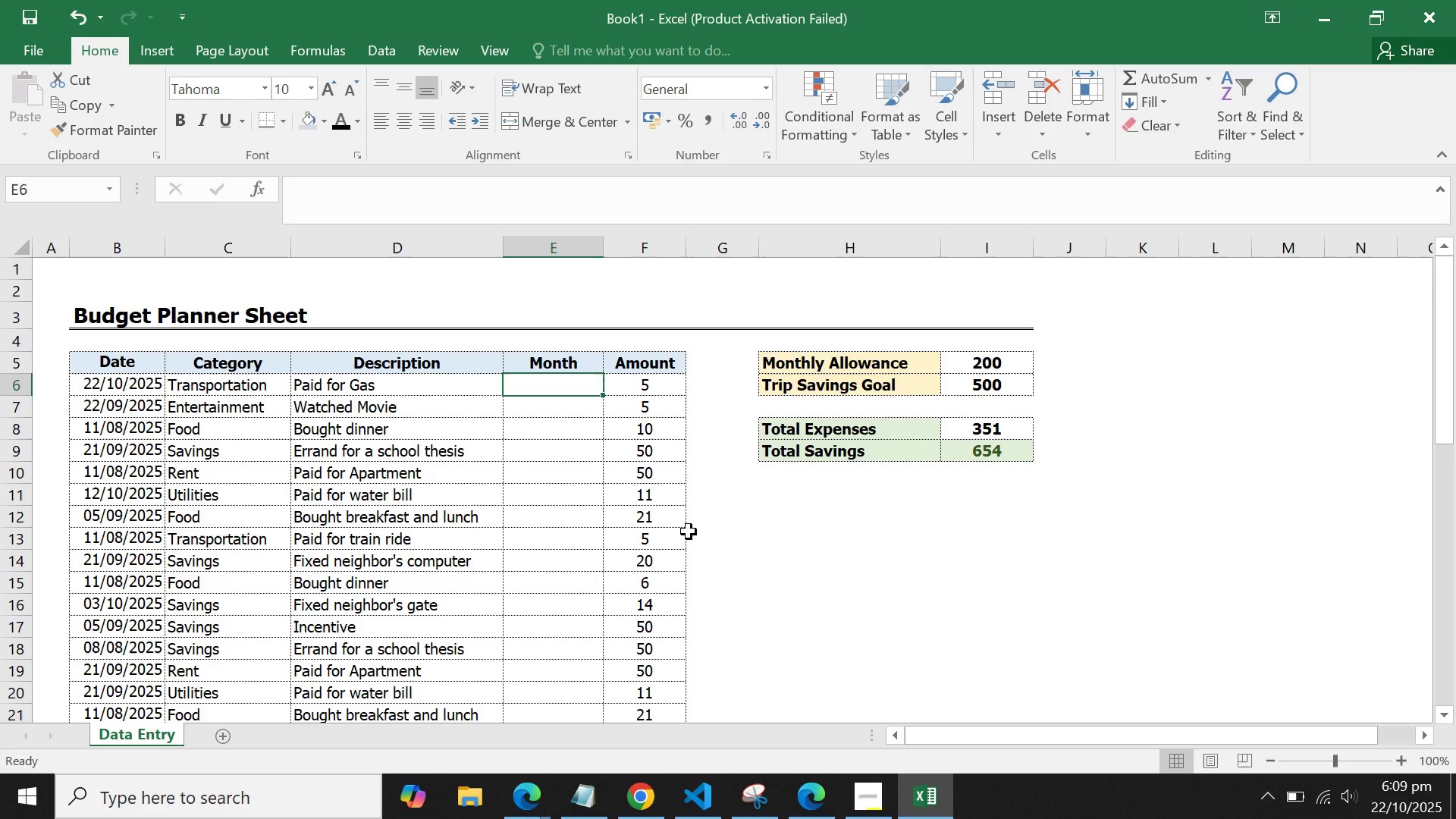 
type(=texy)
key(Backspace)
type(t()
 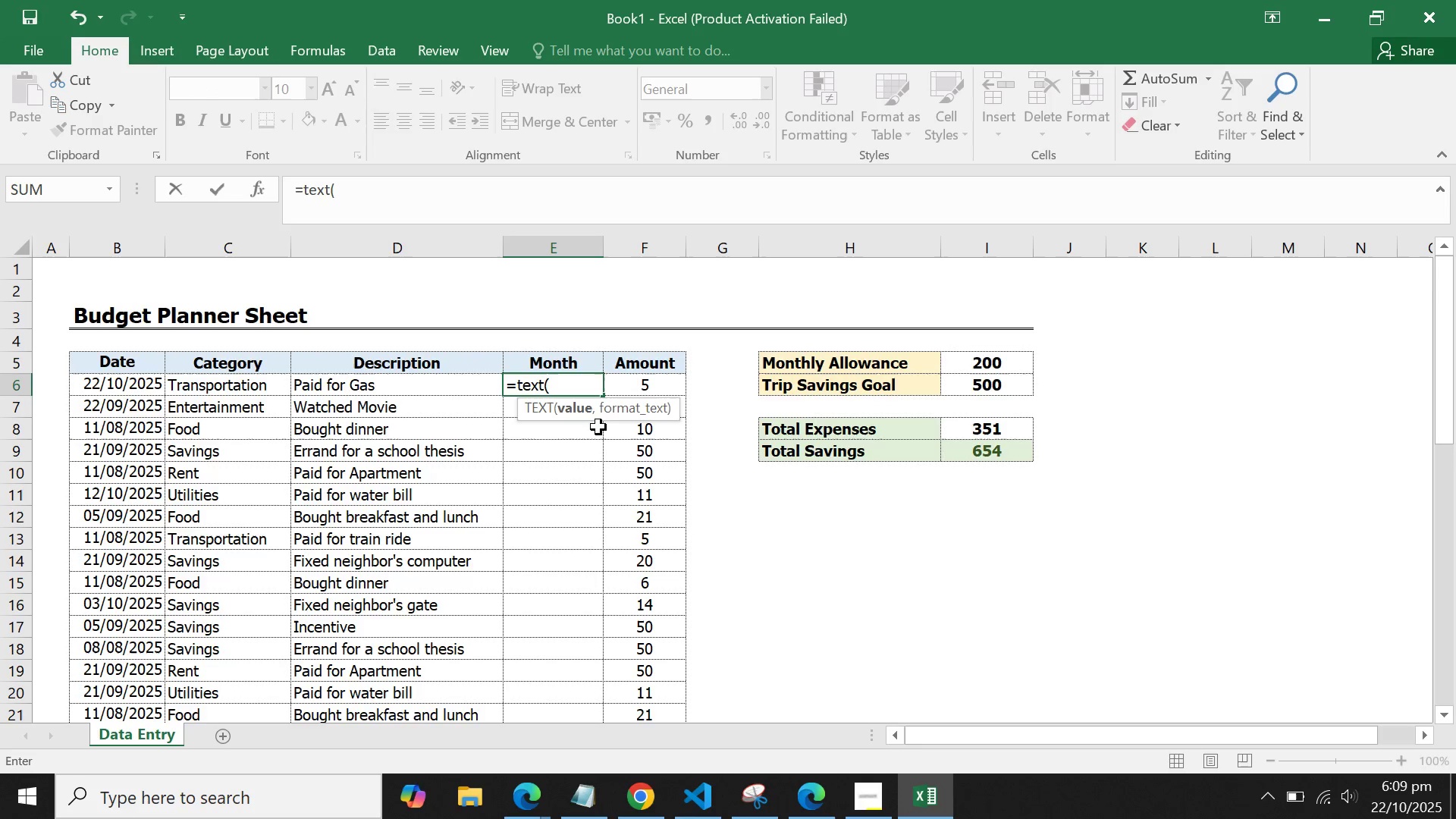 
left_click([155, 378])
 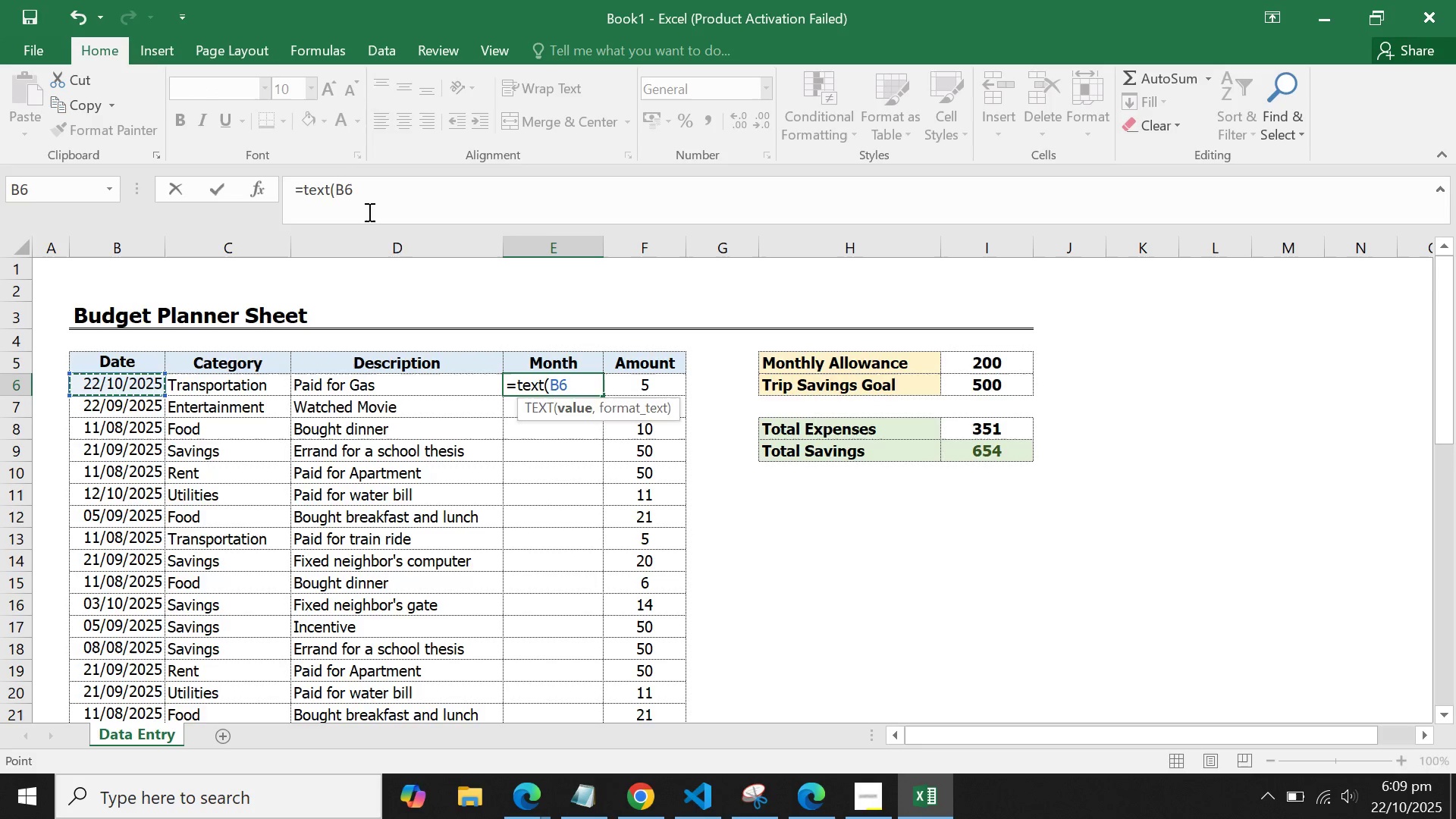 
left_click([368, 212])
 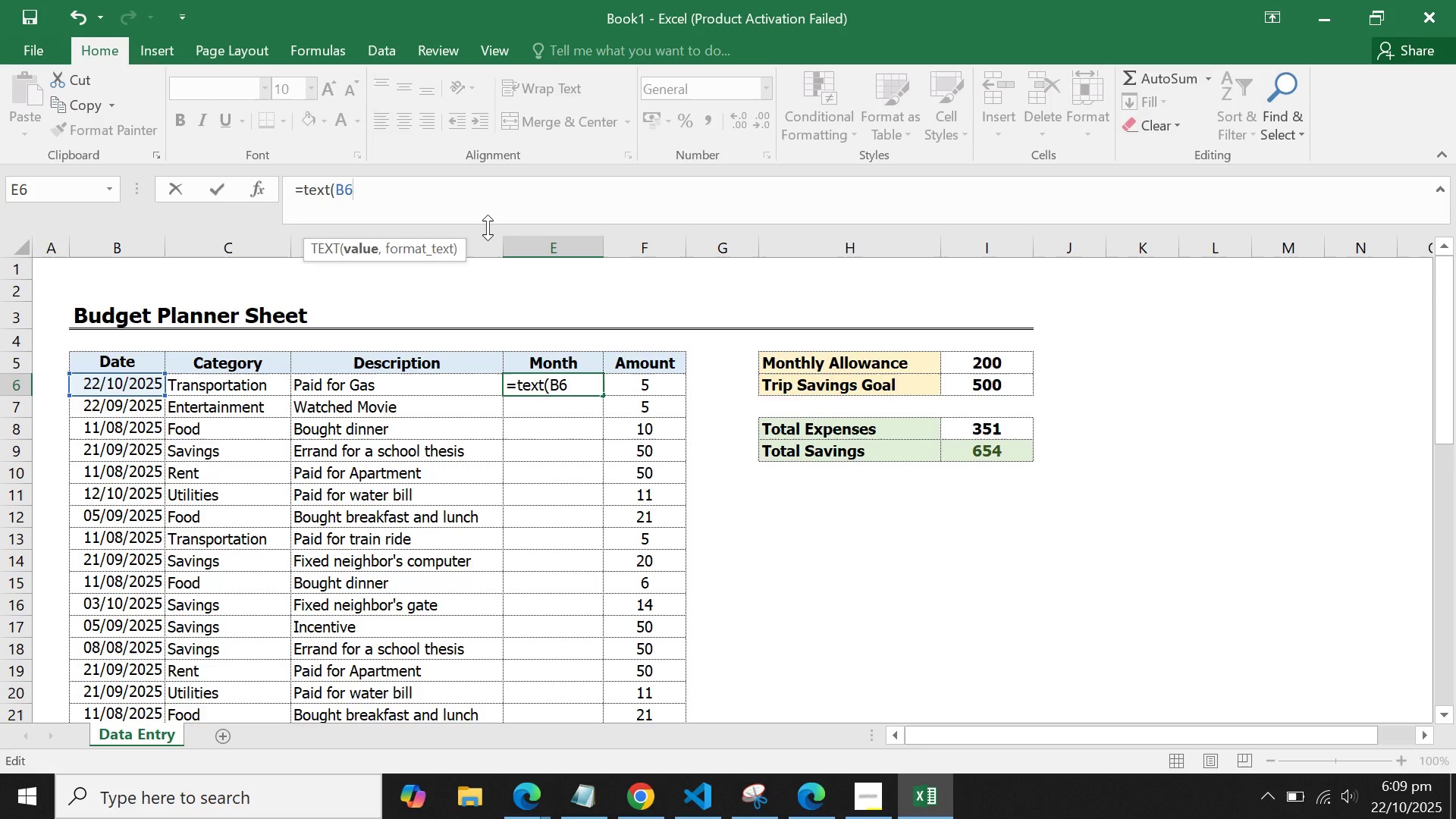 
type(,"mmm:)
key(Backspace)
type("_)
key(Backspace)
type())
 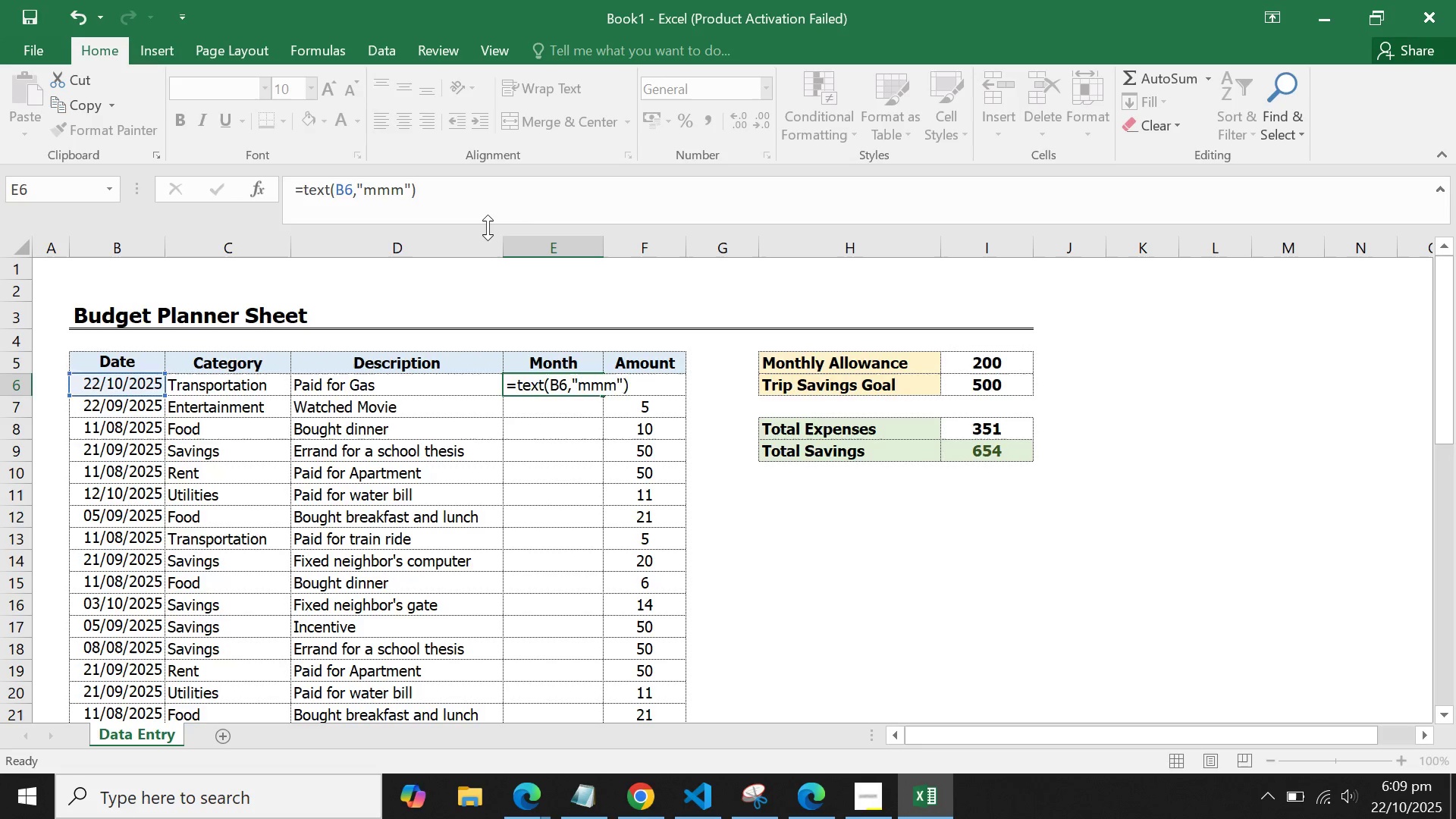 
key(Enter)
 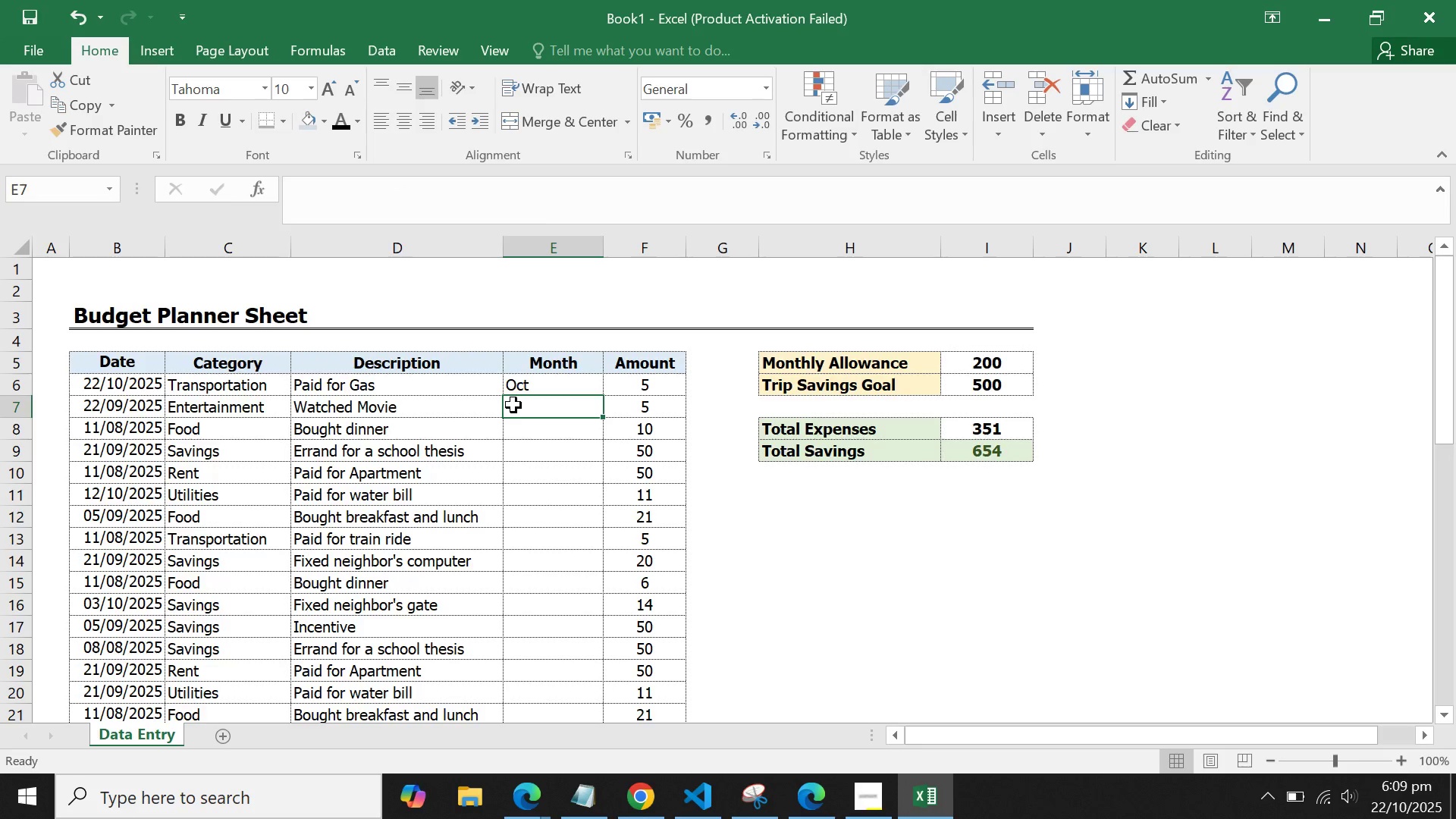 
left_click([526, 372])
 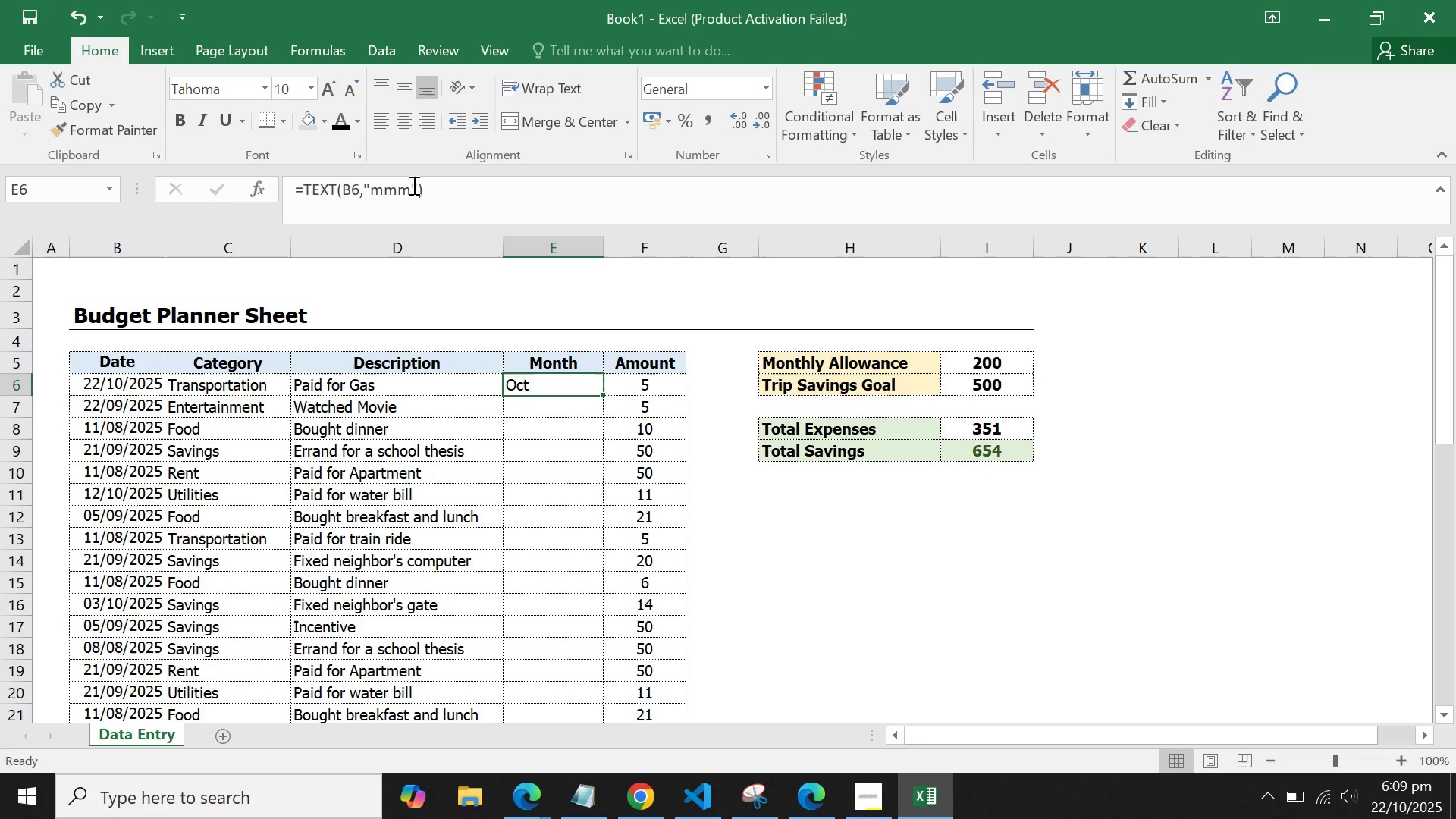 
left_click([413, 185])
 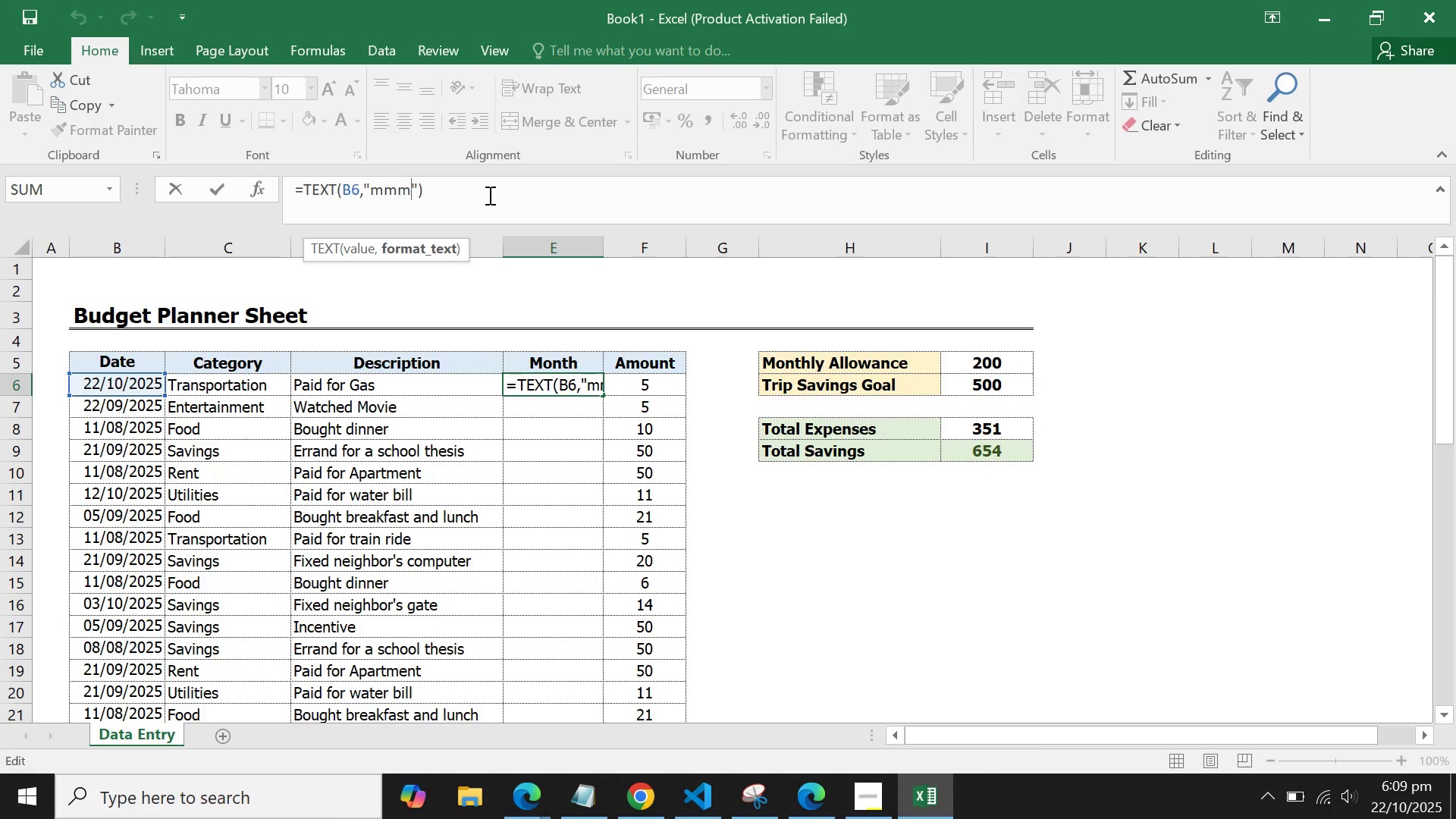 
key(N)
 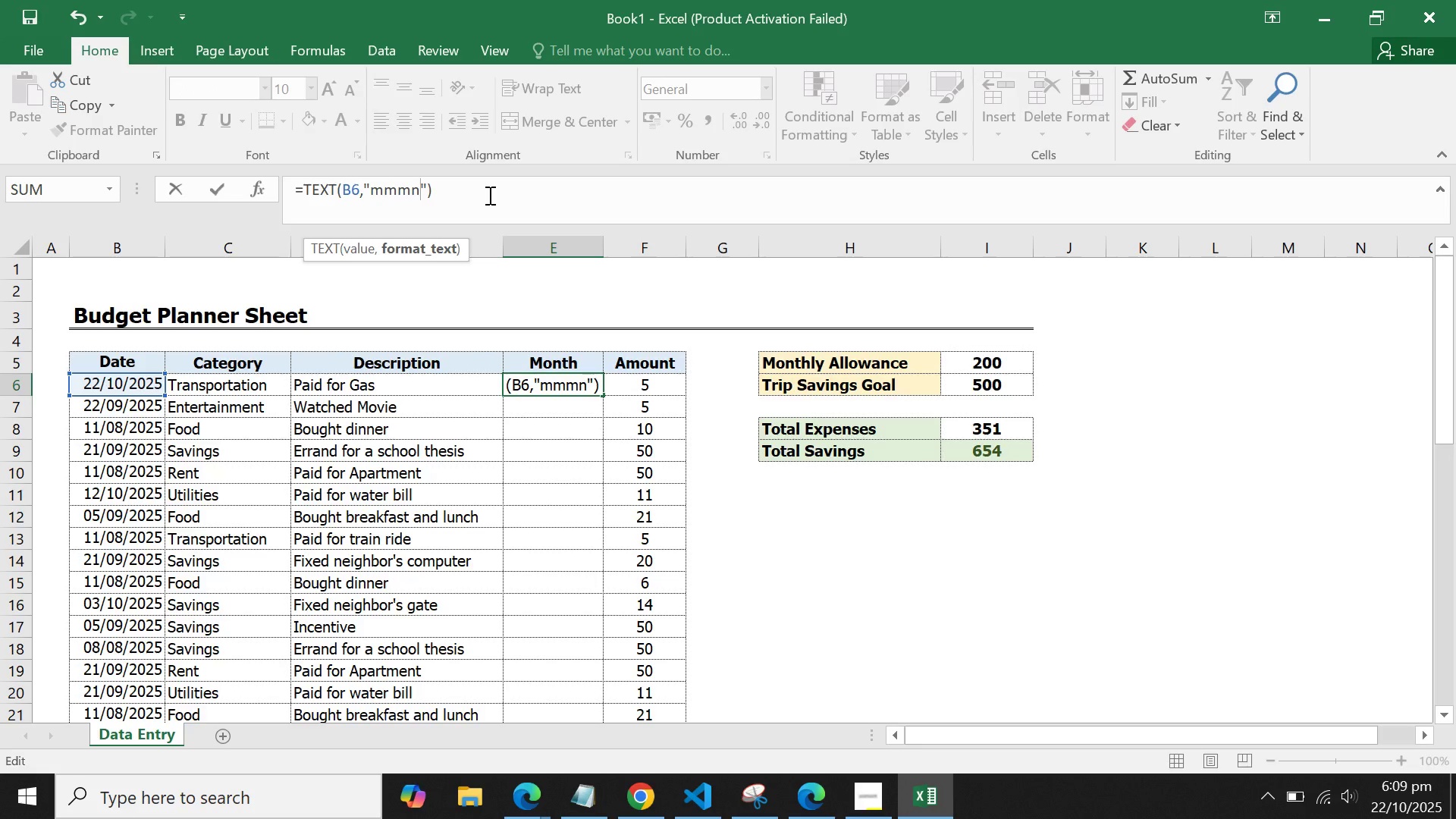 
key(Backspace)
 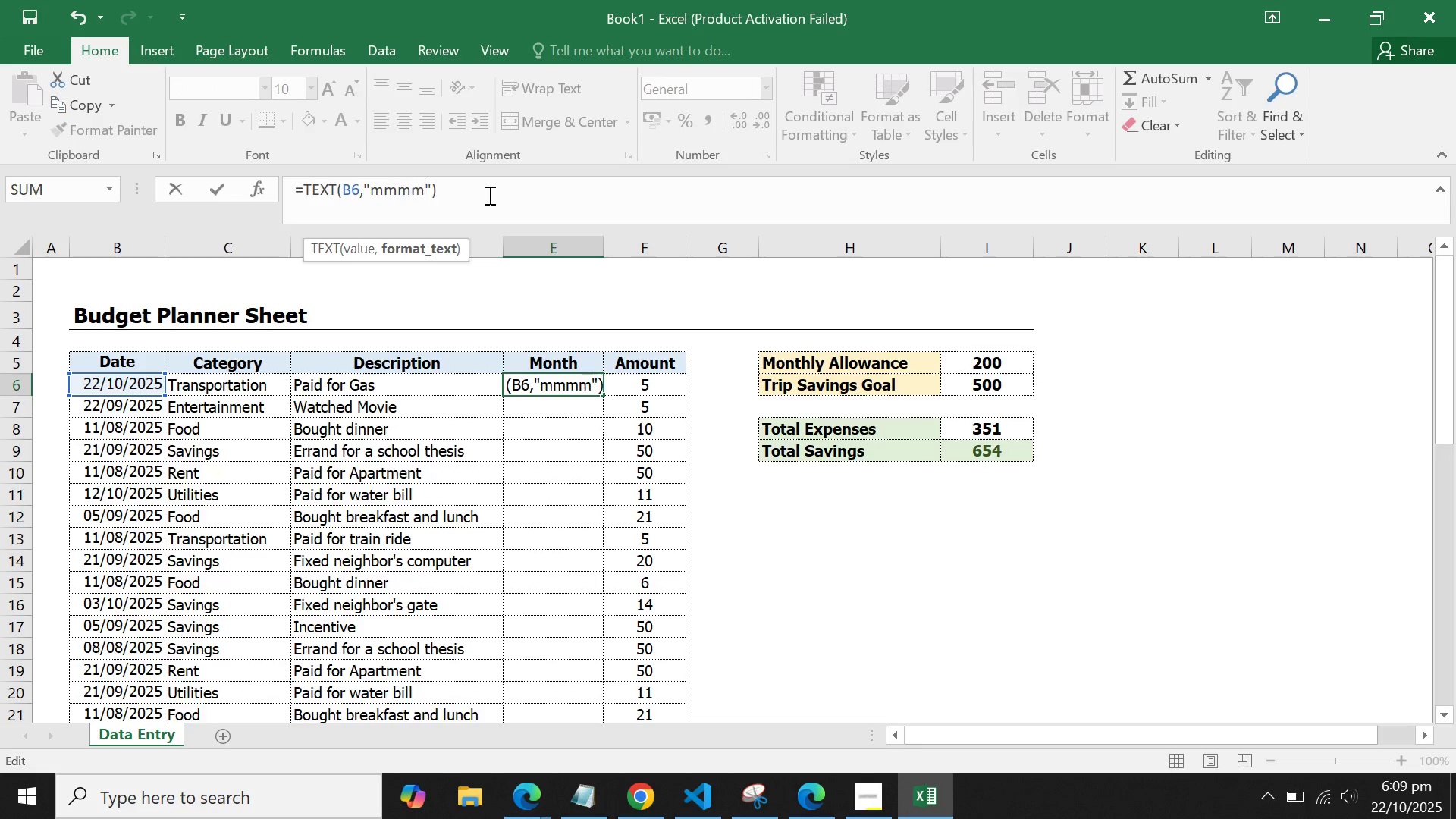 
key(M)
 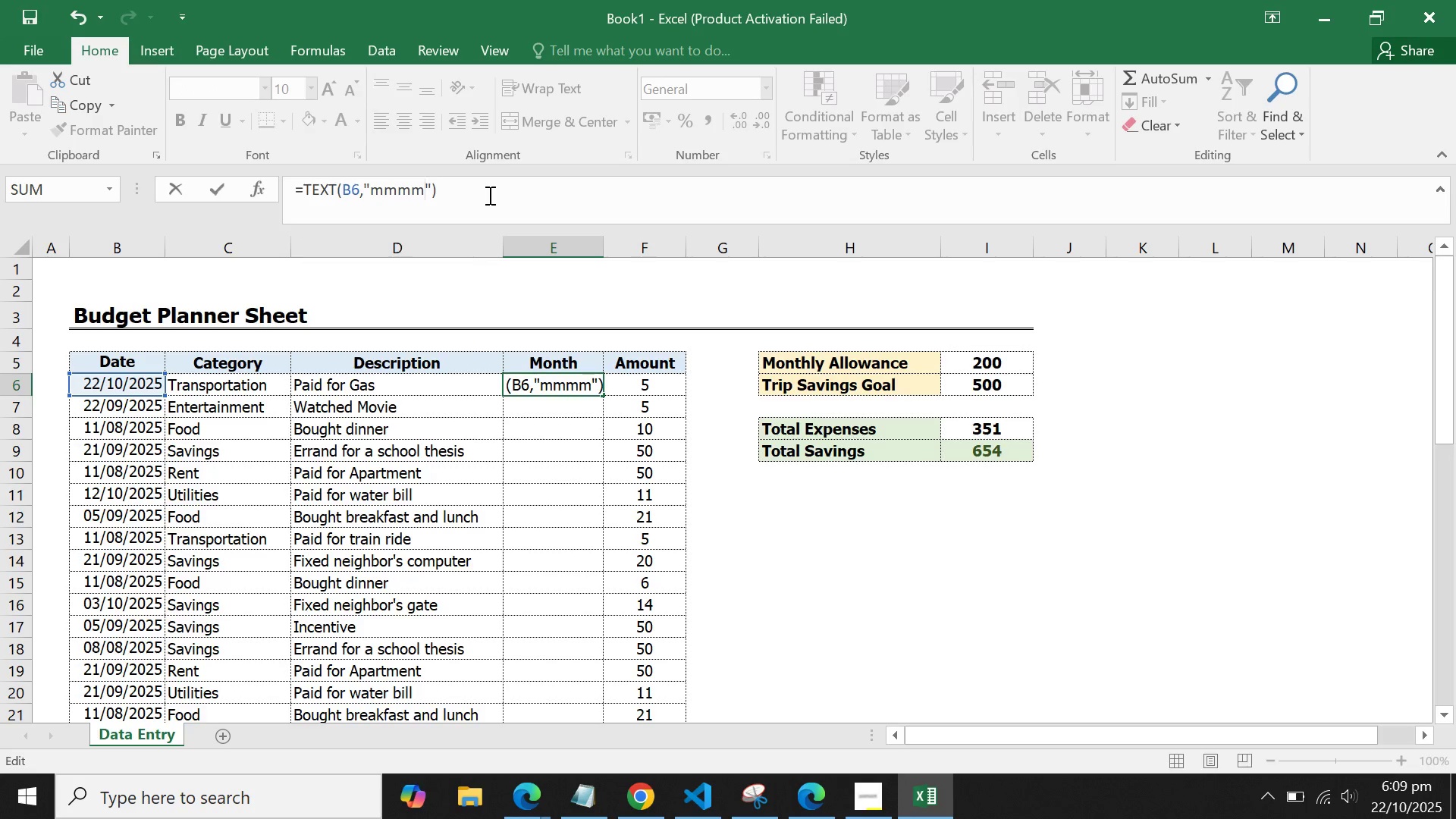 
key(Enter)
 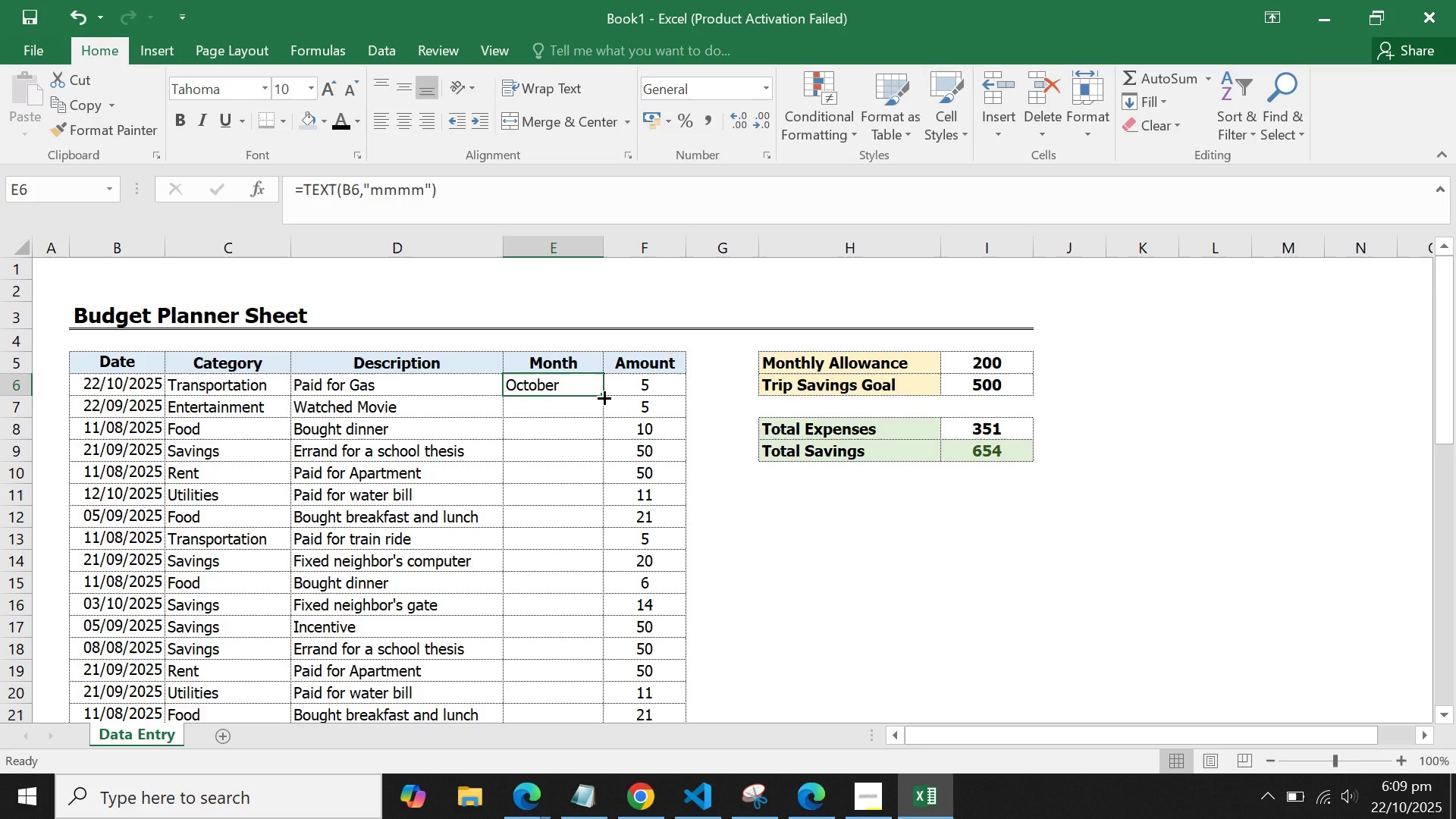 
double_click([603, 397])
 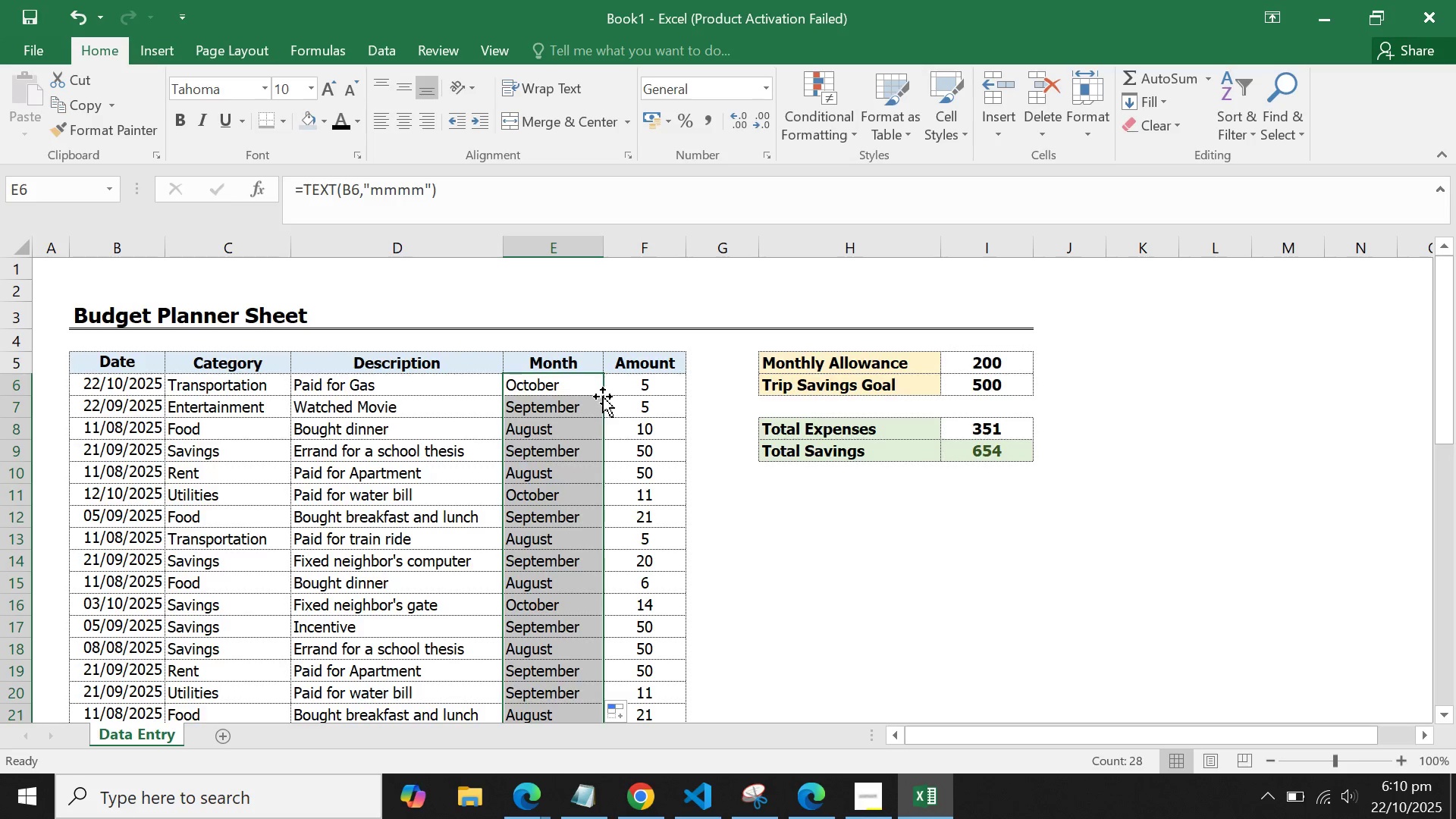 
scroll: coordinate [610, 396], scroll_direction: down, amount: 5.0
 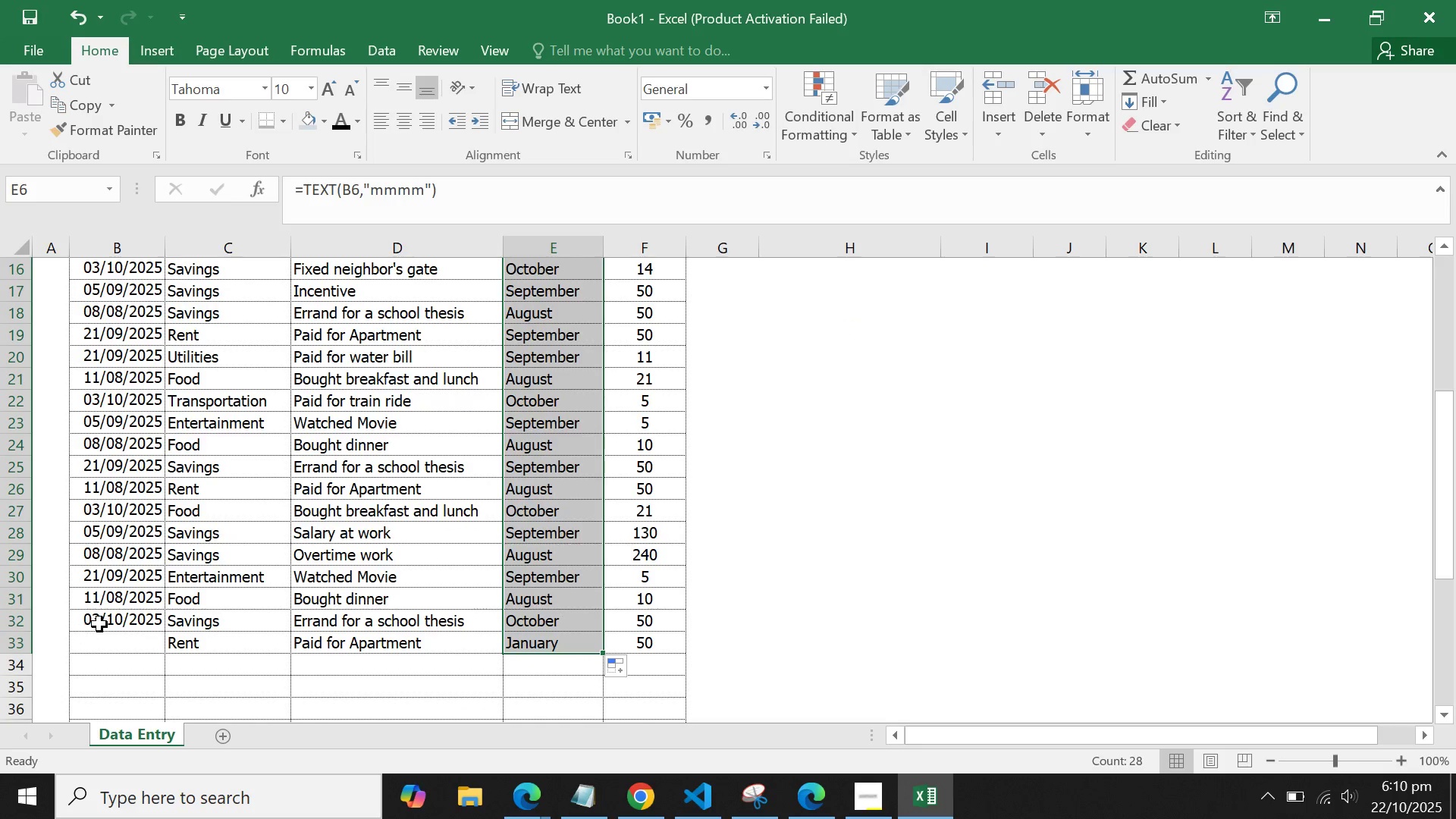 
left_click([99, 576])
 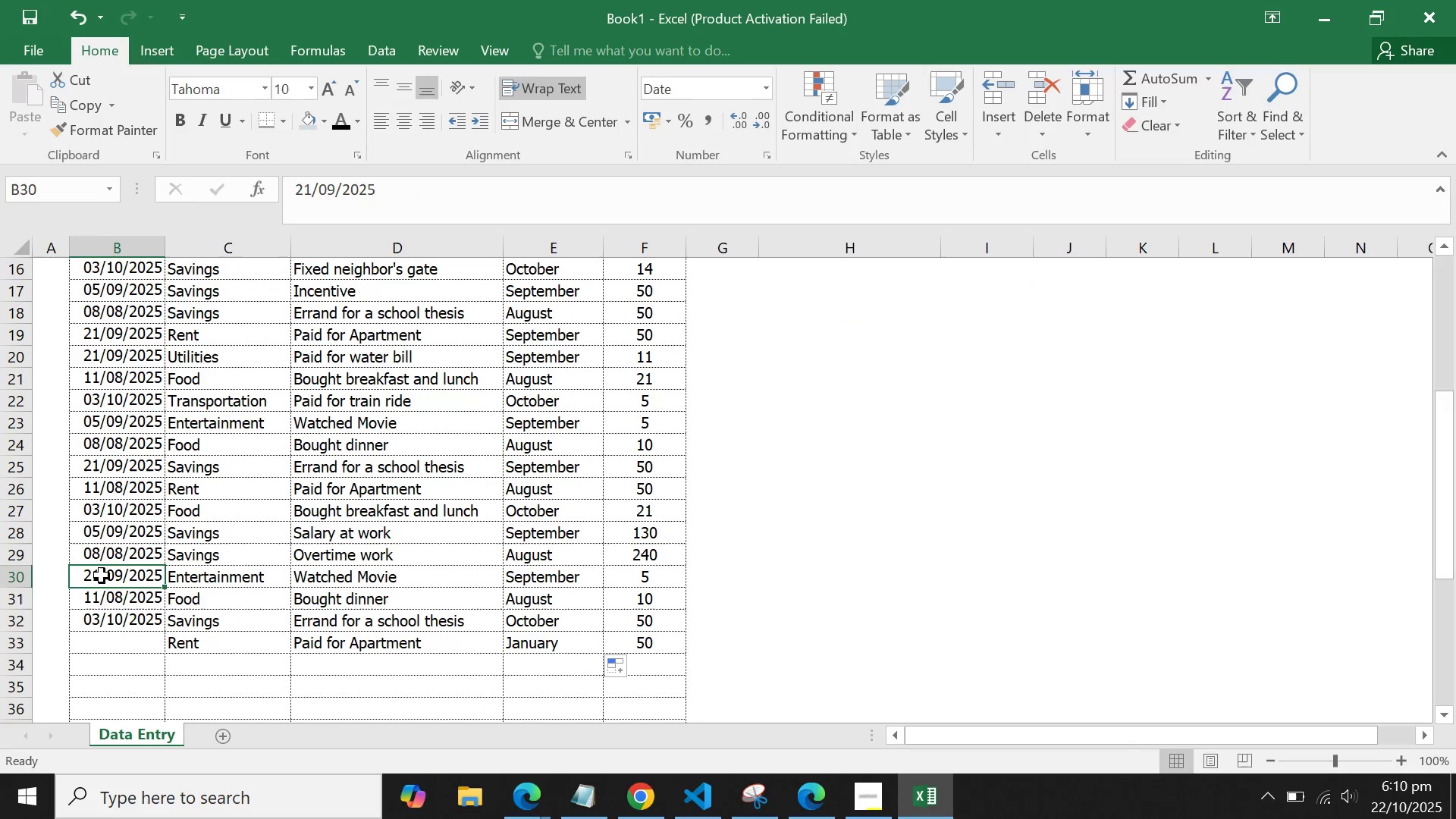 
key(Control+ControlLeft)
 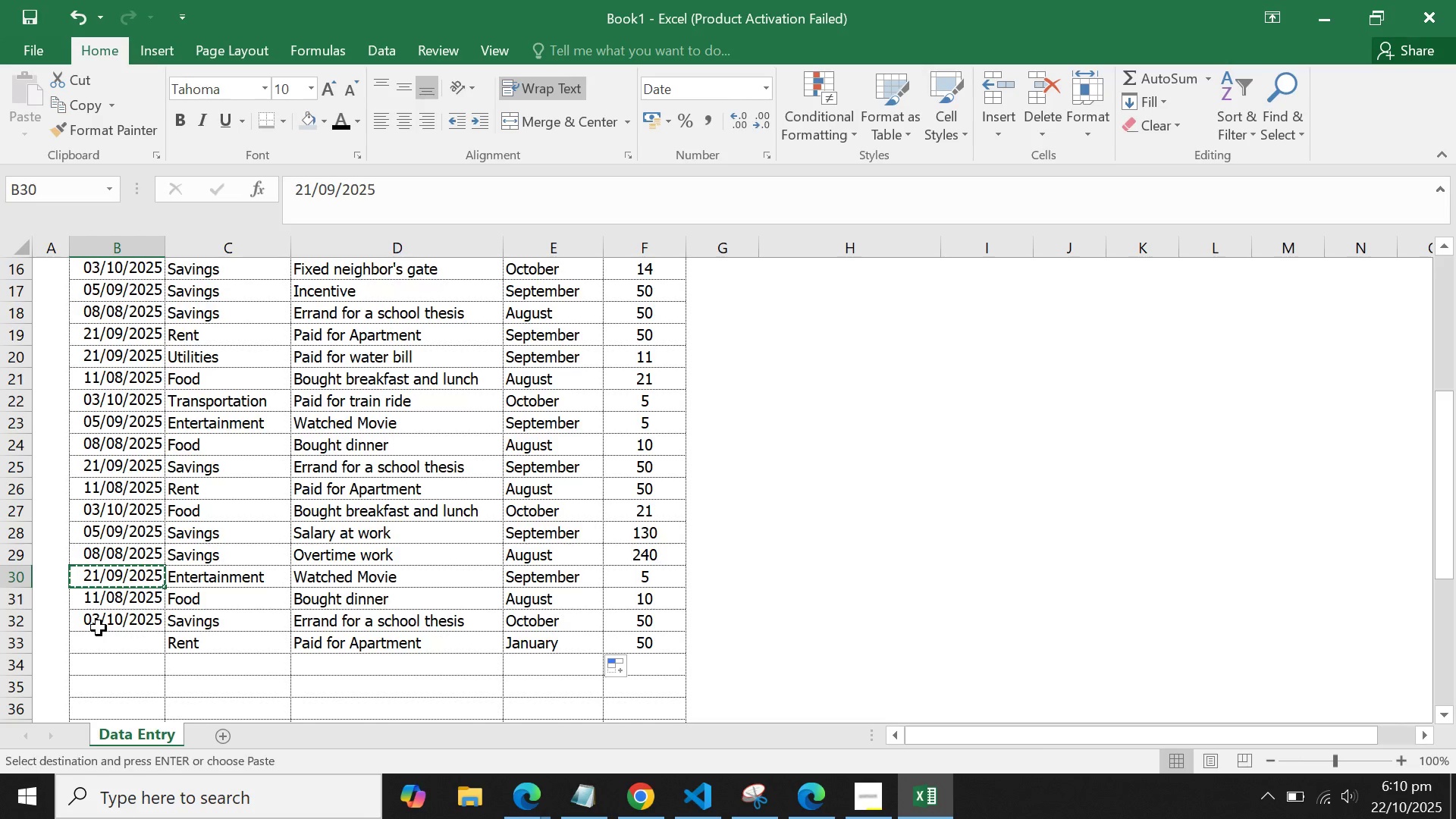 
key(Control+C)
 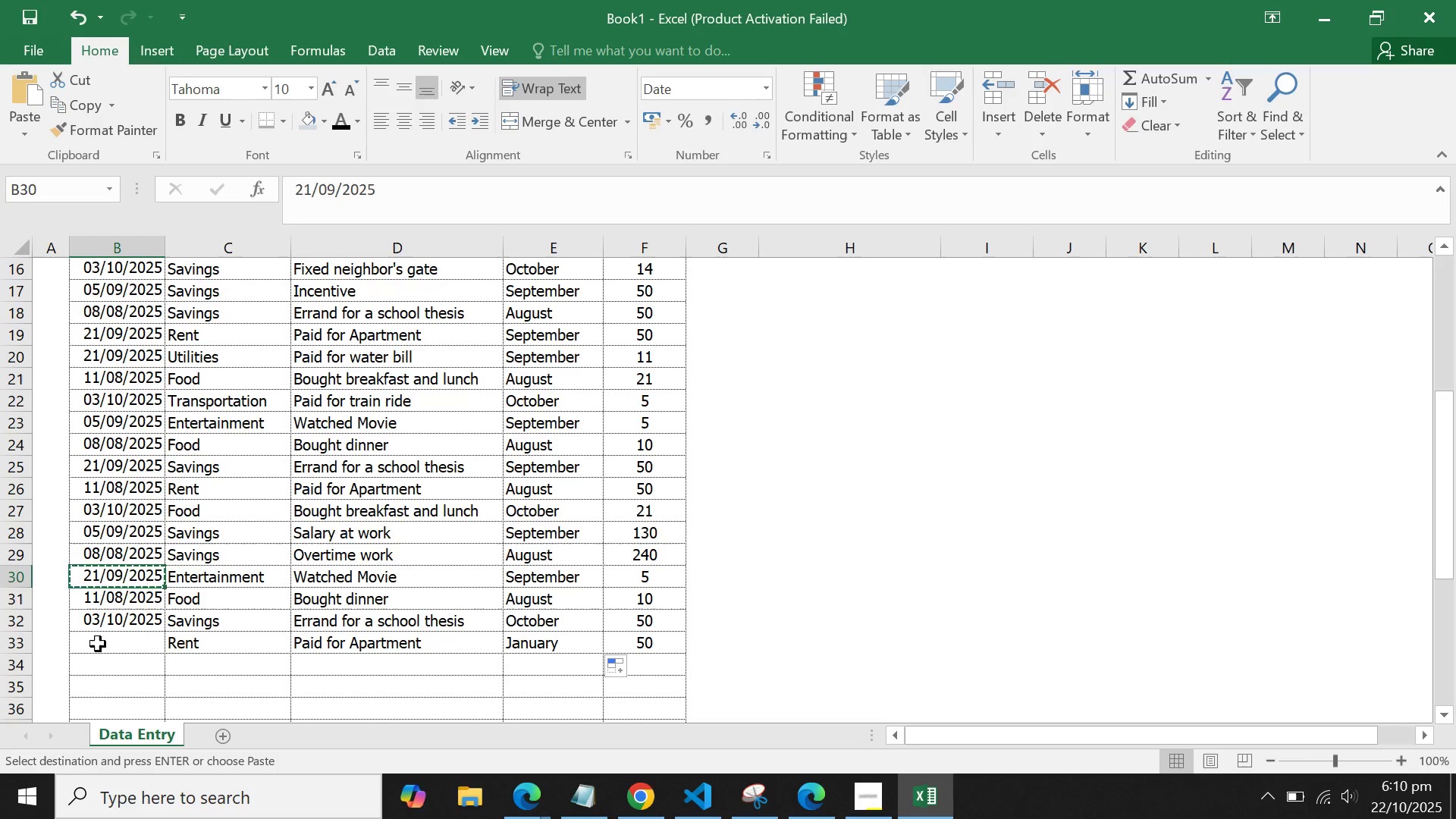 
left_click([98, 644])
 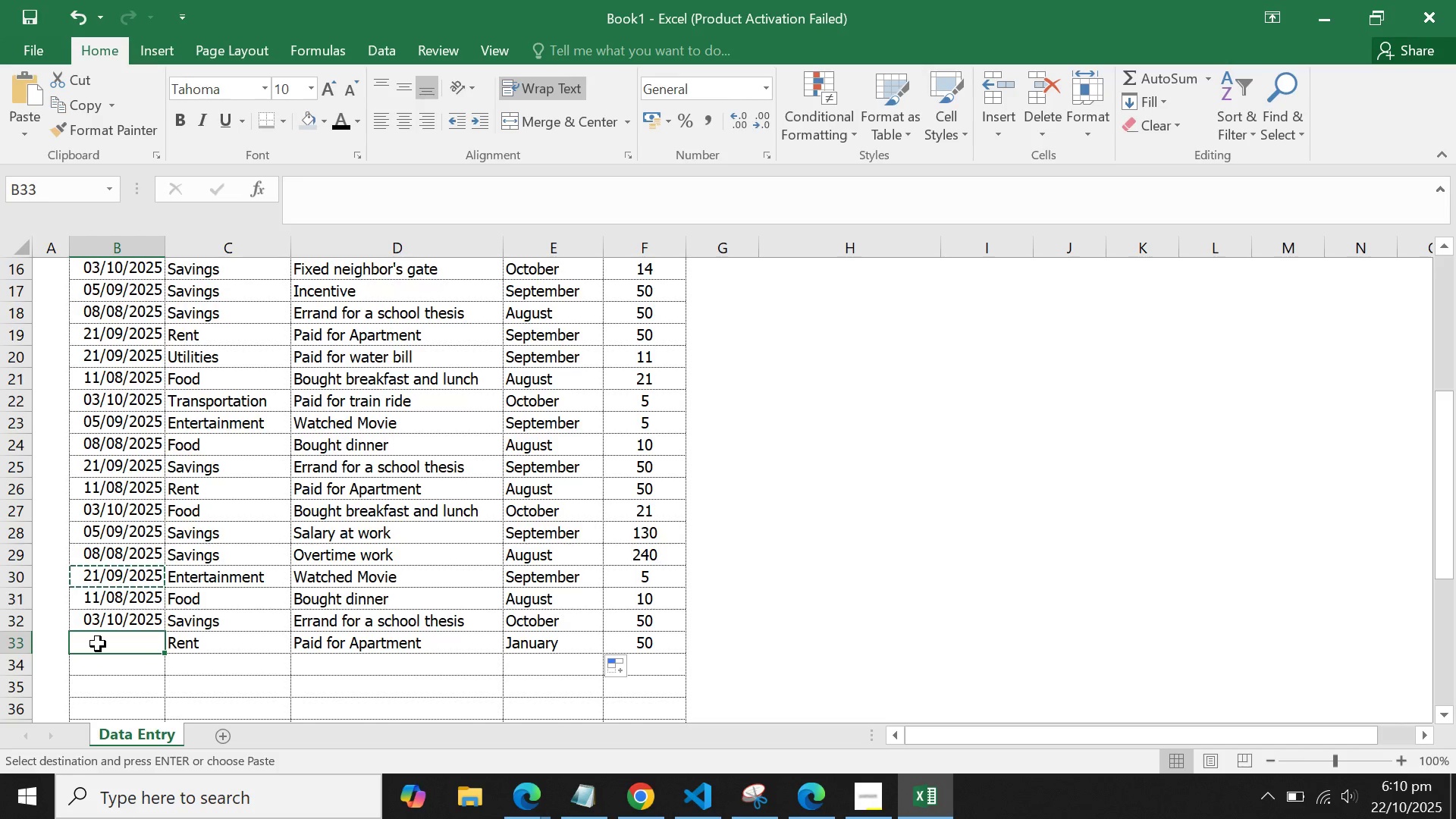 
key(Control+V)
 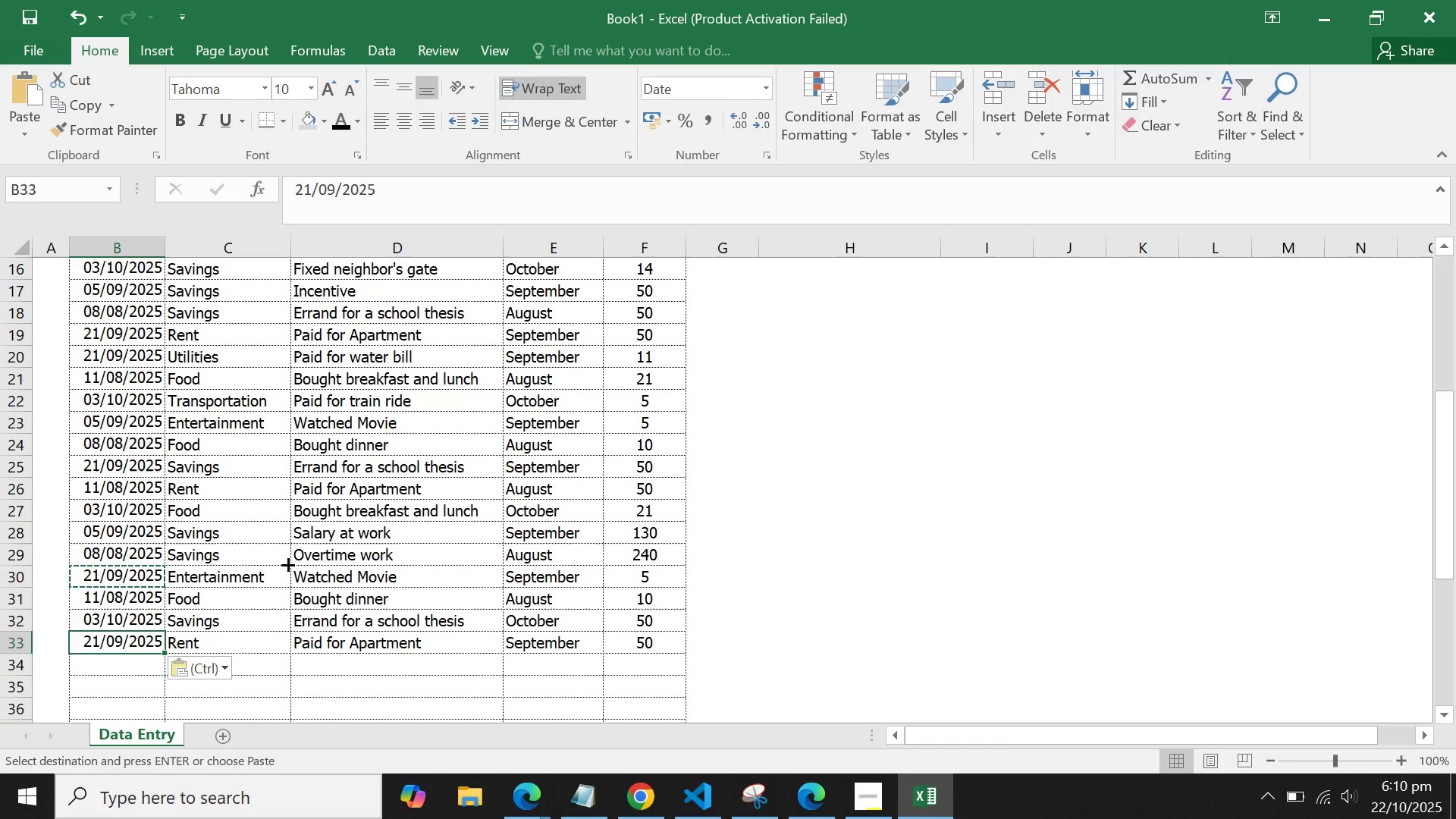 
left_click([287, 563])
 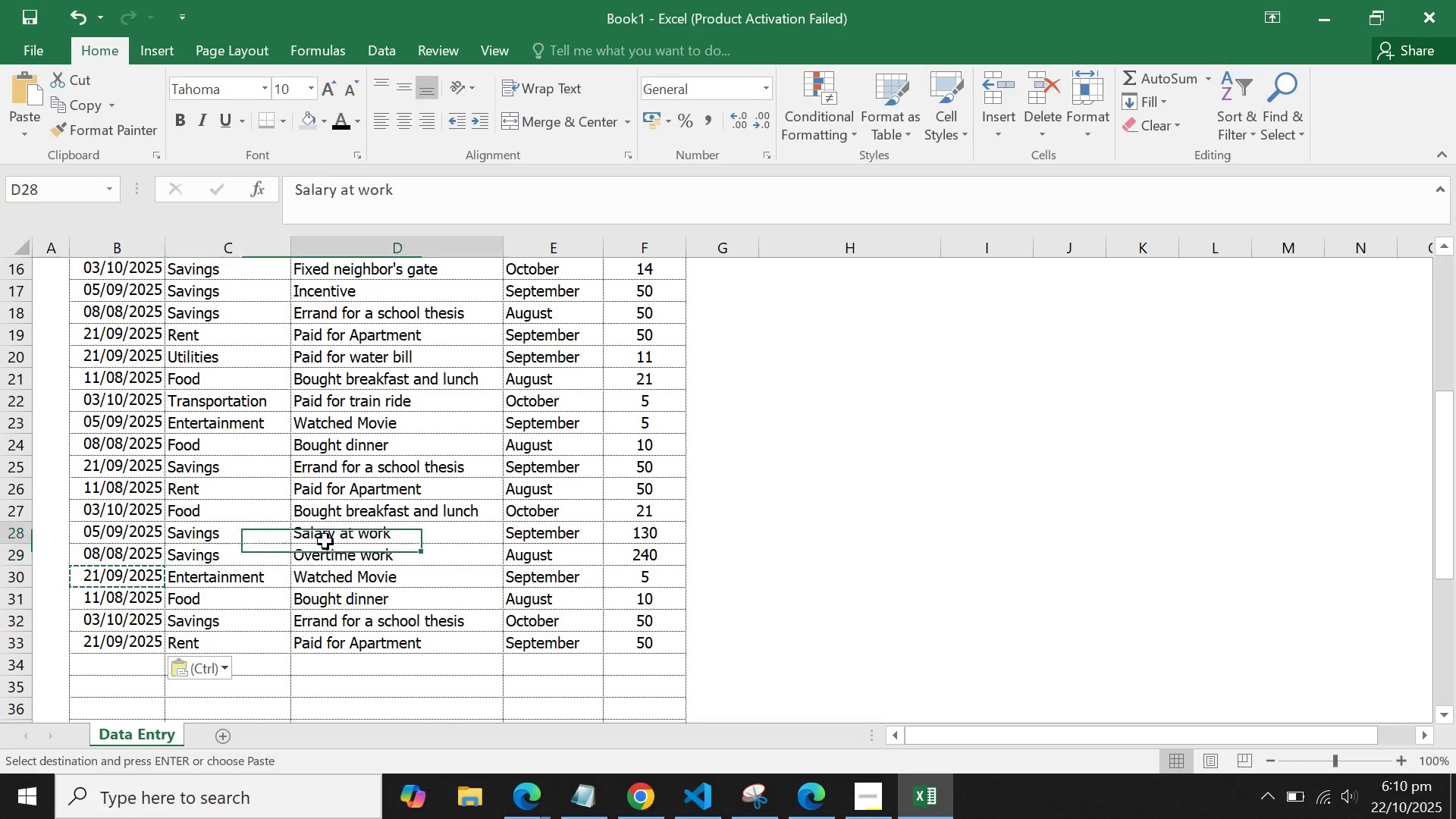 
double_click([325, 541])
 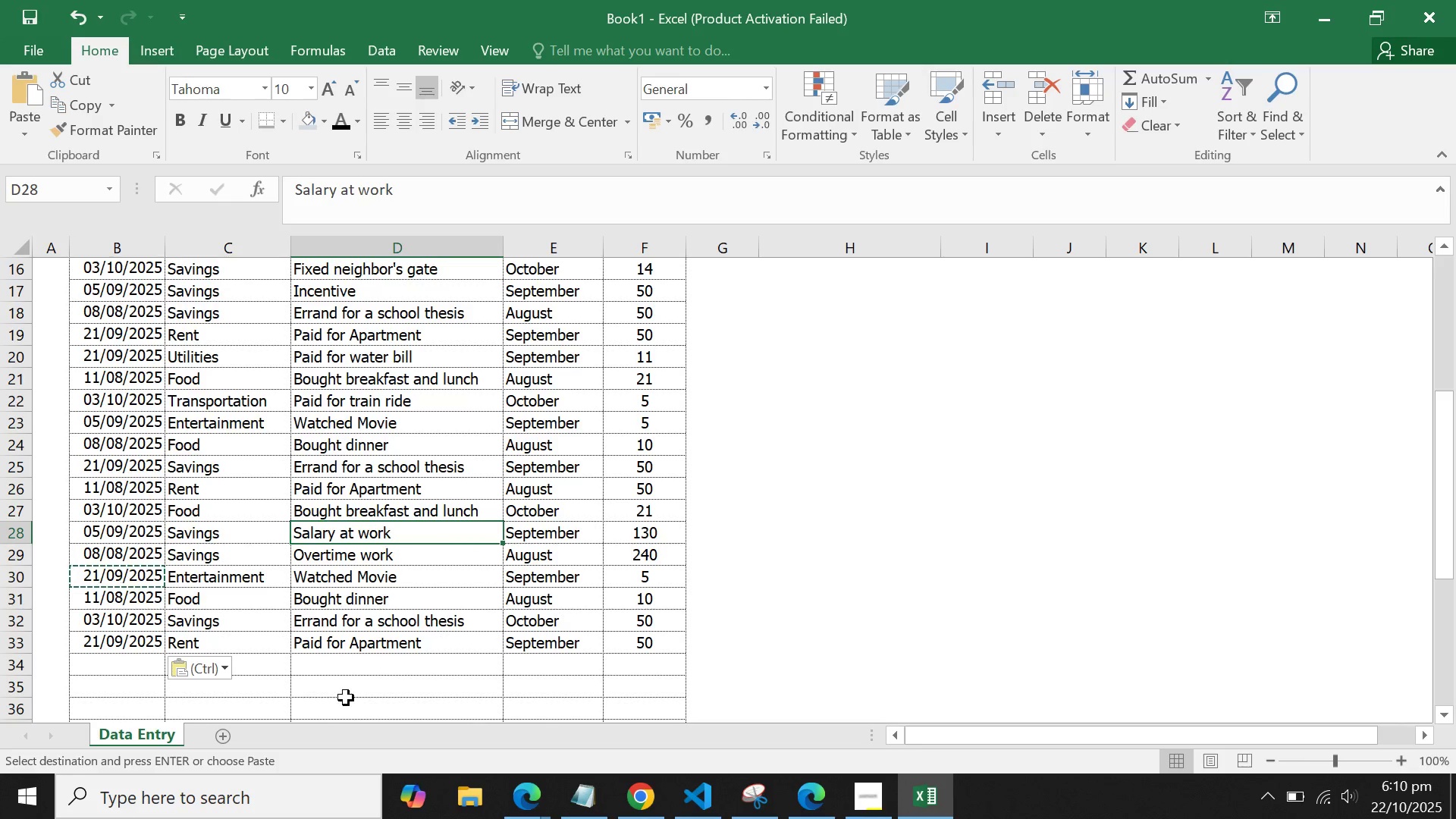 
double_click([403, 644])
 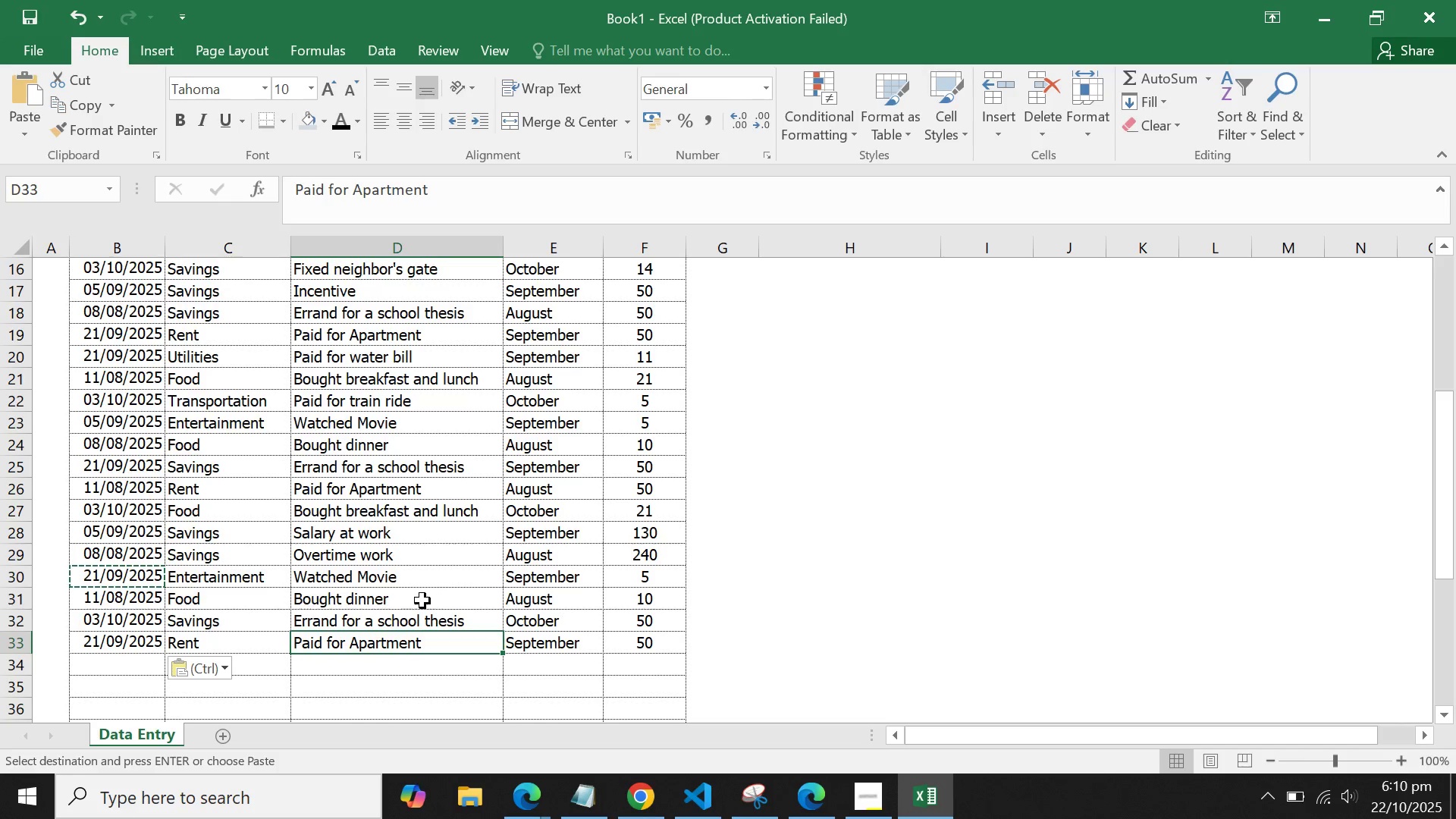 
left_click([303, 613])
 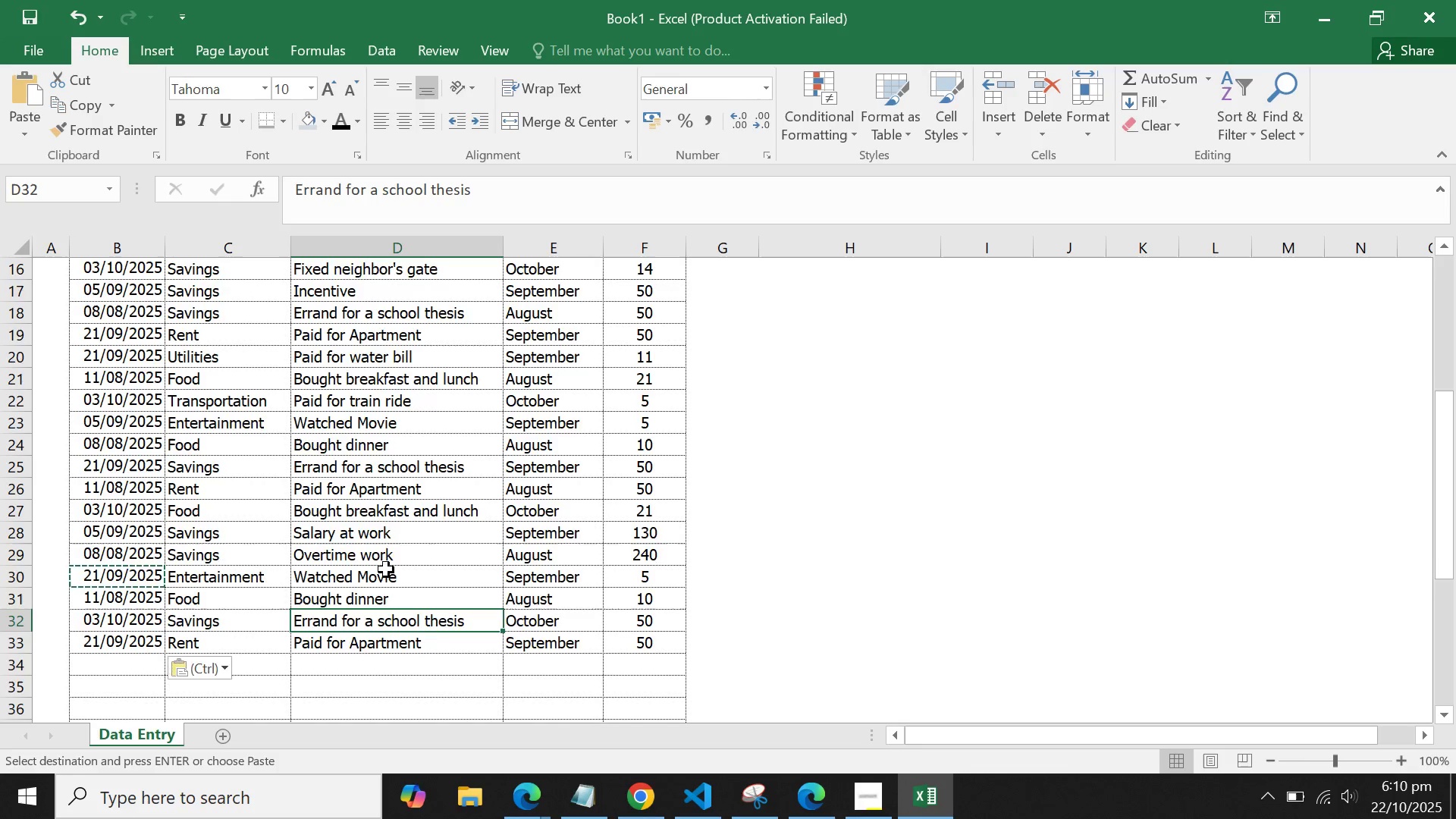 
scroll: coordinate [388, 568], scroll_direction: up, amount: 7.0
 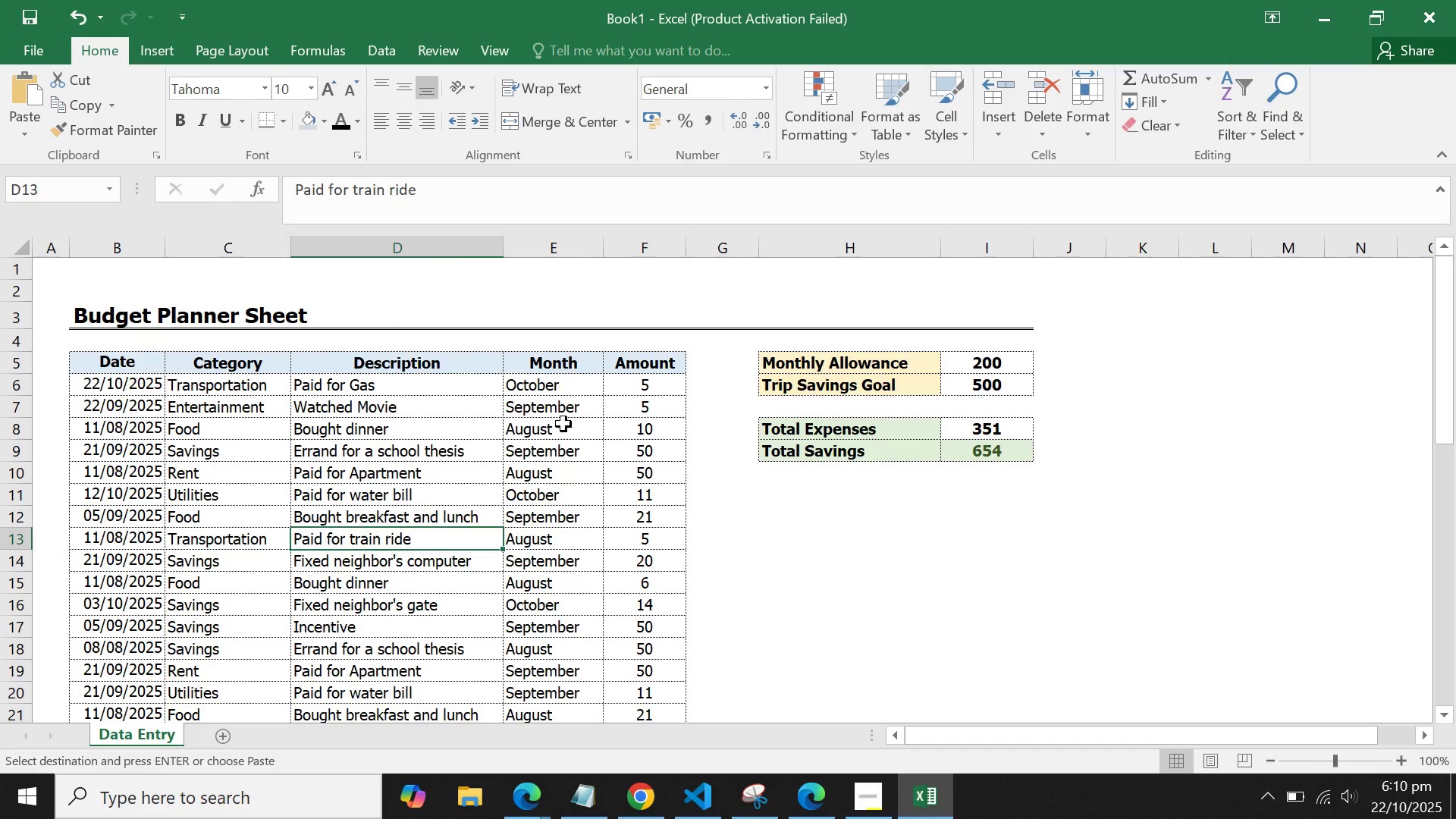 
double_click([579, 413])
 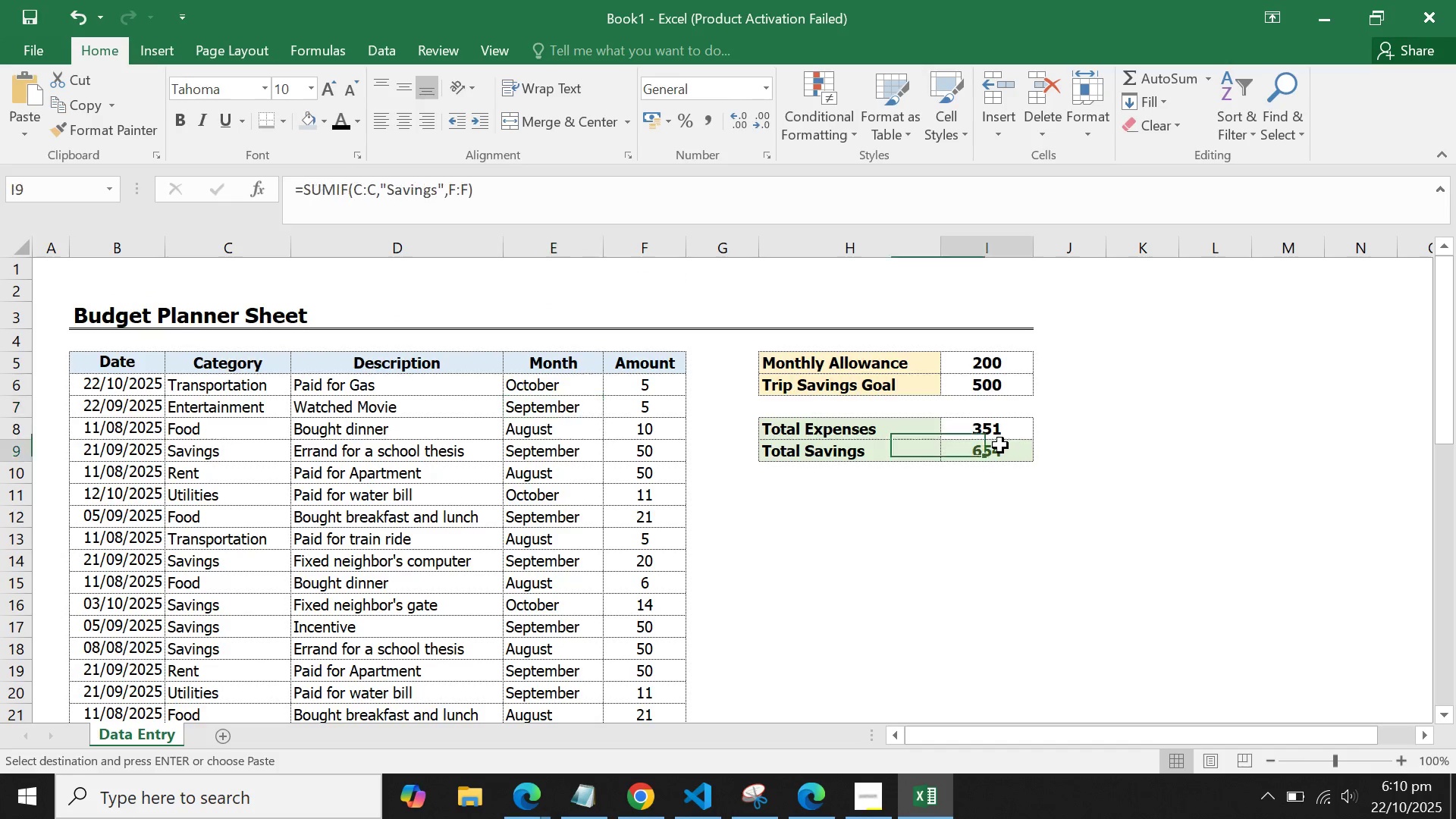 
triple_click([1000, 445])
 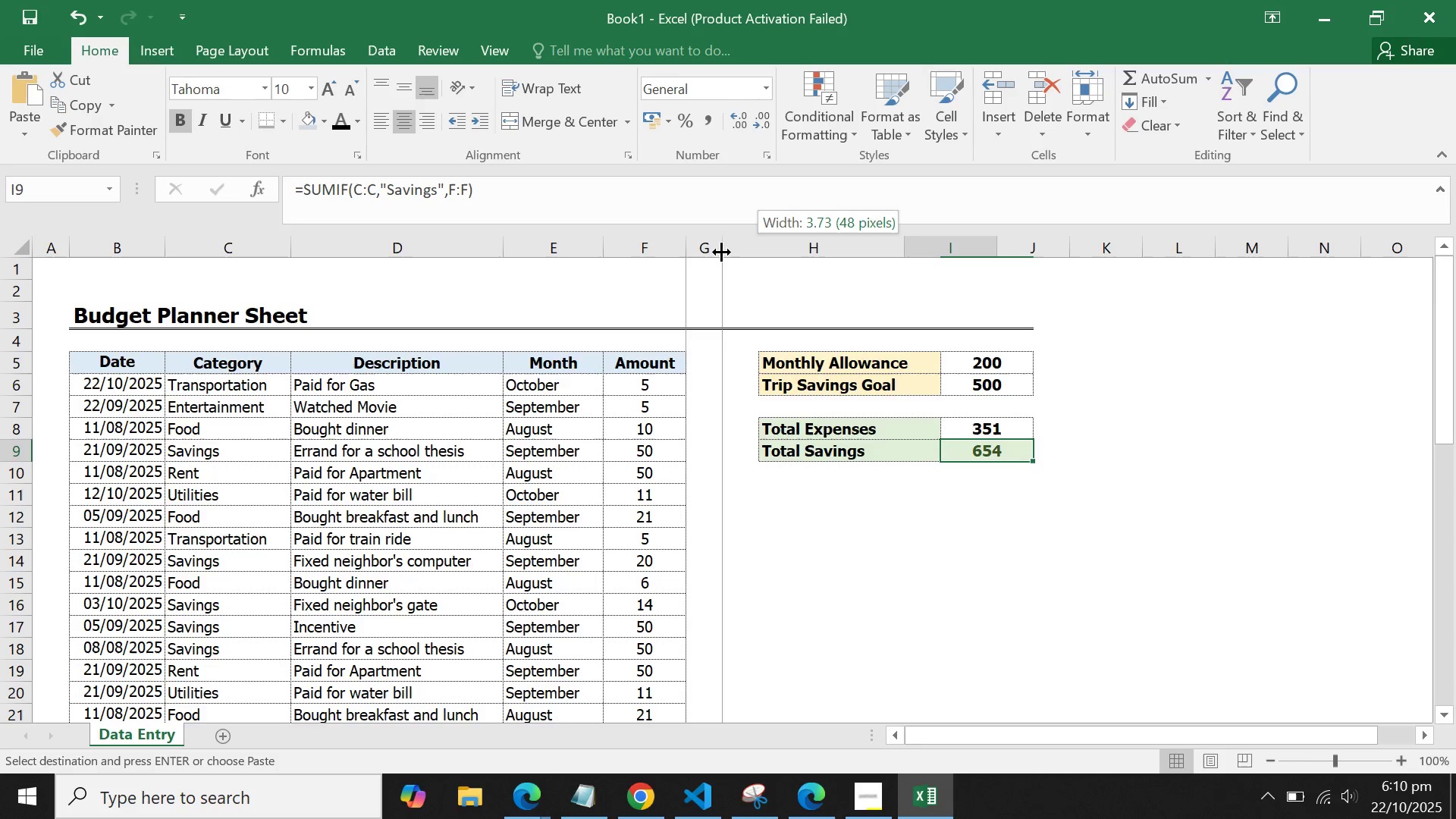 
double_click([957, 652])
 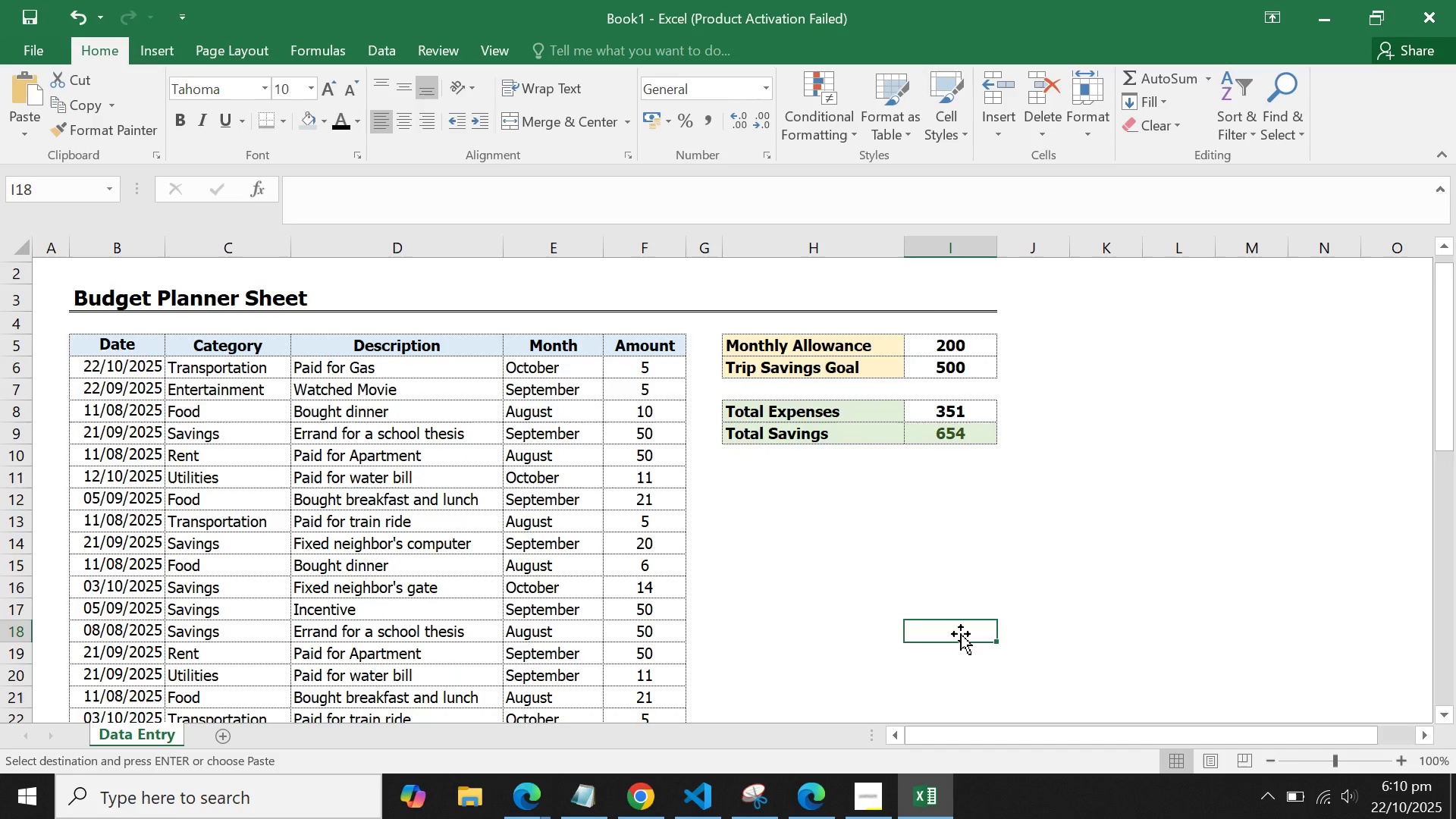 
scroll: coordinate [961, 634], scroll_direction: down, amount: 1.0
 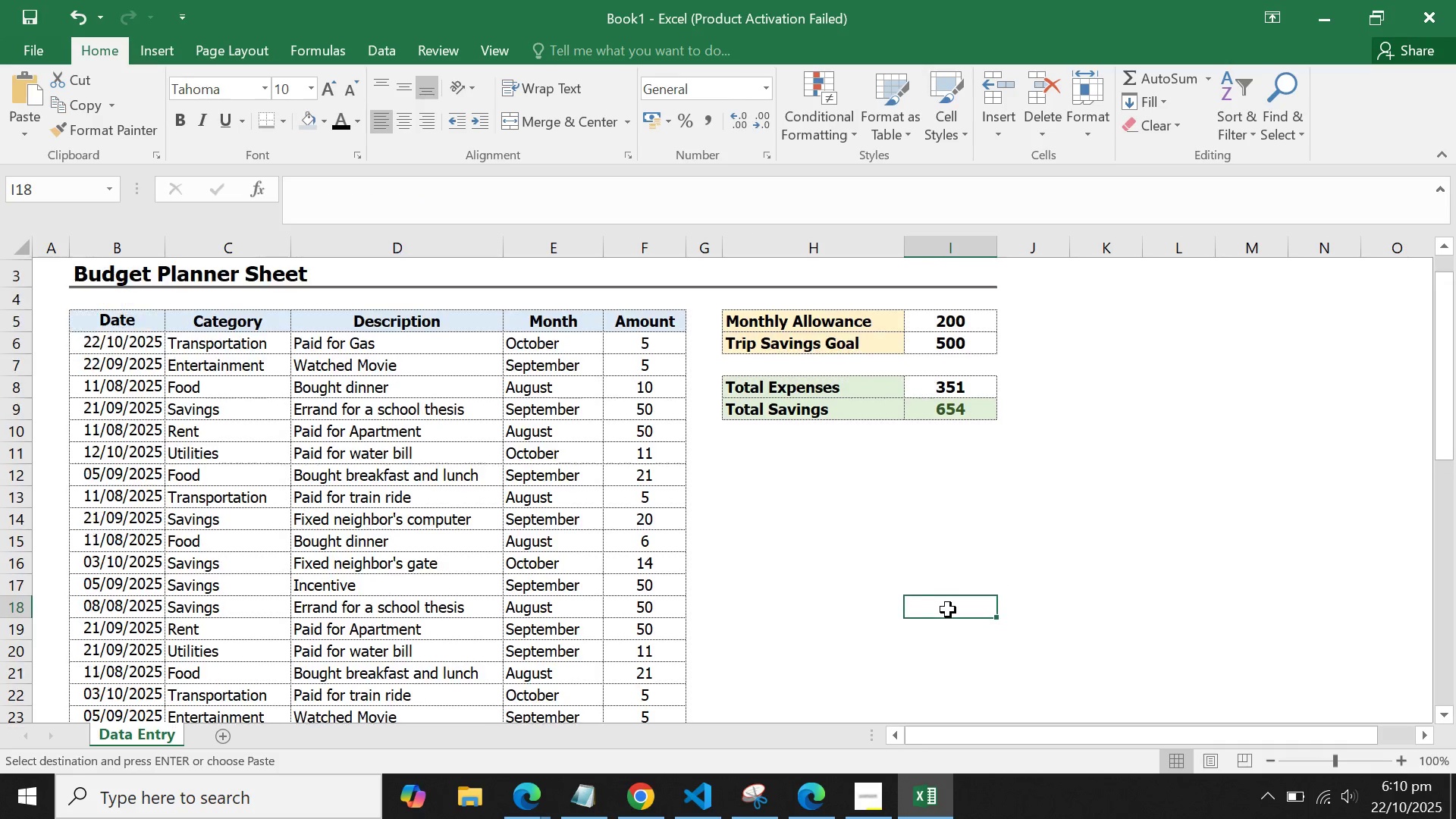 
scroll: coordinate [948, 610], scroll_direction: up, amount: 2.0
 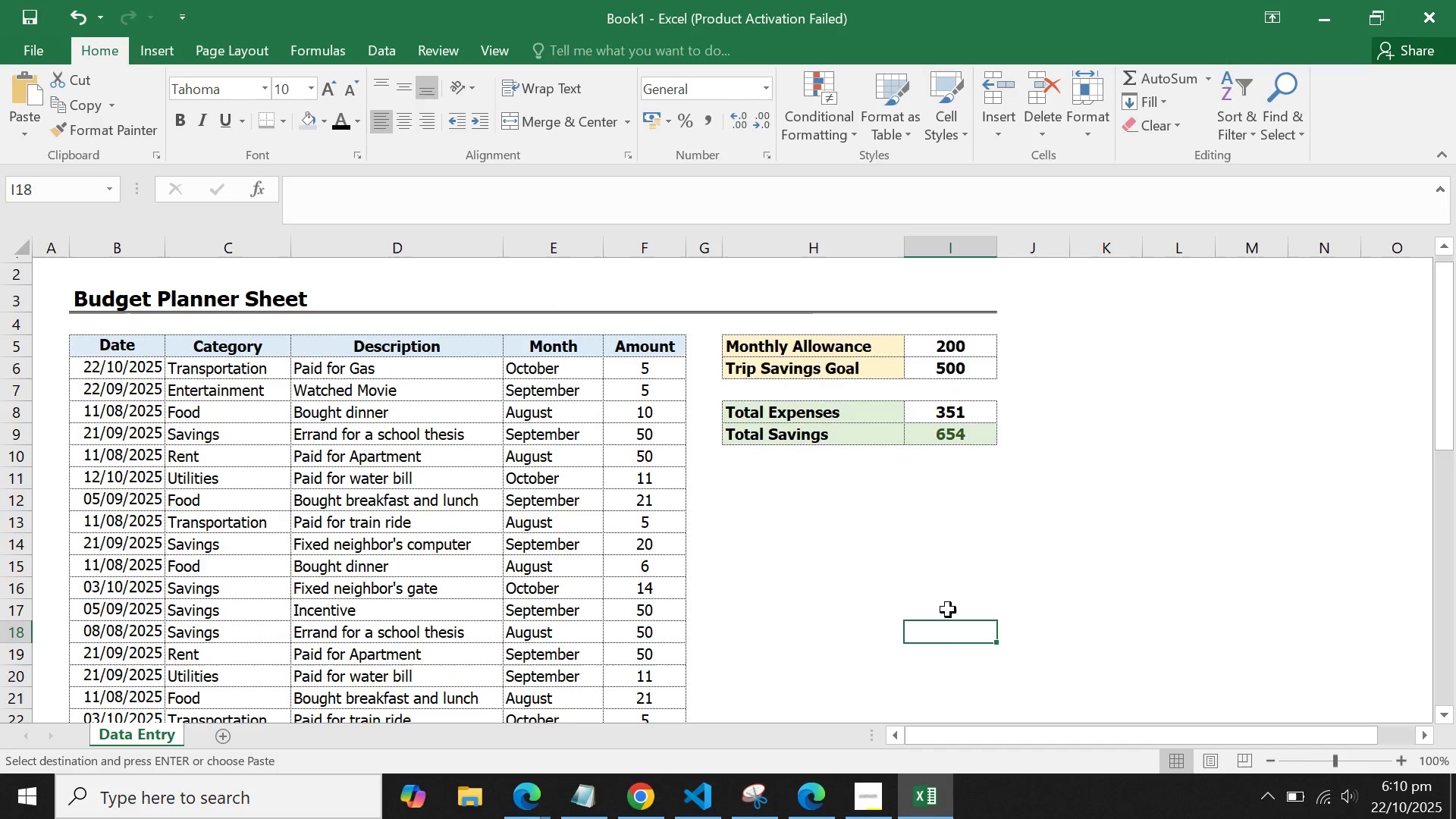 
scroll: coordinate [948, 610], scroll_direction: none, amount: 0.0
 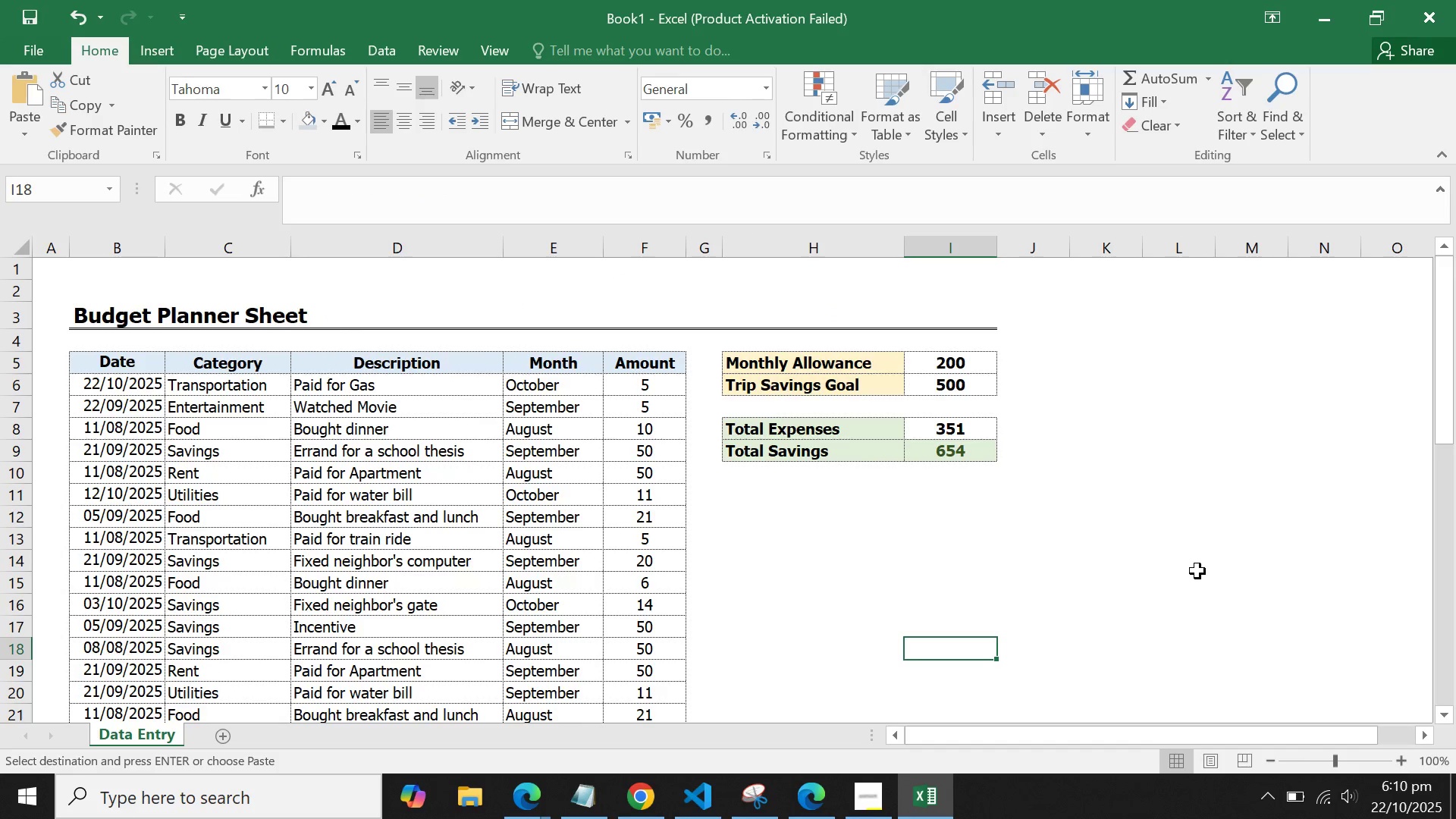 
left_click([1200, 571])
 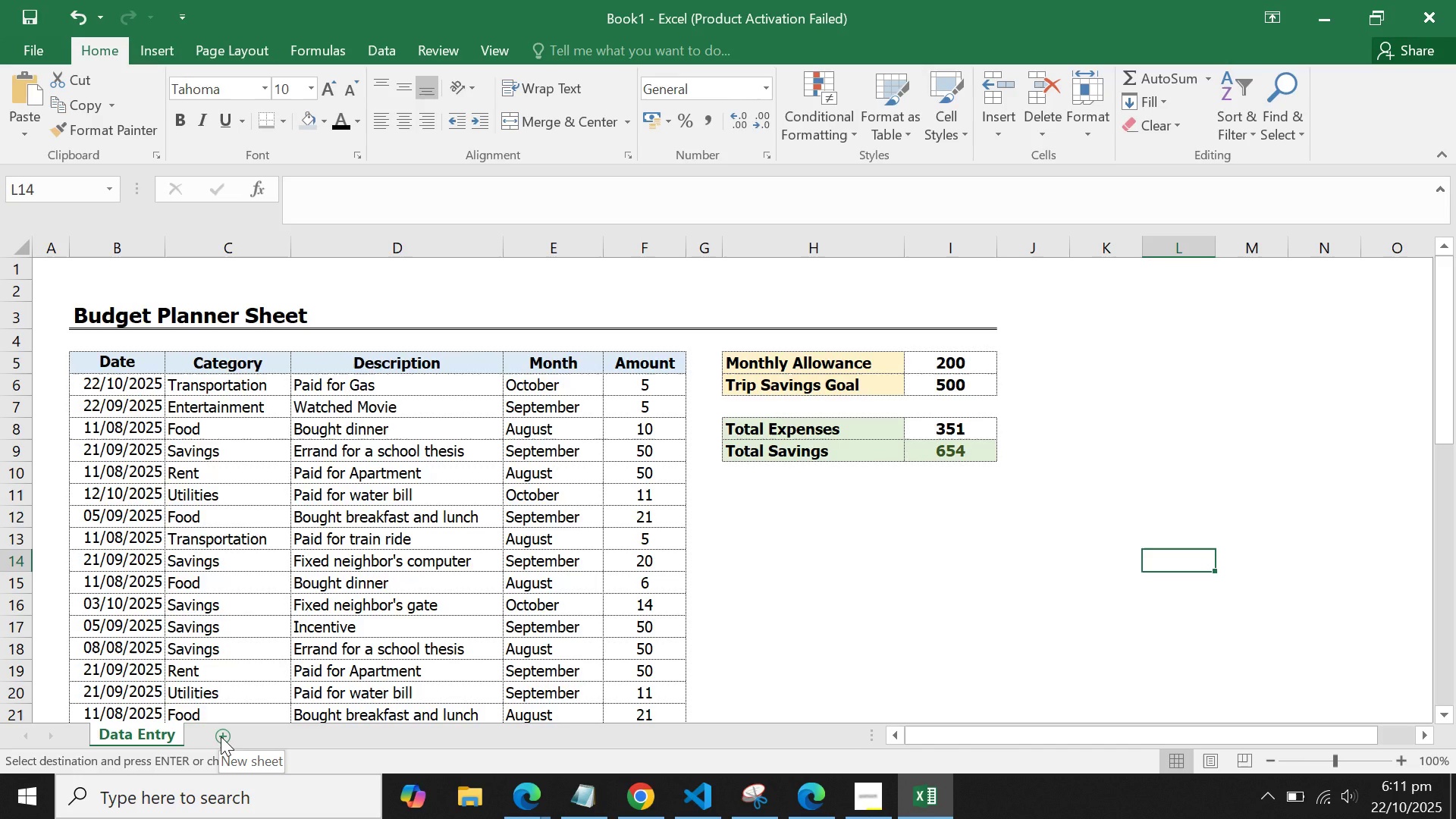 
wait(56.41)
 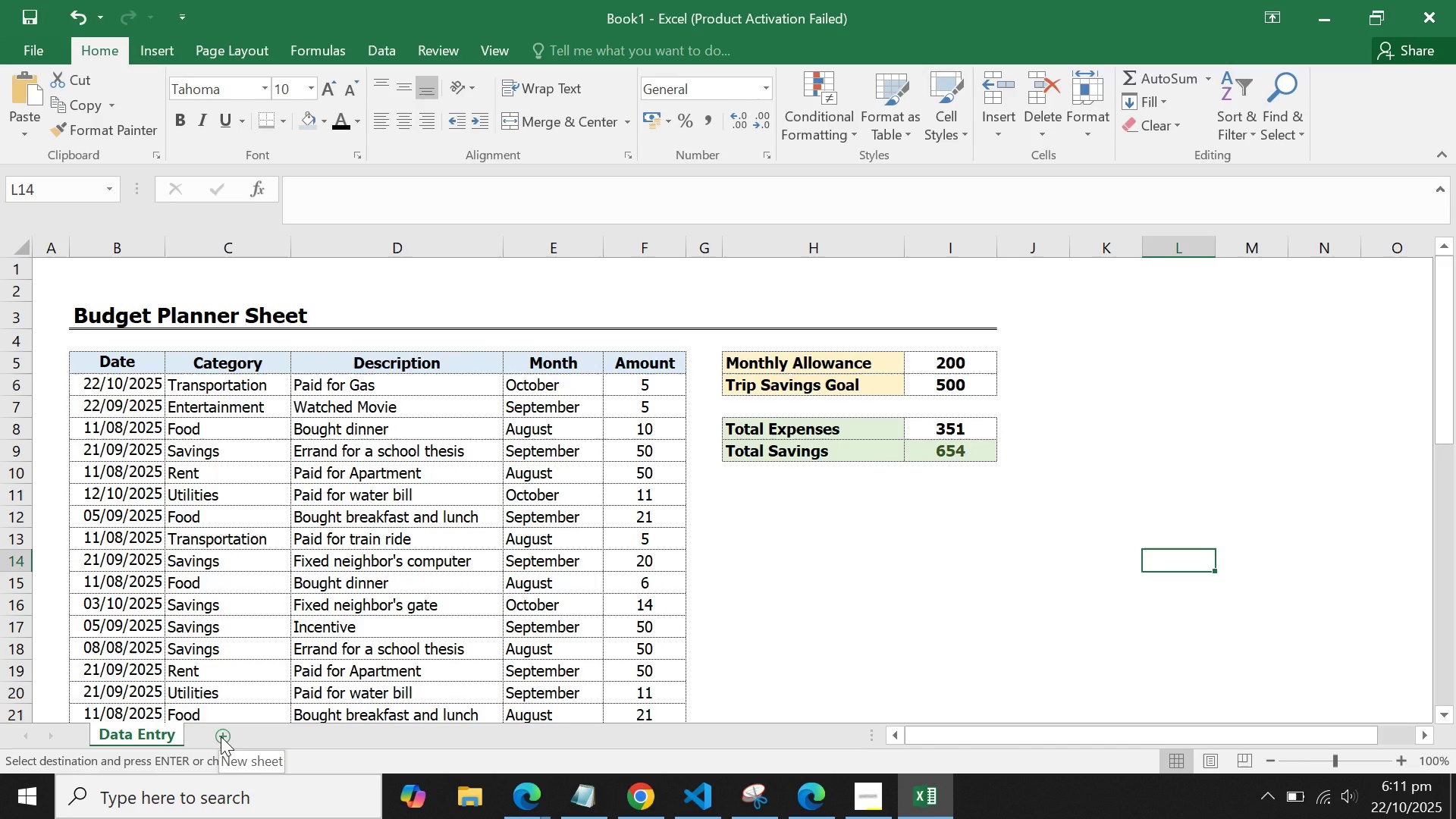 
left_click([221, 736])
 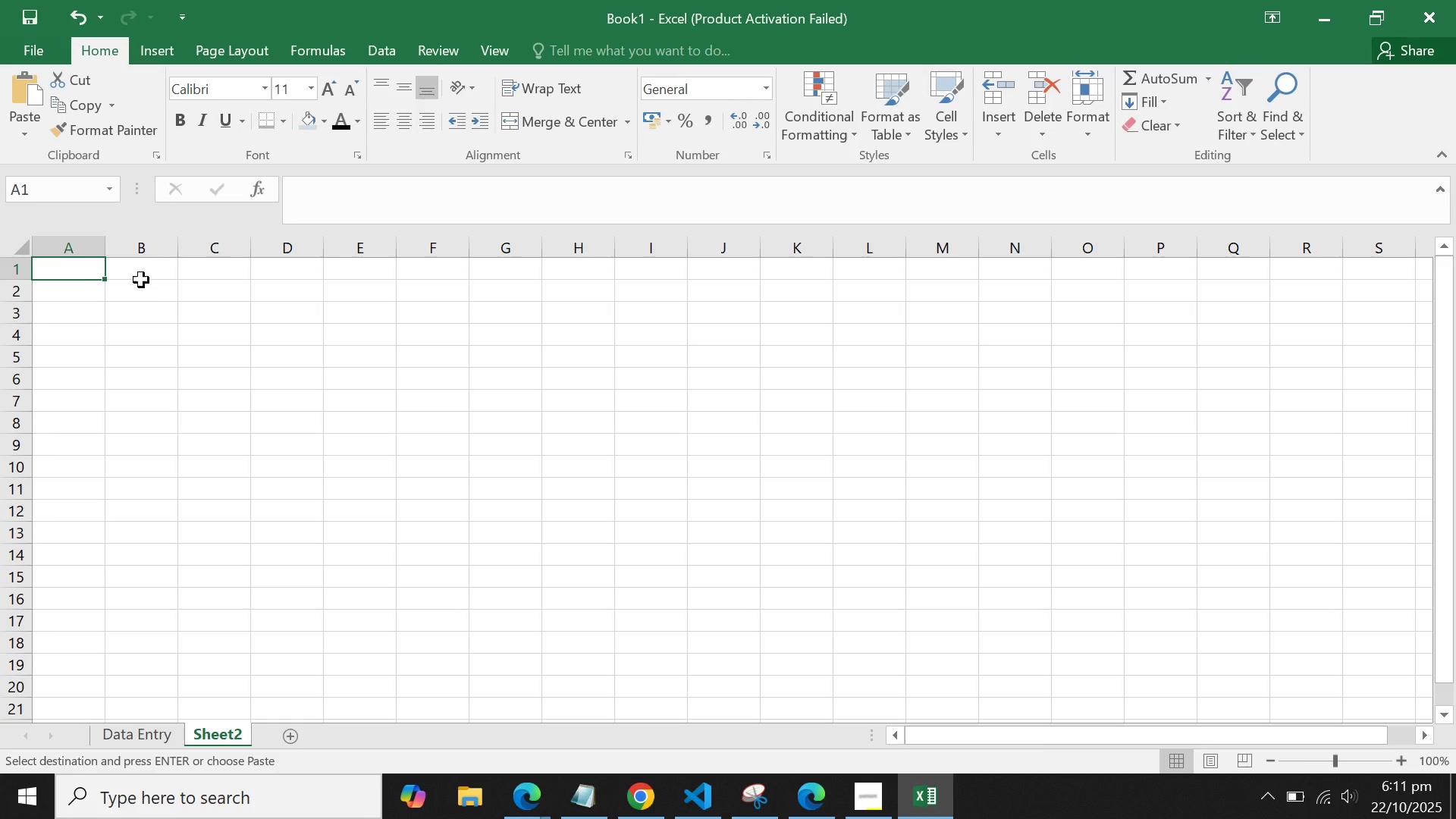 
left_click([141, 280])
 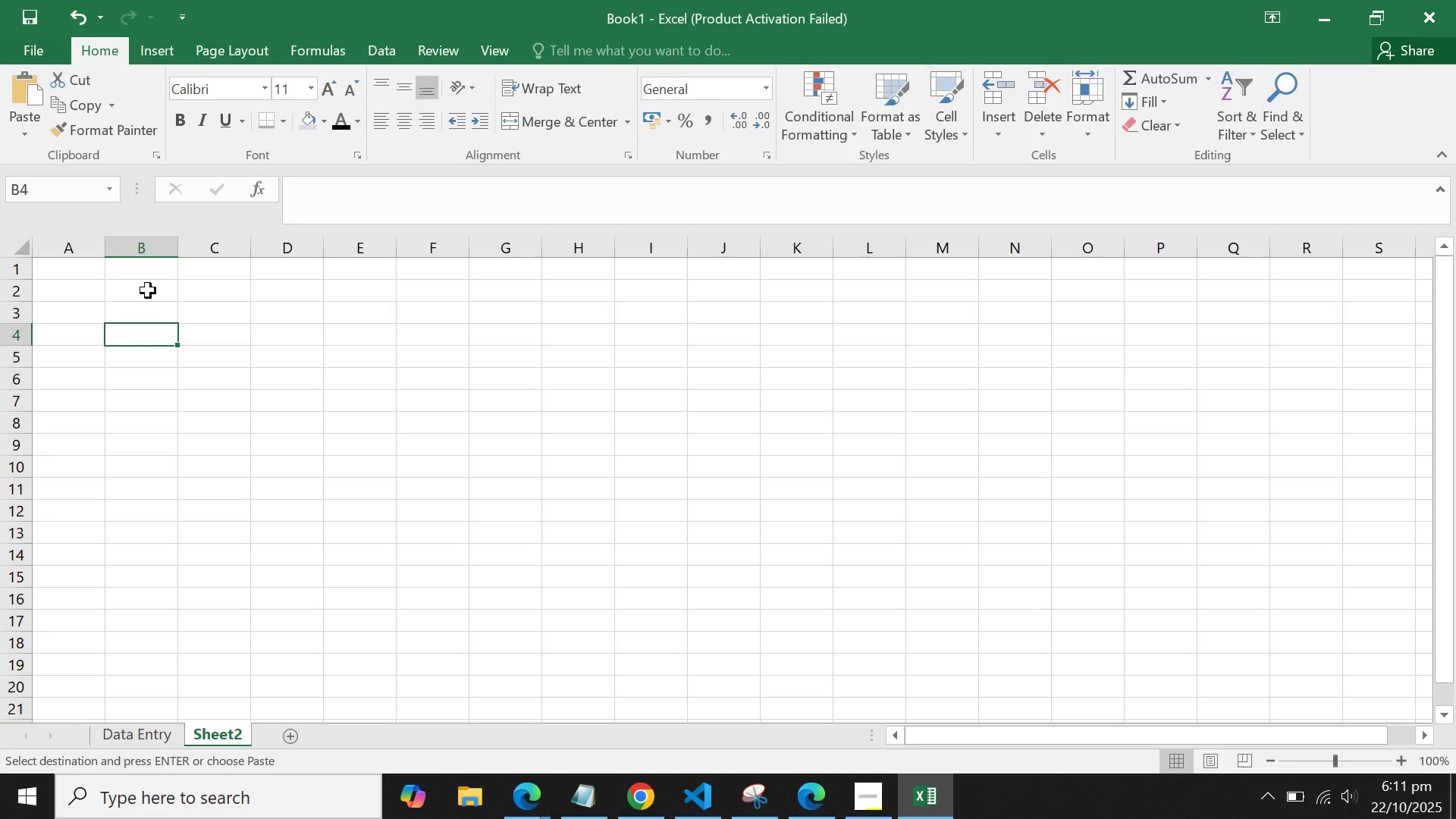 
double_click([148, 290])
 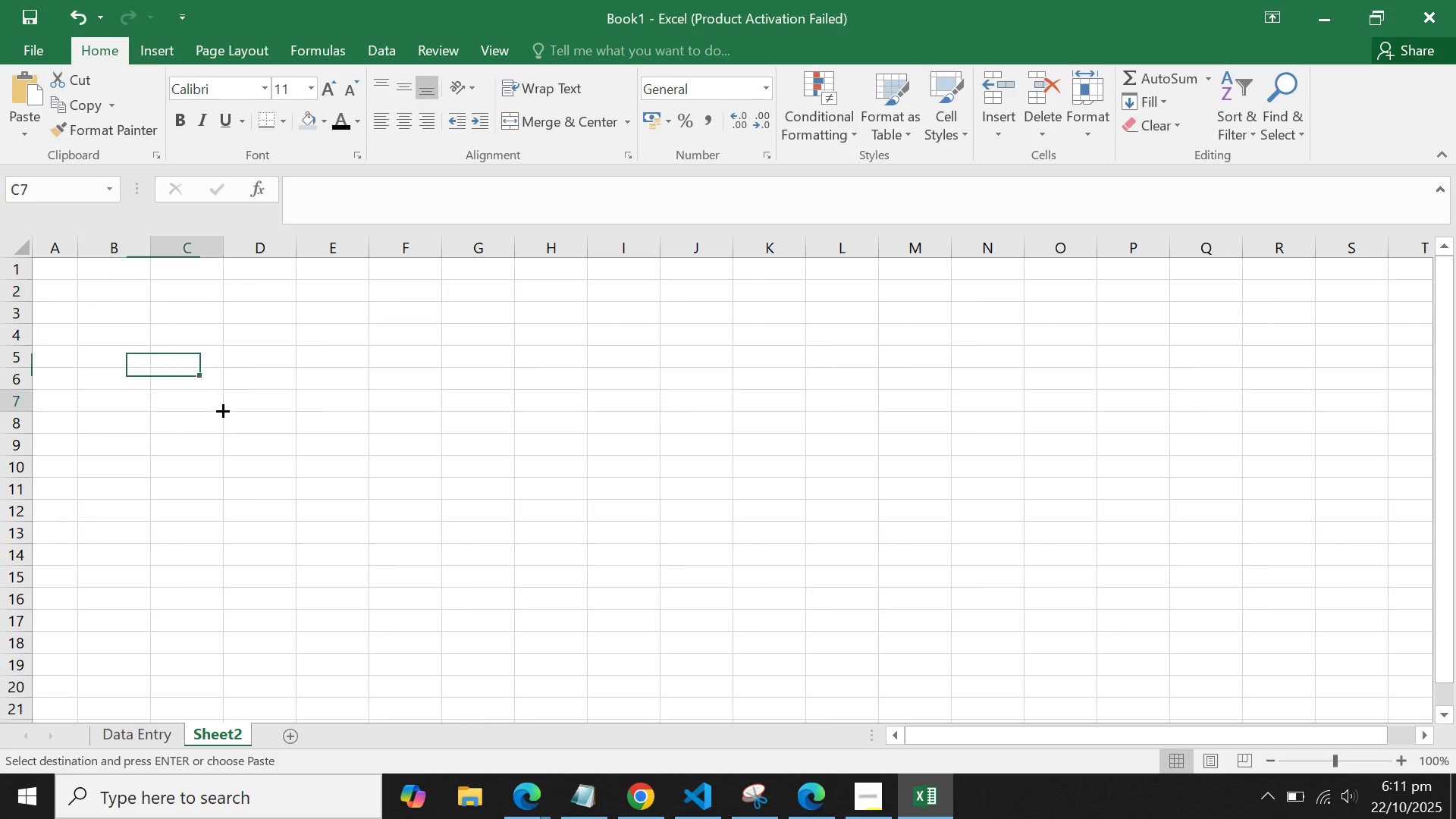 
double_click([230, 444])
 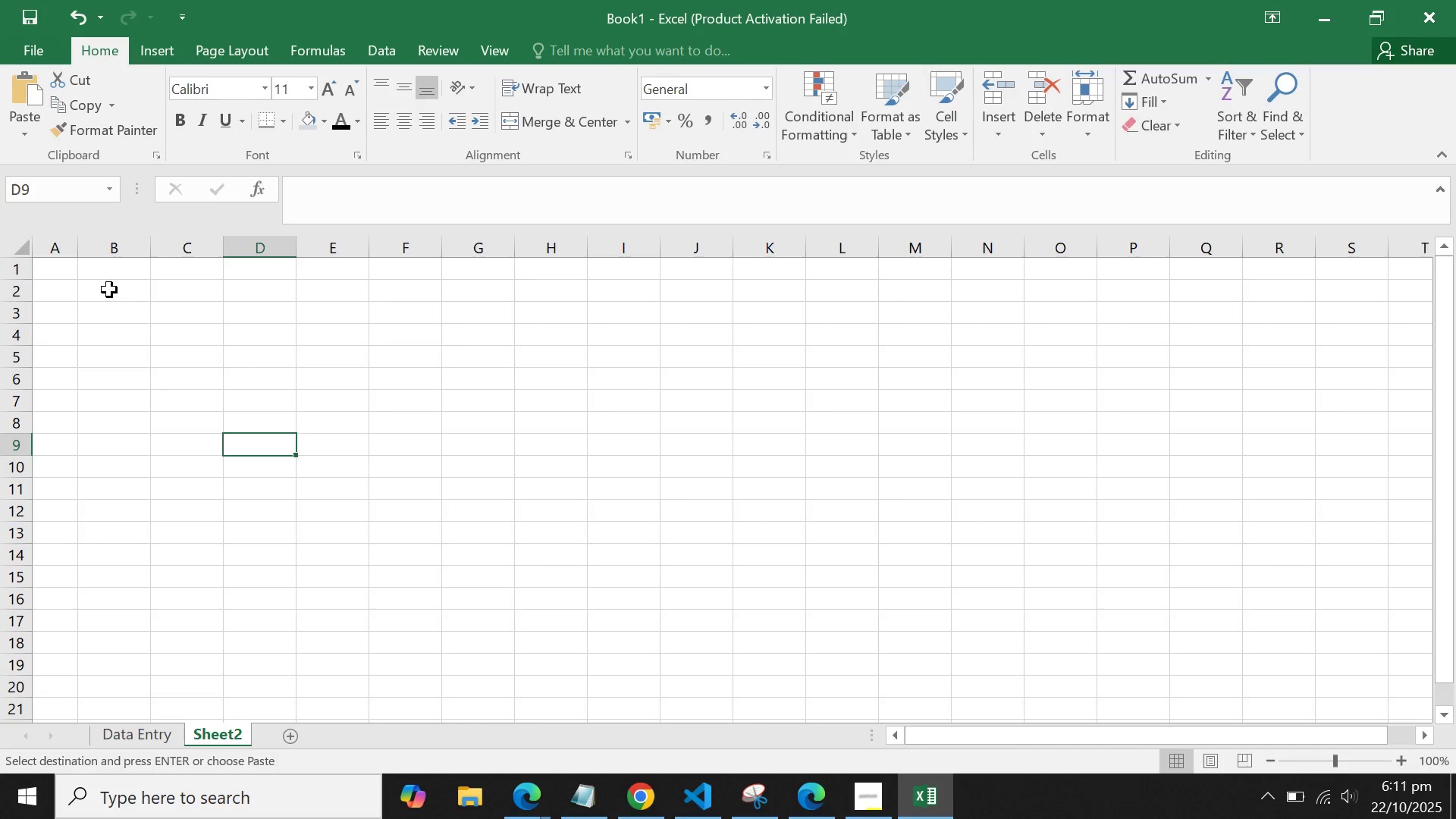 
left_click([109, 289])
 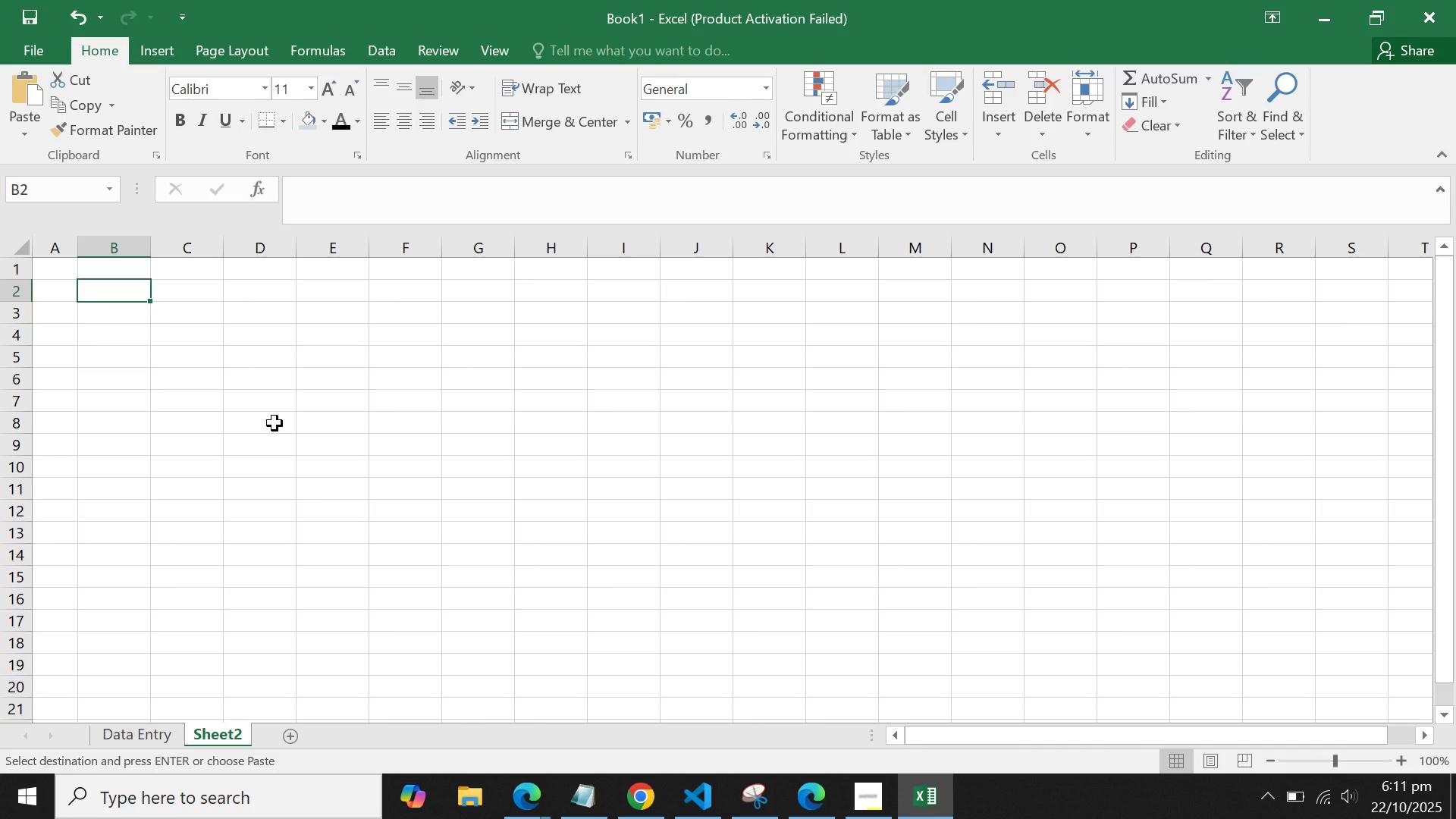 
type(Month)
key(Tab)
type(Total Expenses)
 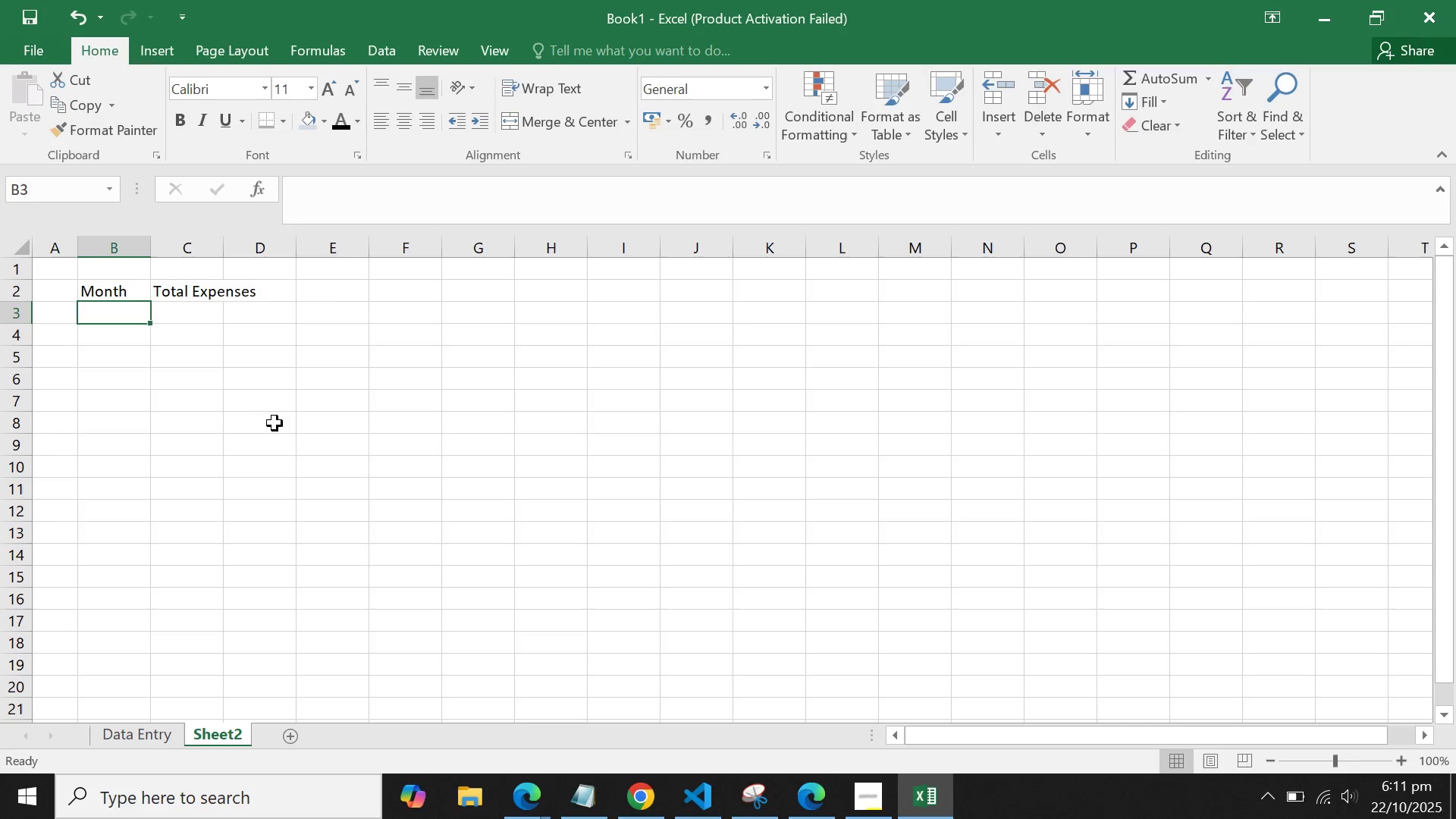 
 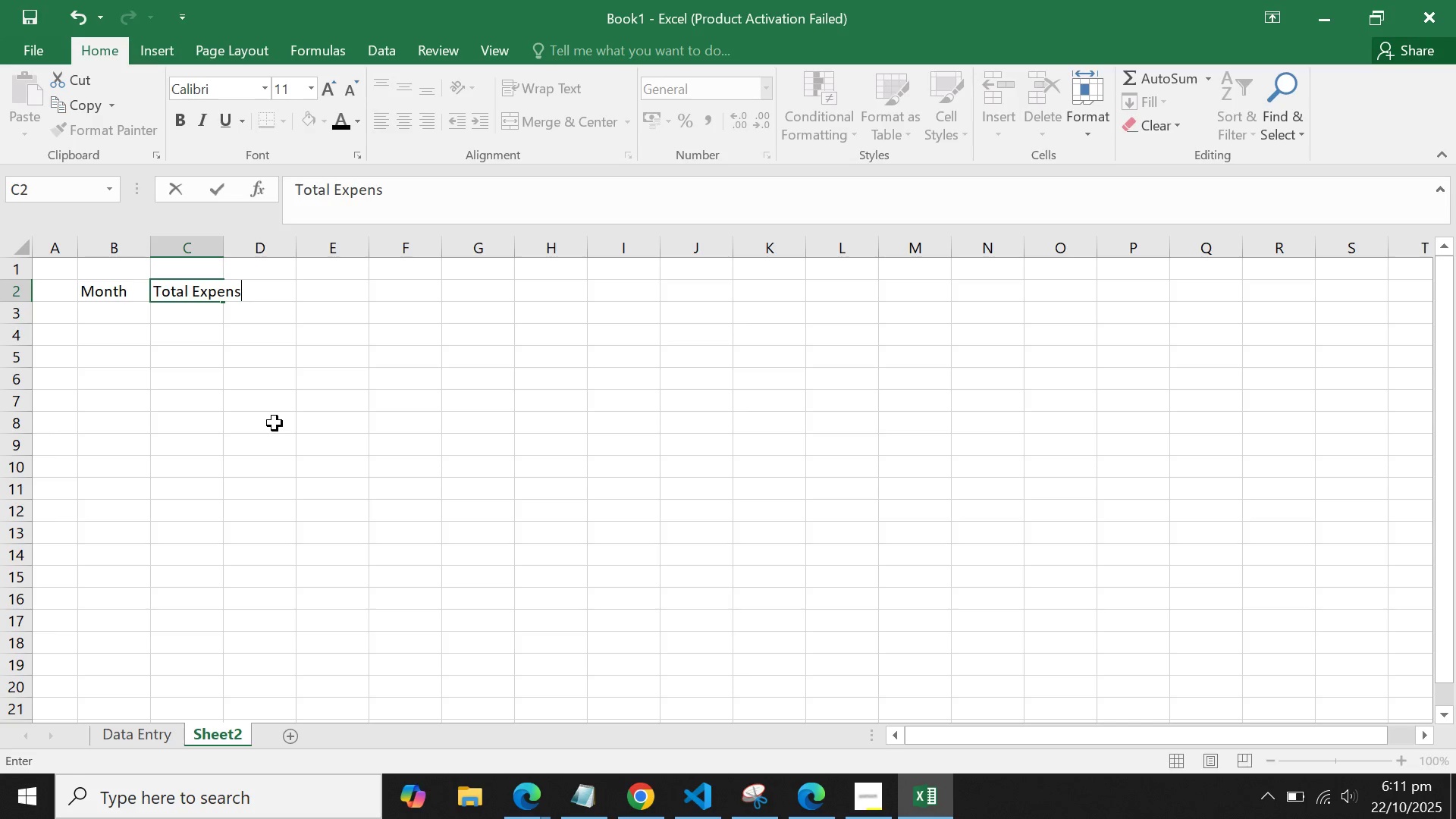 
key(Enter)
 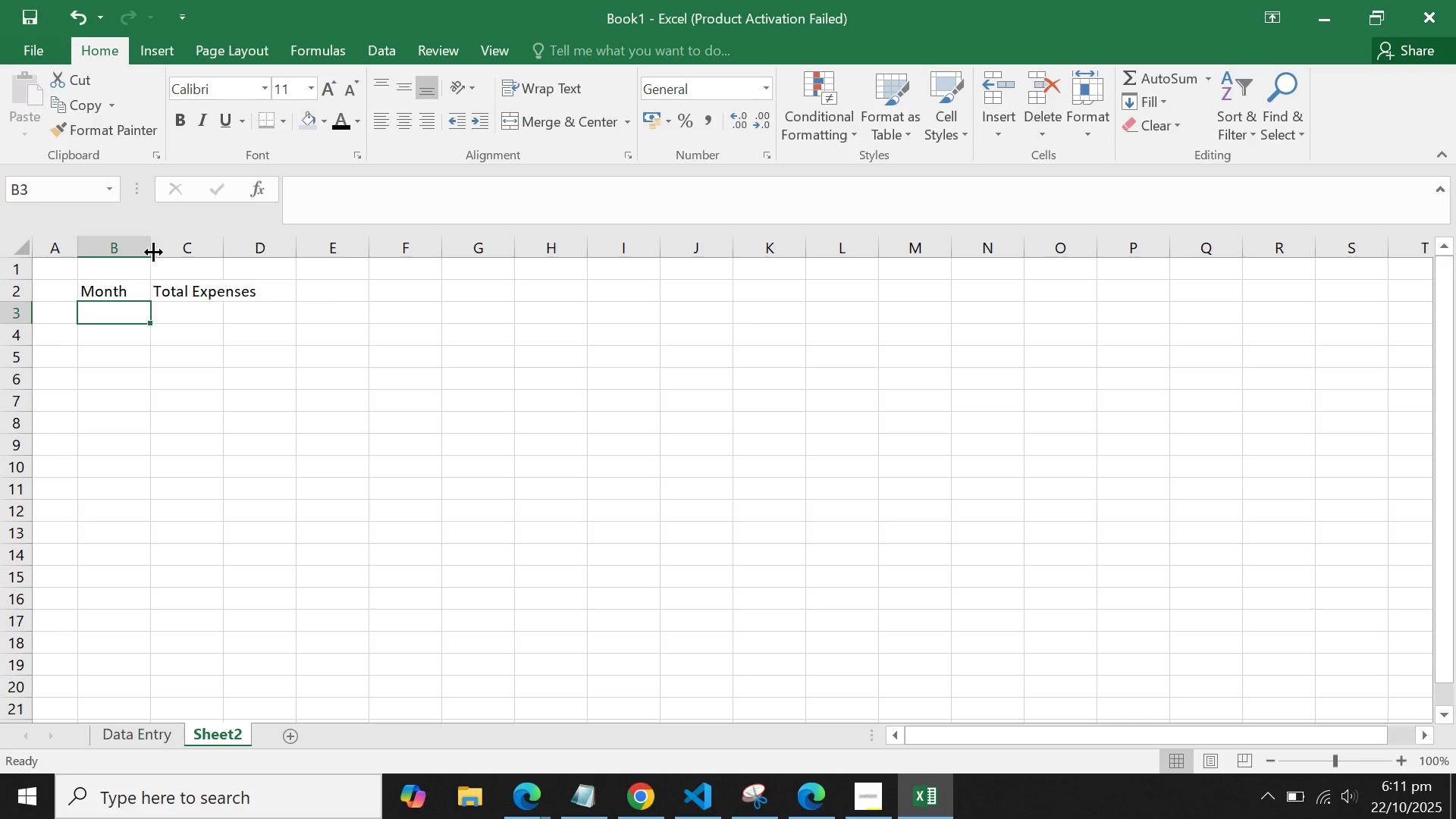 
double_click([157, 250])
 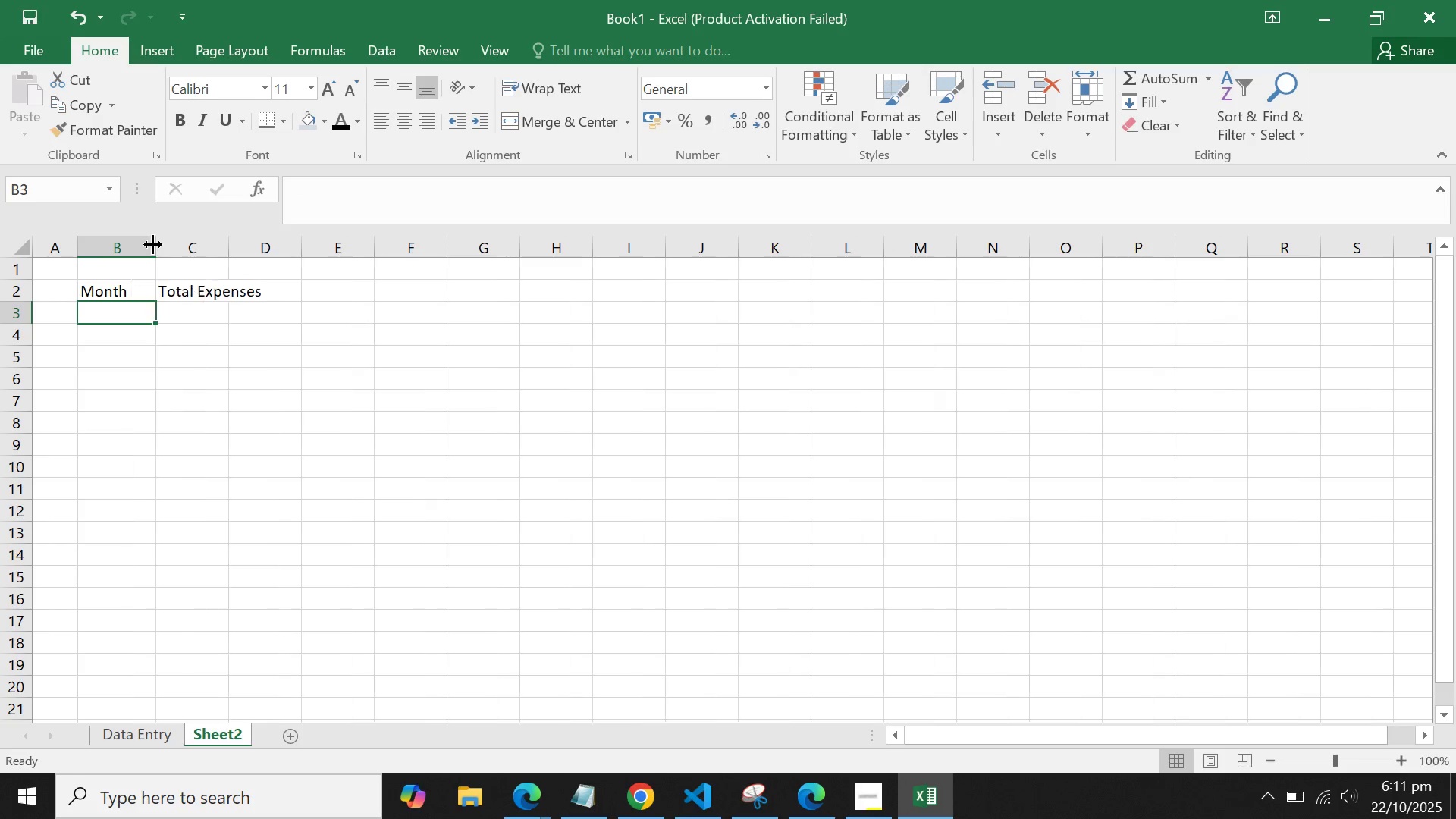 
double_click([126, 299])
 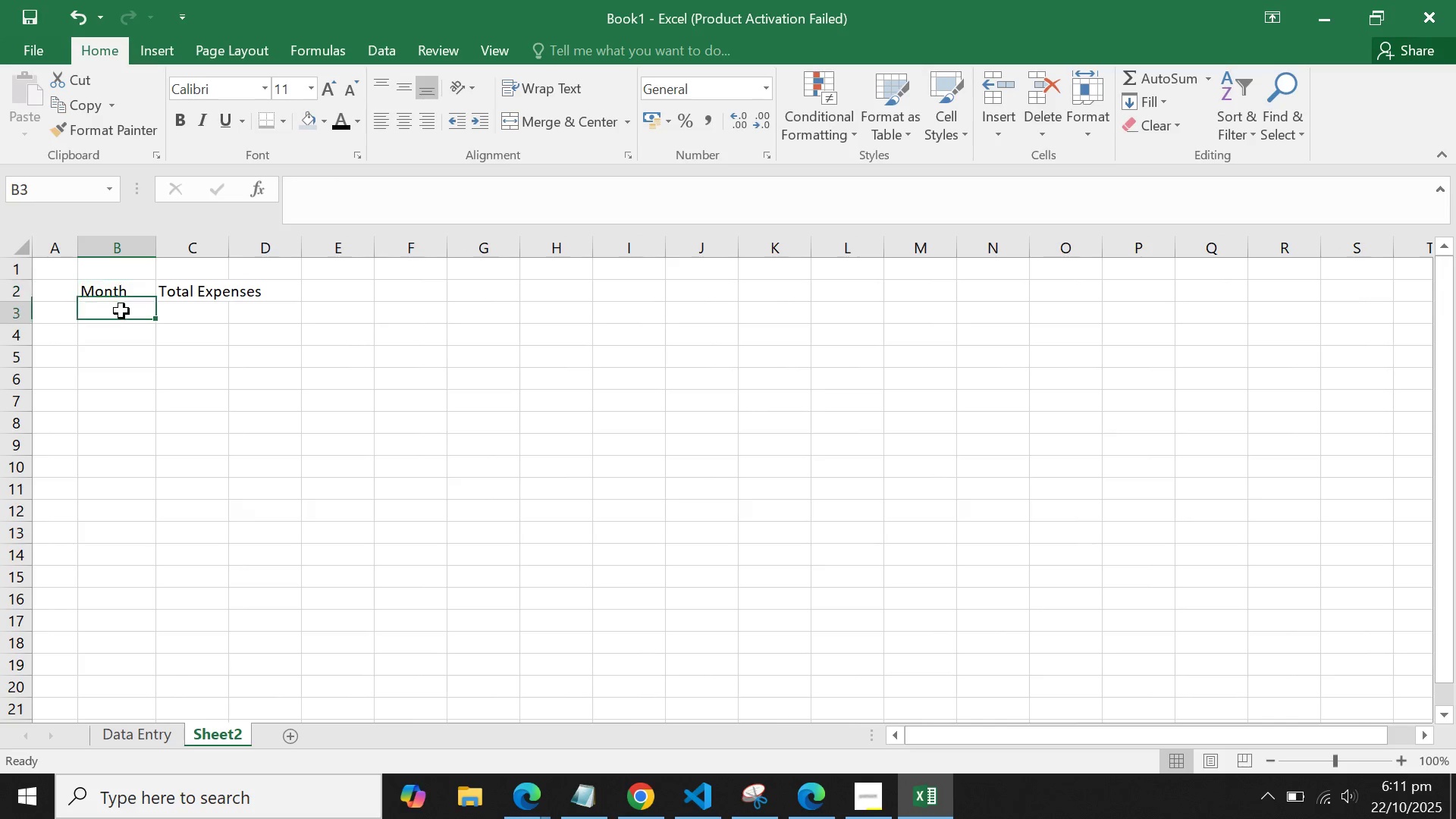 
left_click([121, 311])
 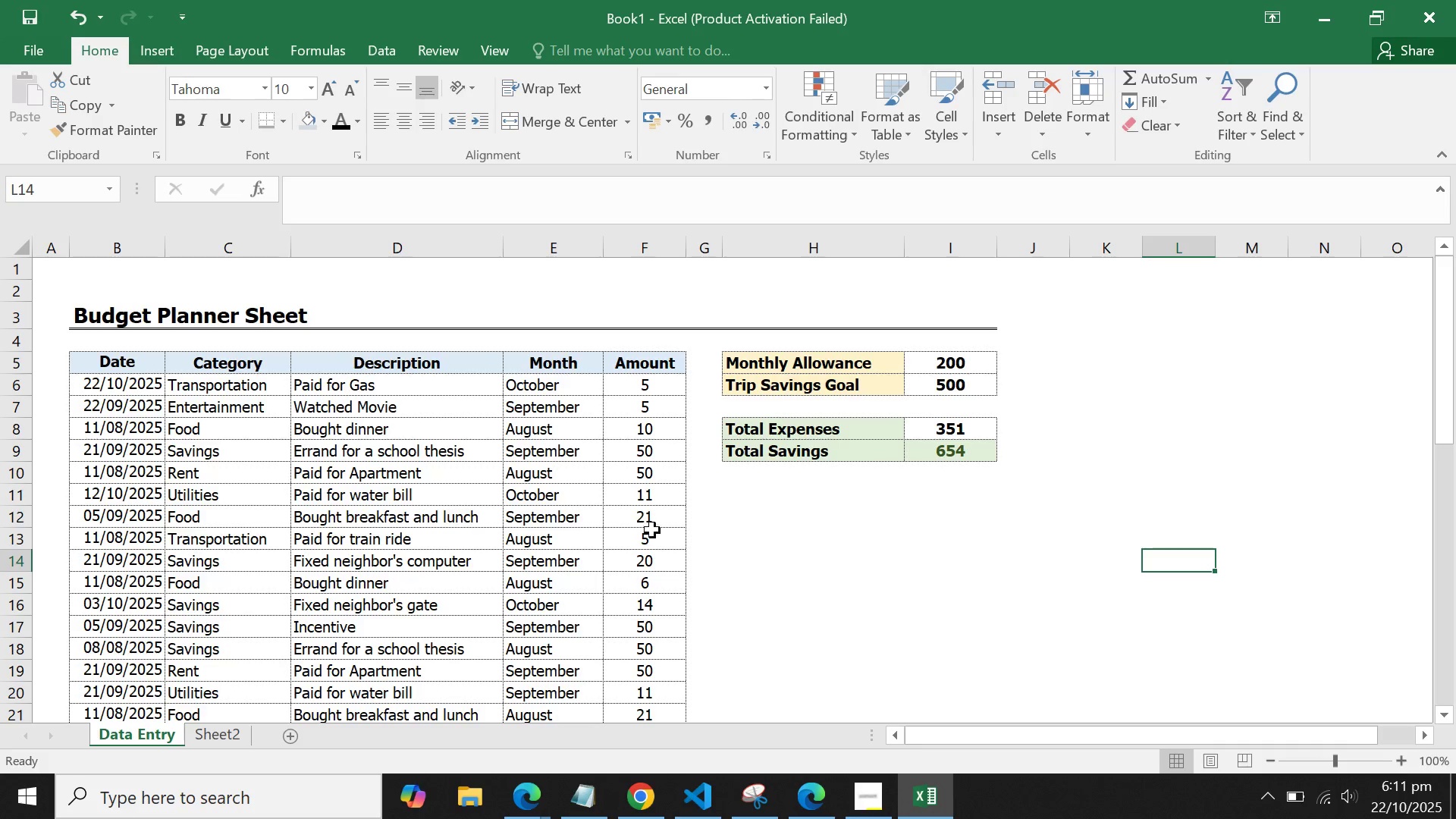 
left_click([940, 365])
 